 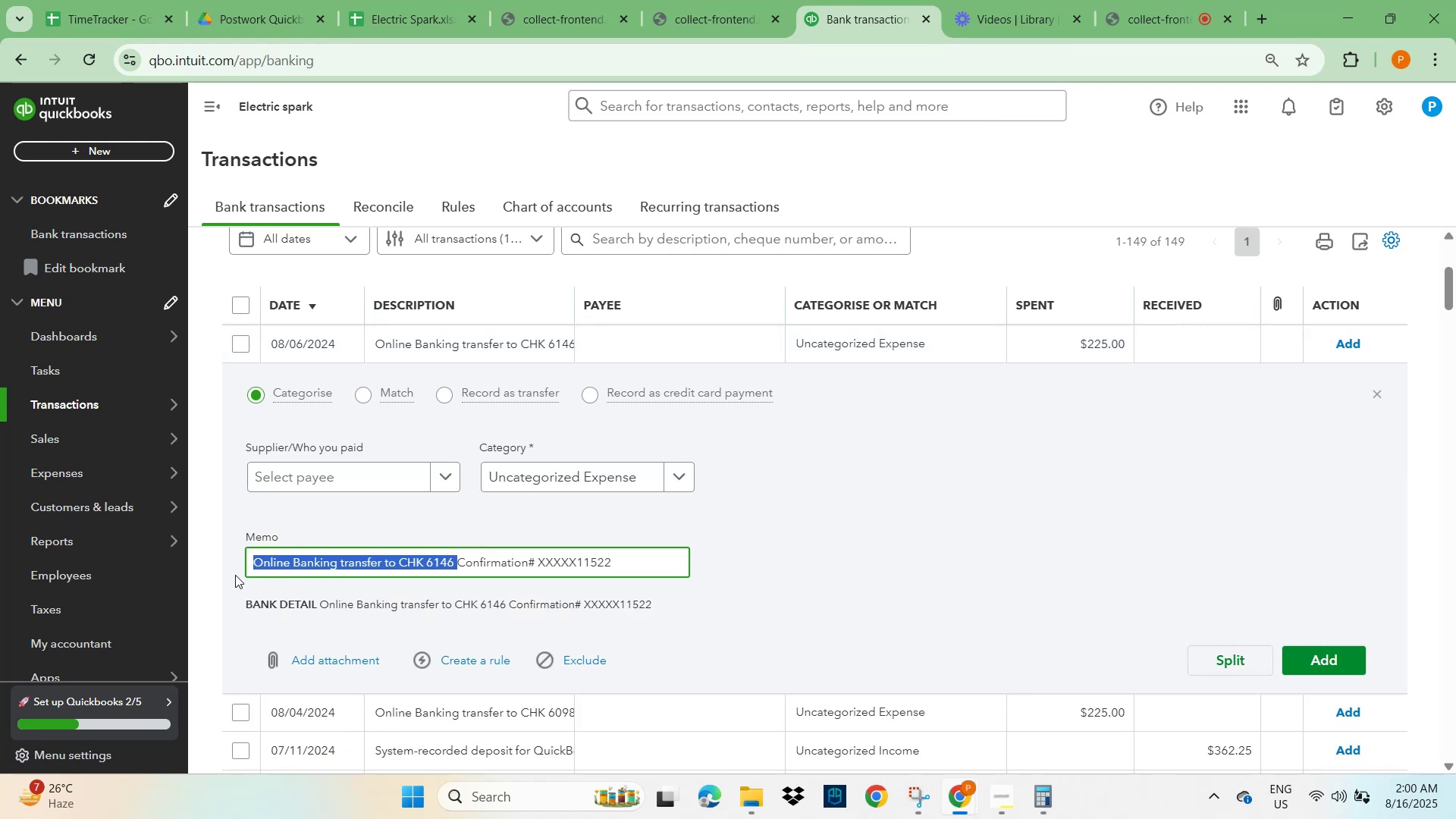 
key(Control+C)
 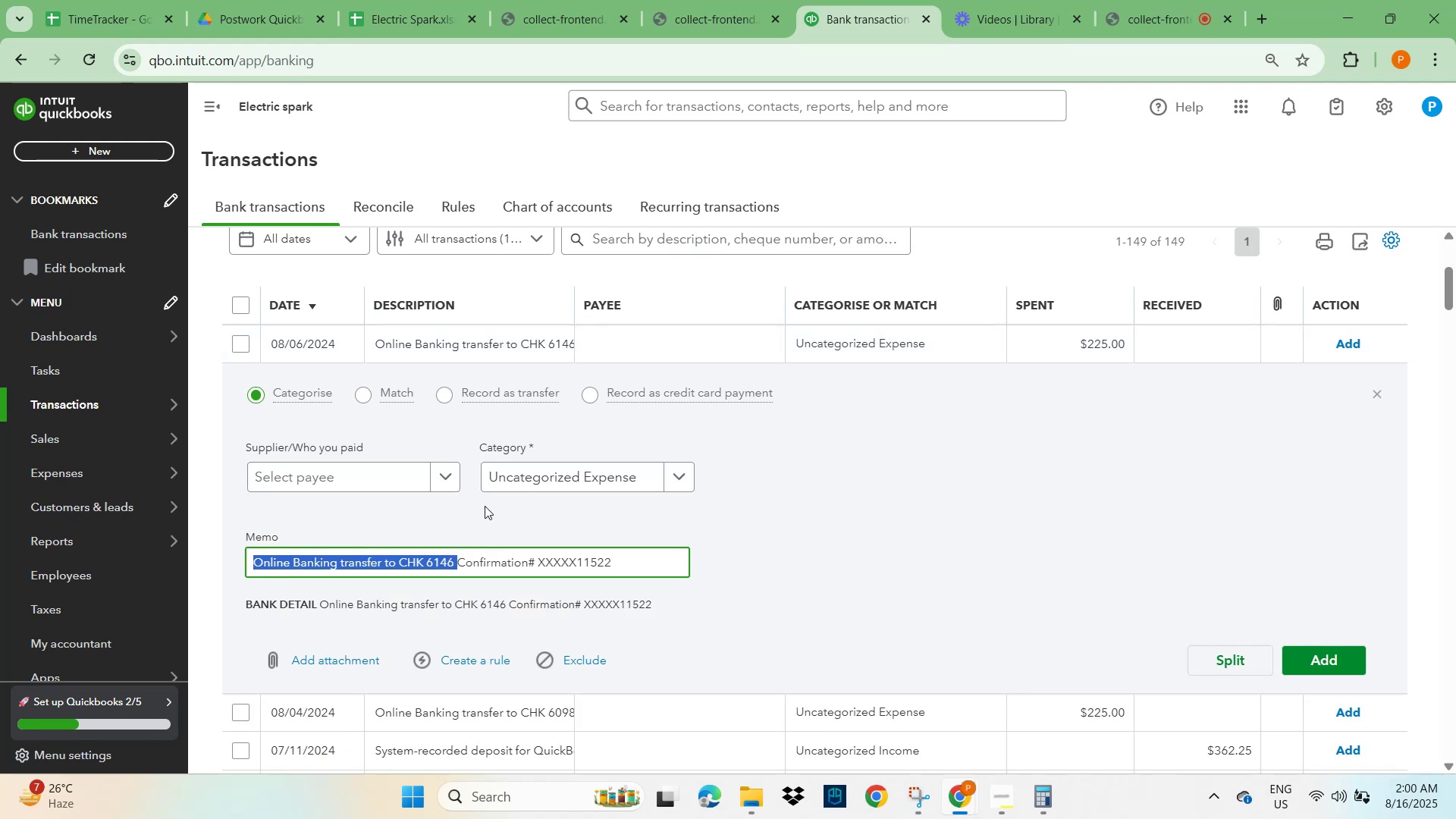 
scroll: coordinate [879, 499], scroll_direction: up, amount: 4.0
 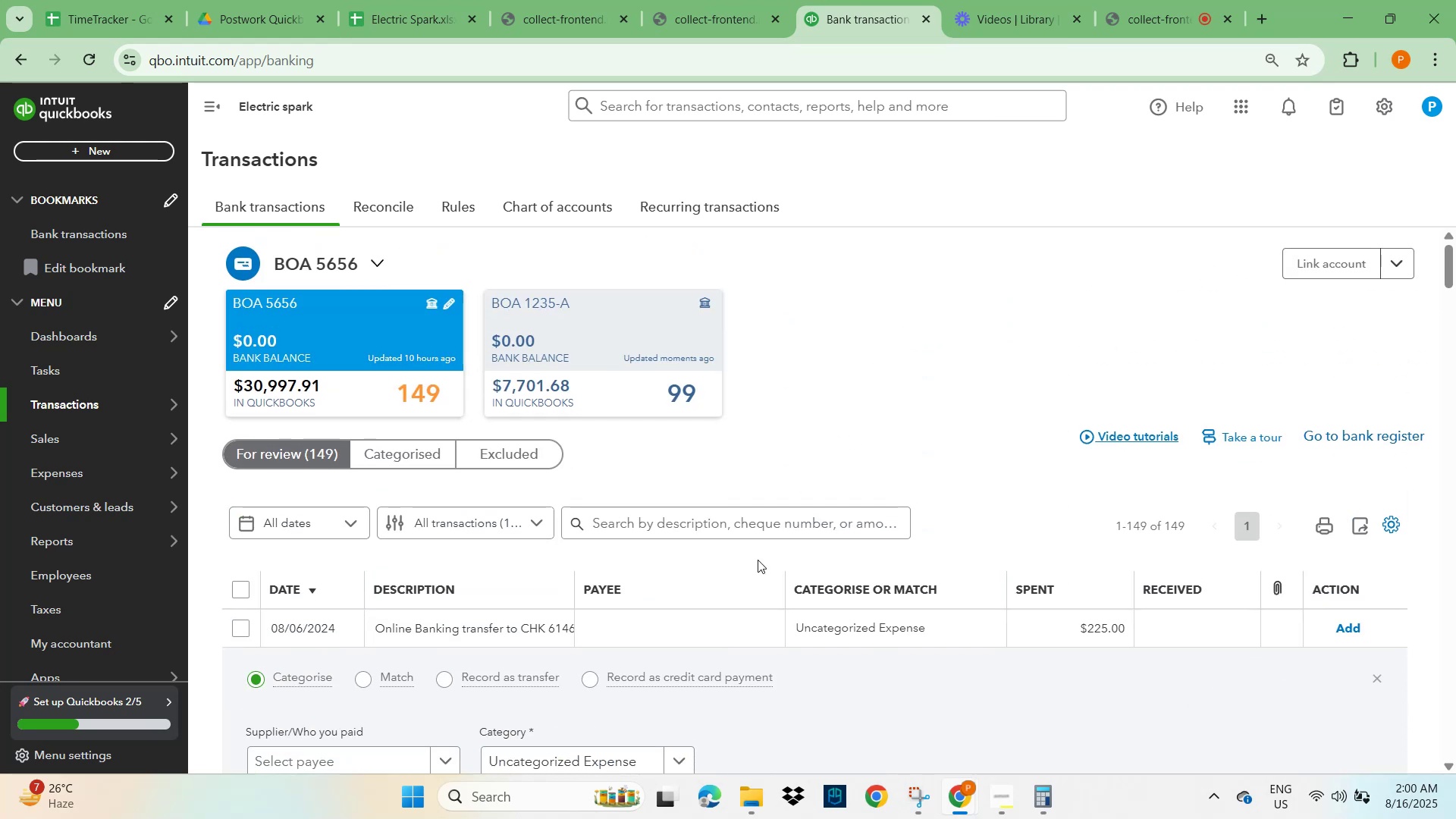 
left_click([752, 531])
 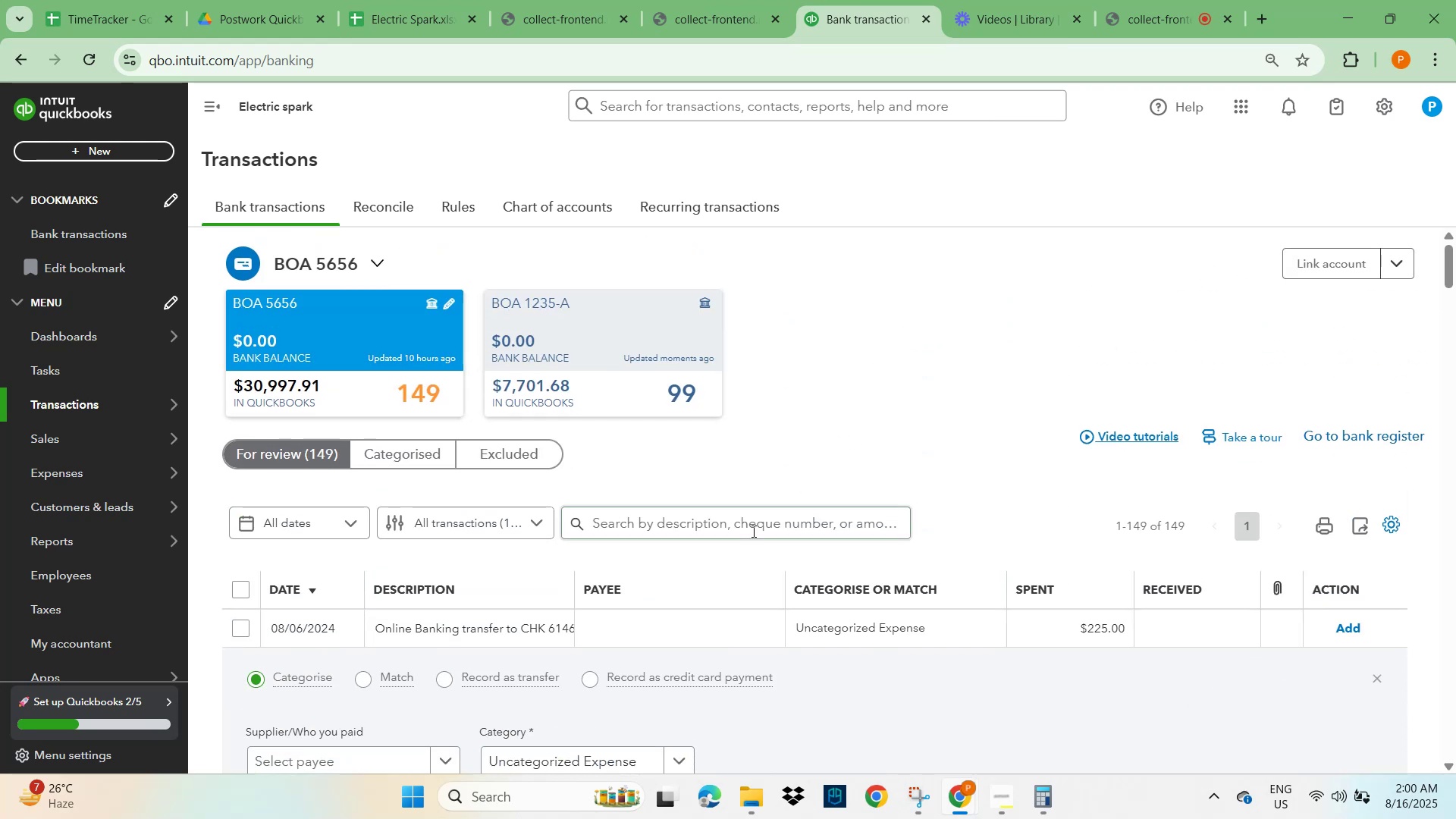 
key(Control+V)
 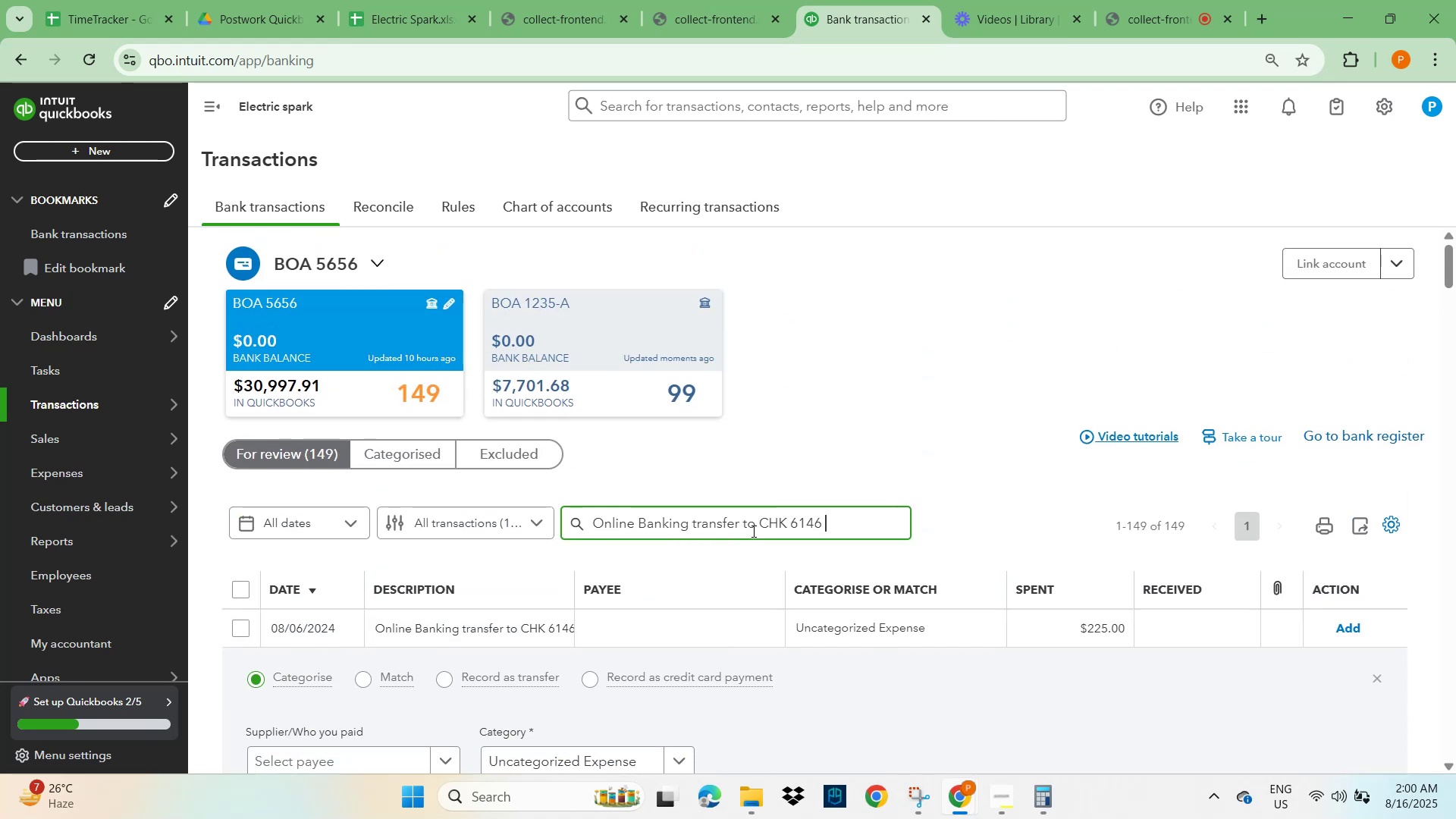 
key(NumpadEnter)
 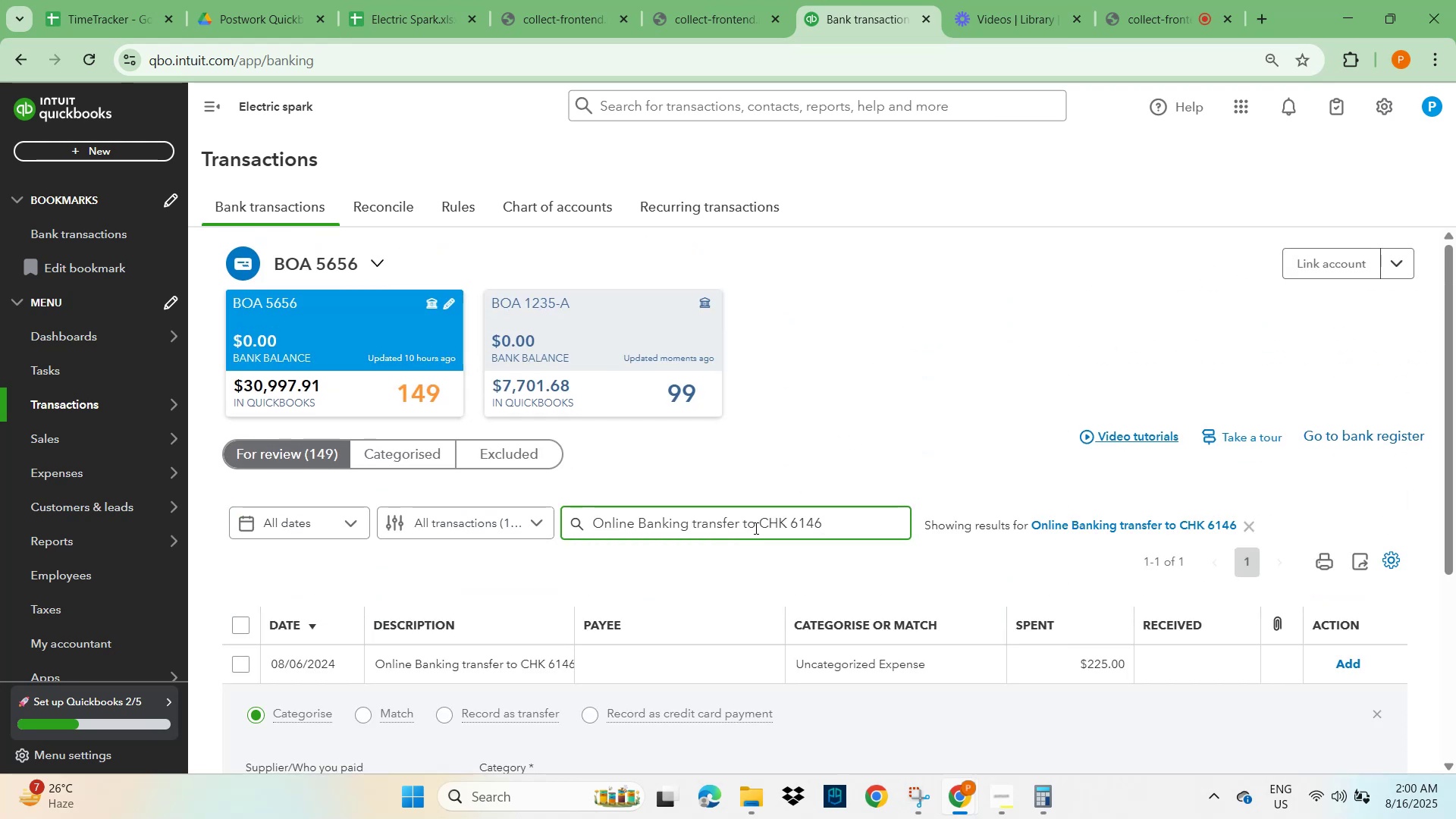 
scroll: coordinate [372, 658], scroll_direction: down, amount: 3.0
 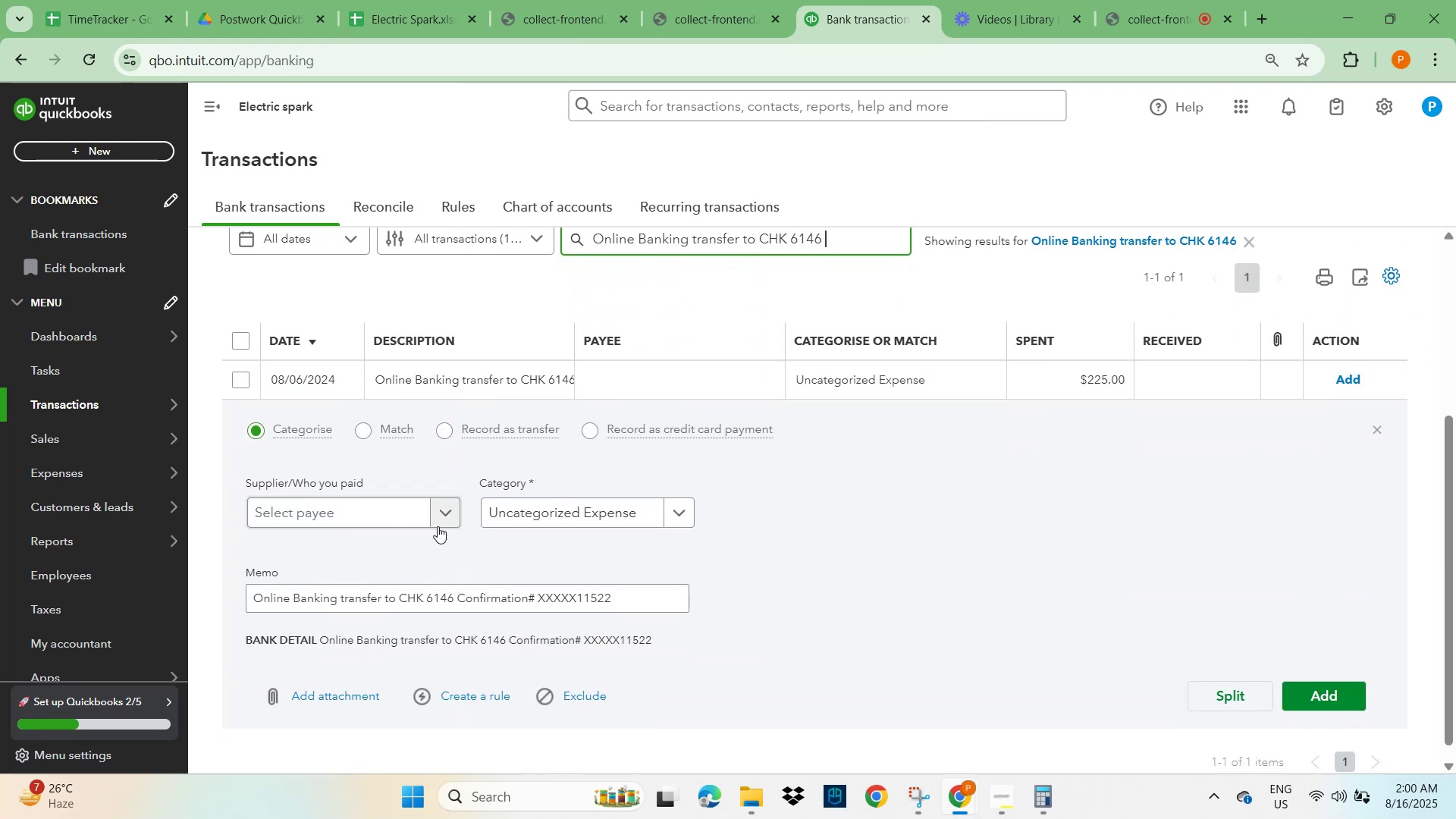 
left_click([390, 516])
 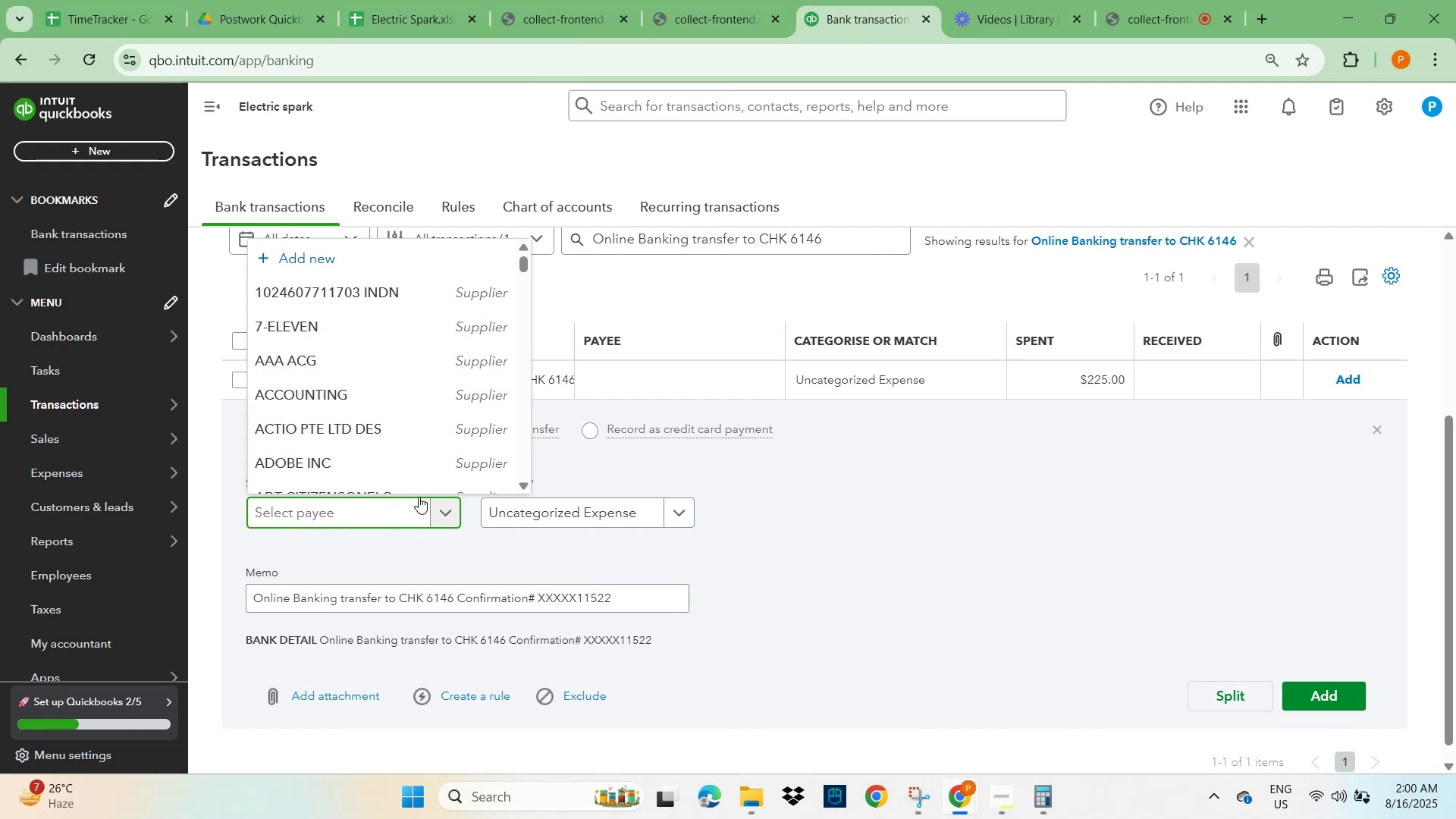 
type(unkno)
 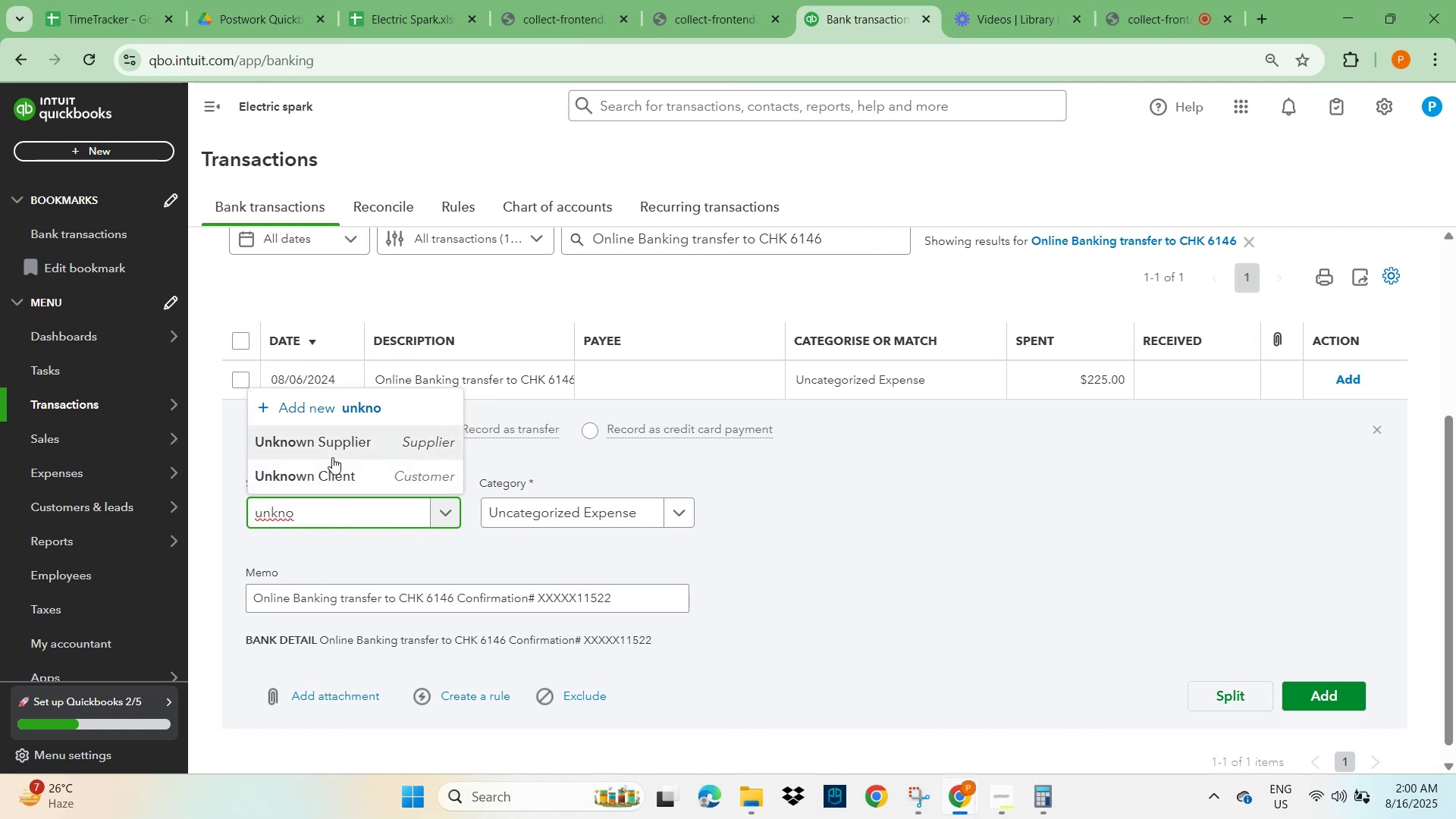 
wait(6.46)
 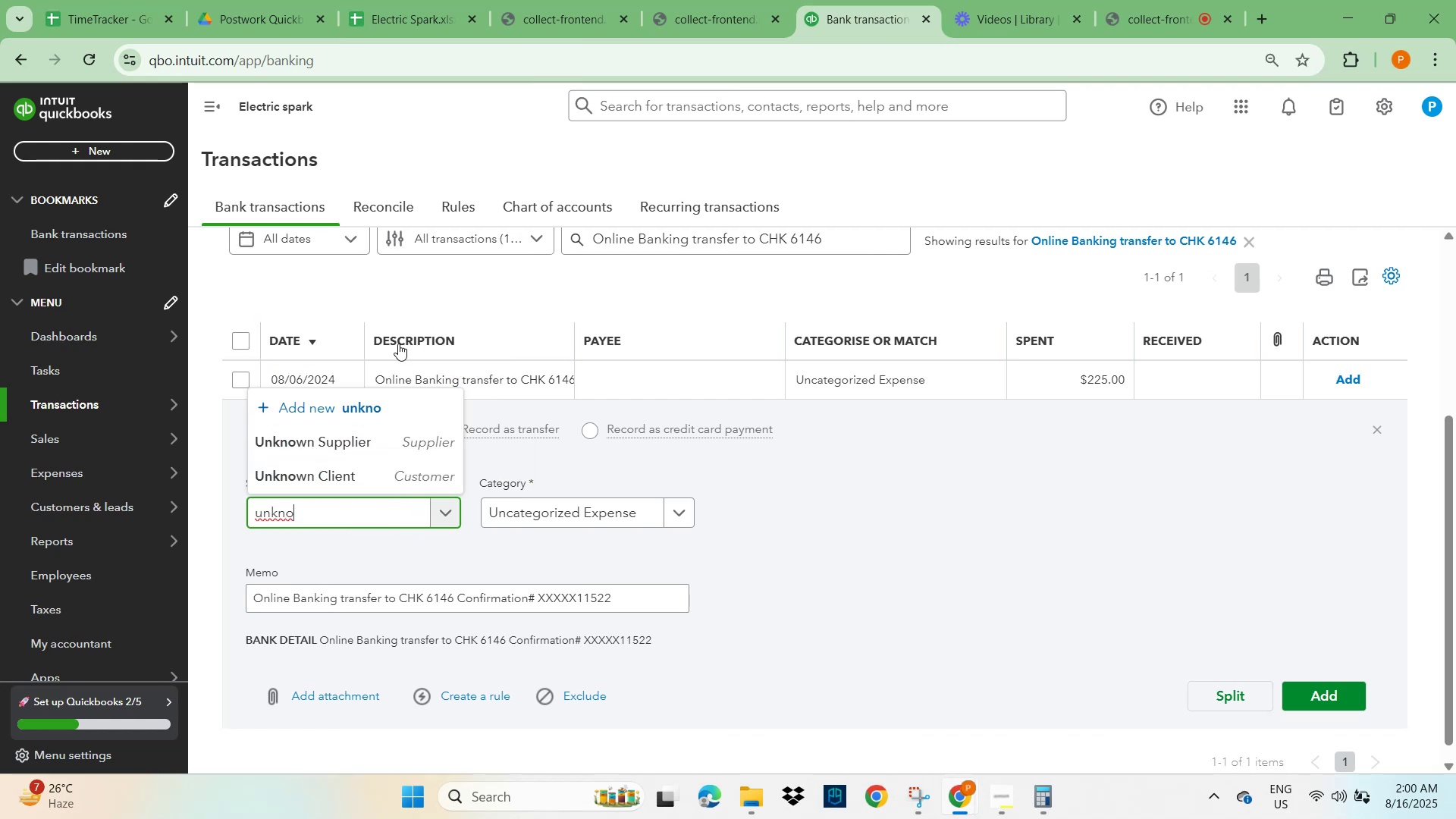 
hold_key(key=Backspace, duration=0.78)
 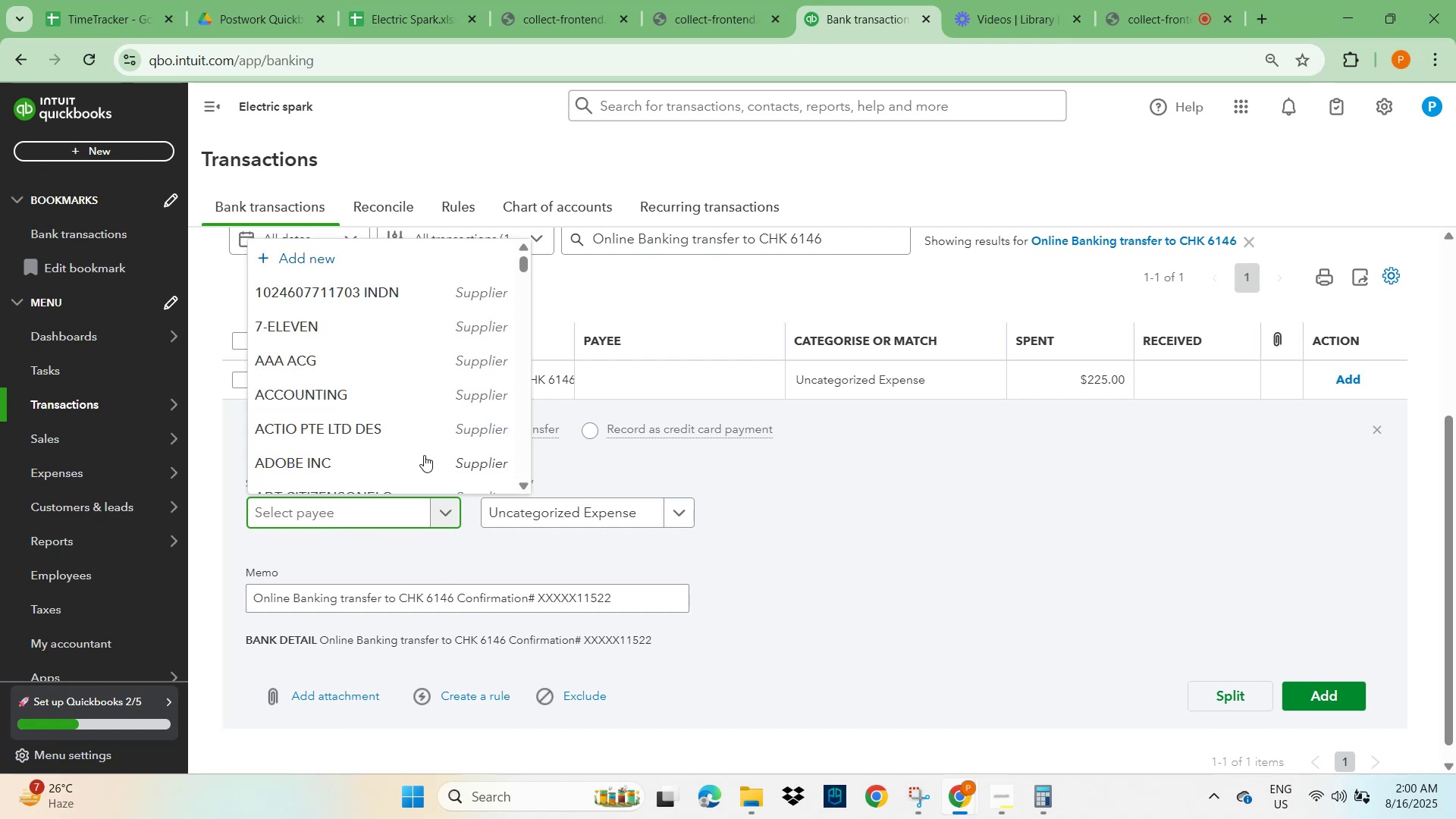 
left_click([302, 256])
 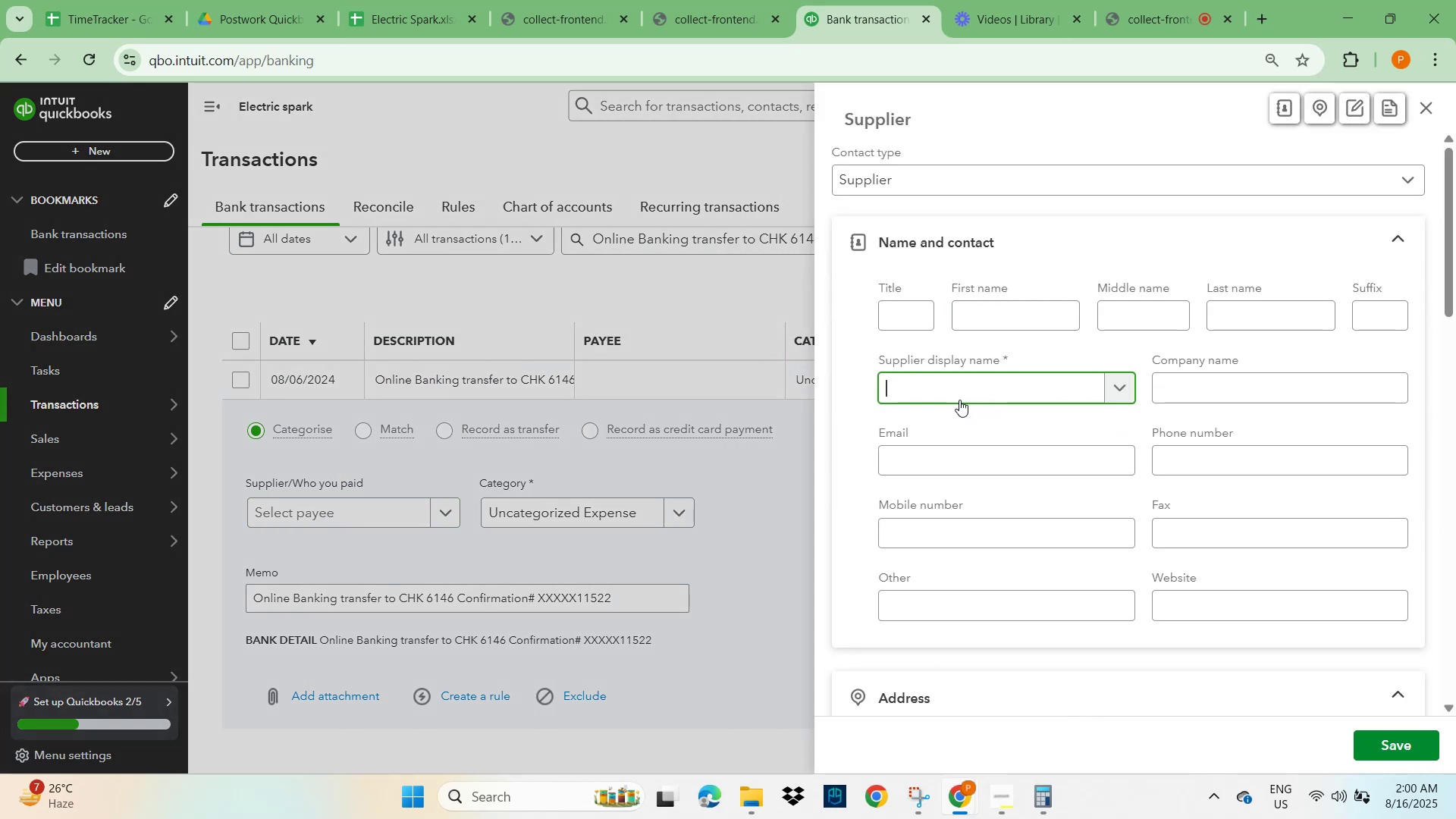 
wait(5.57)
 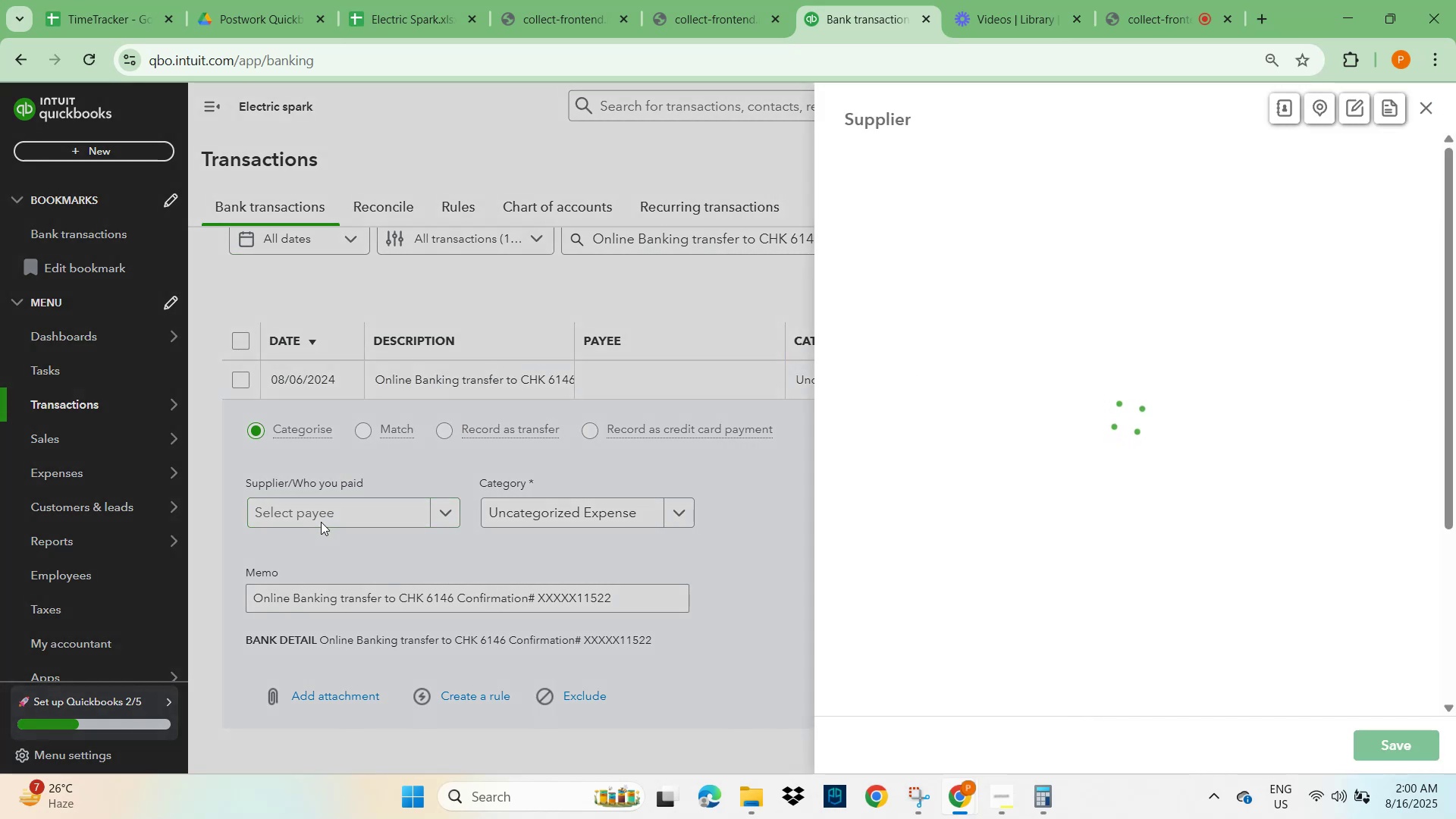 
type(Supplier 01)
 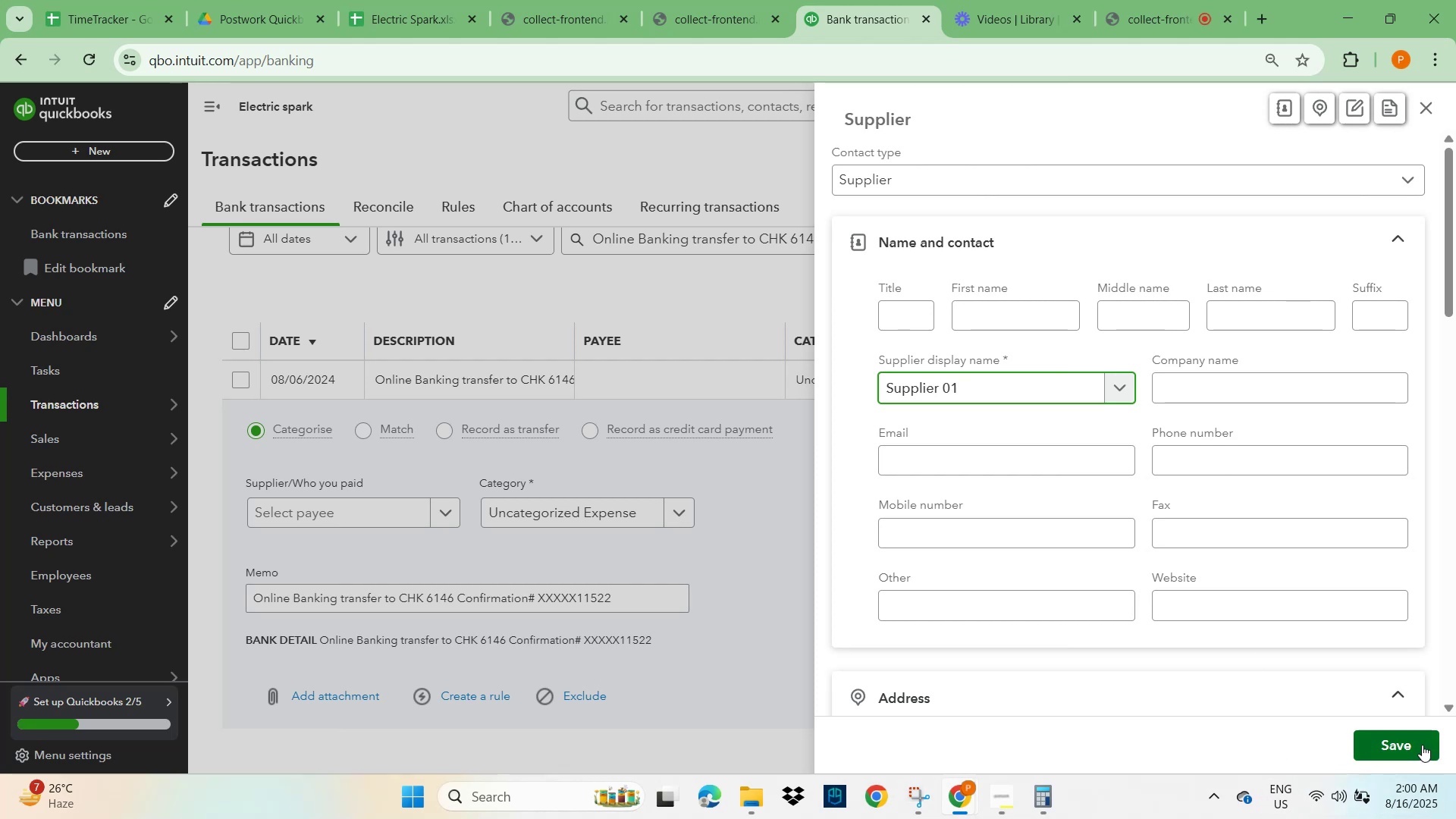 
left_click([1422, 745])
 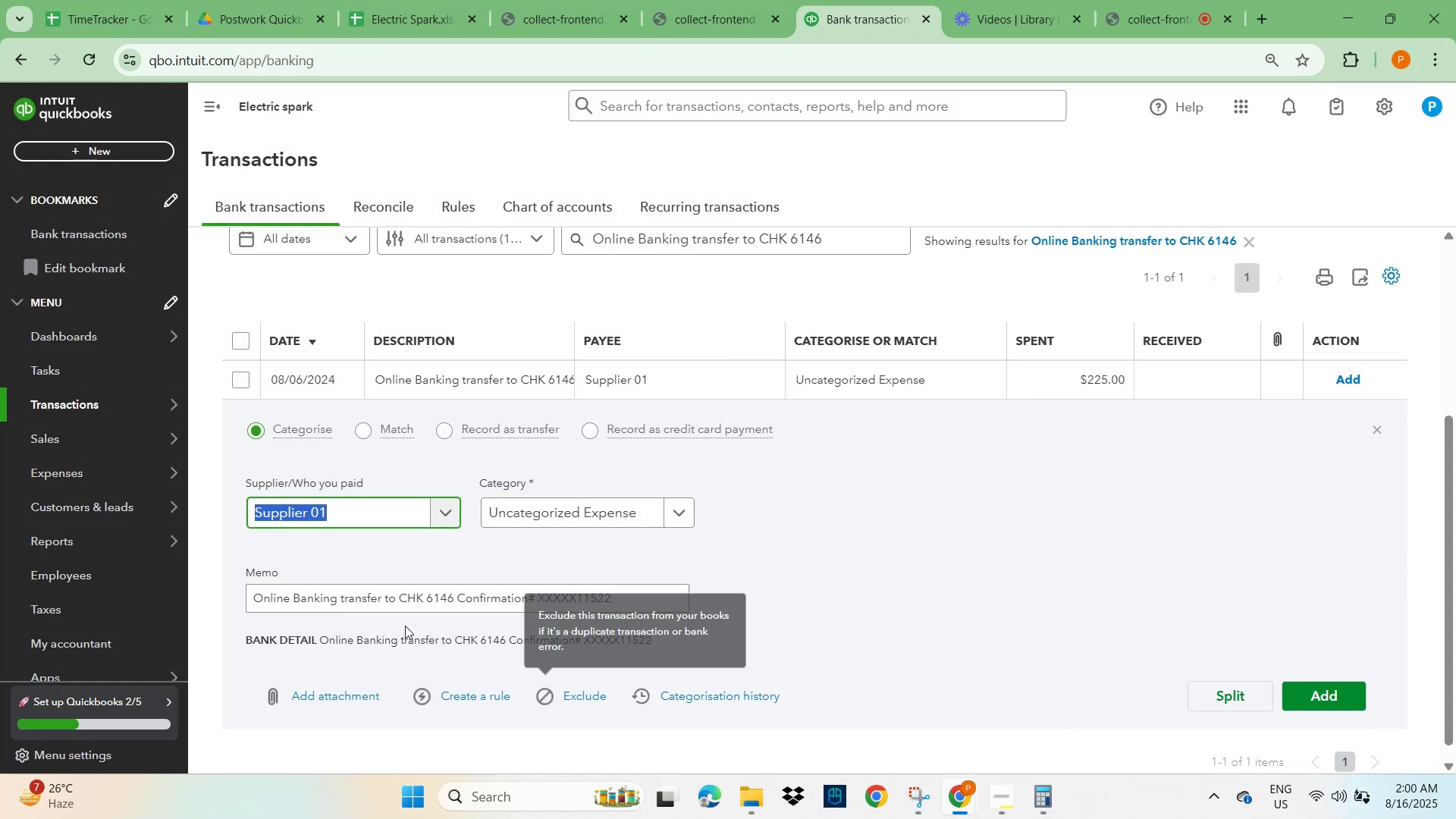 
wait(8.48)
 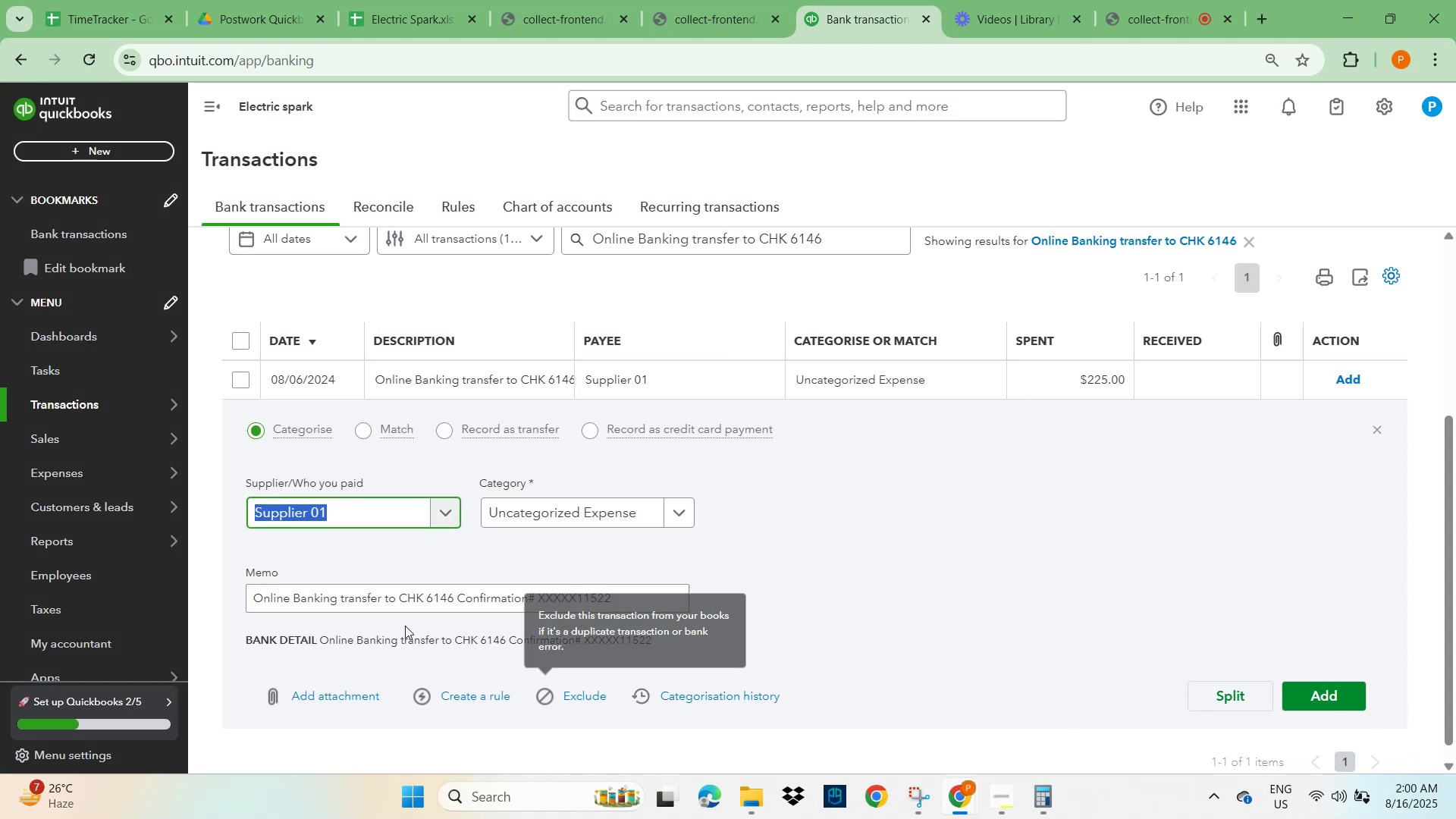 
left_click([487, 699])
 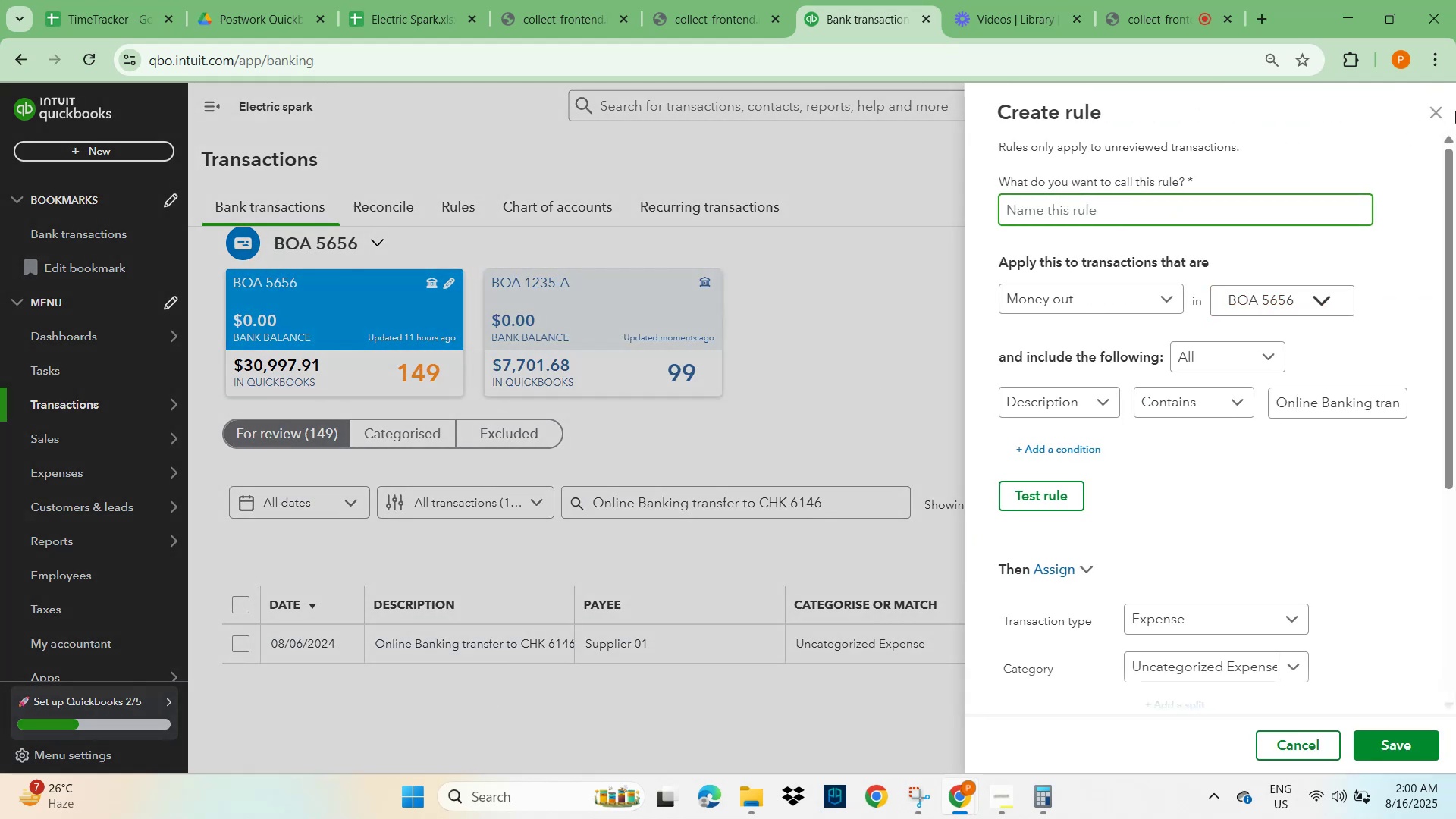 
left_click([1427, 108])
 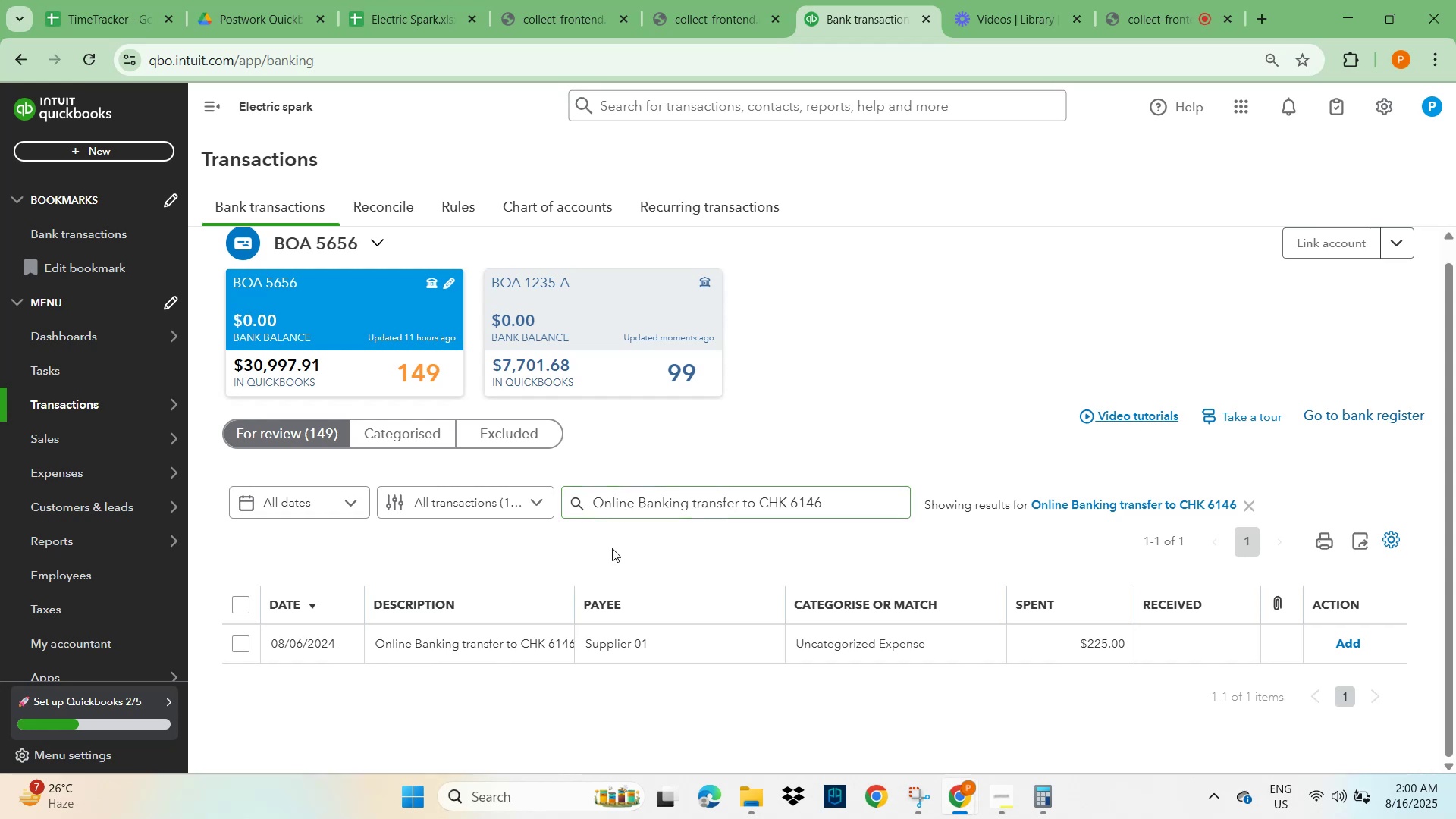 
wait(5.77)
 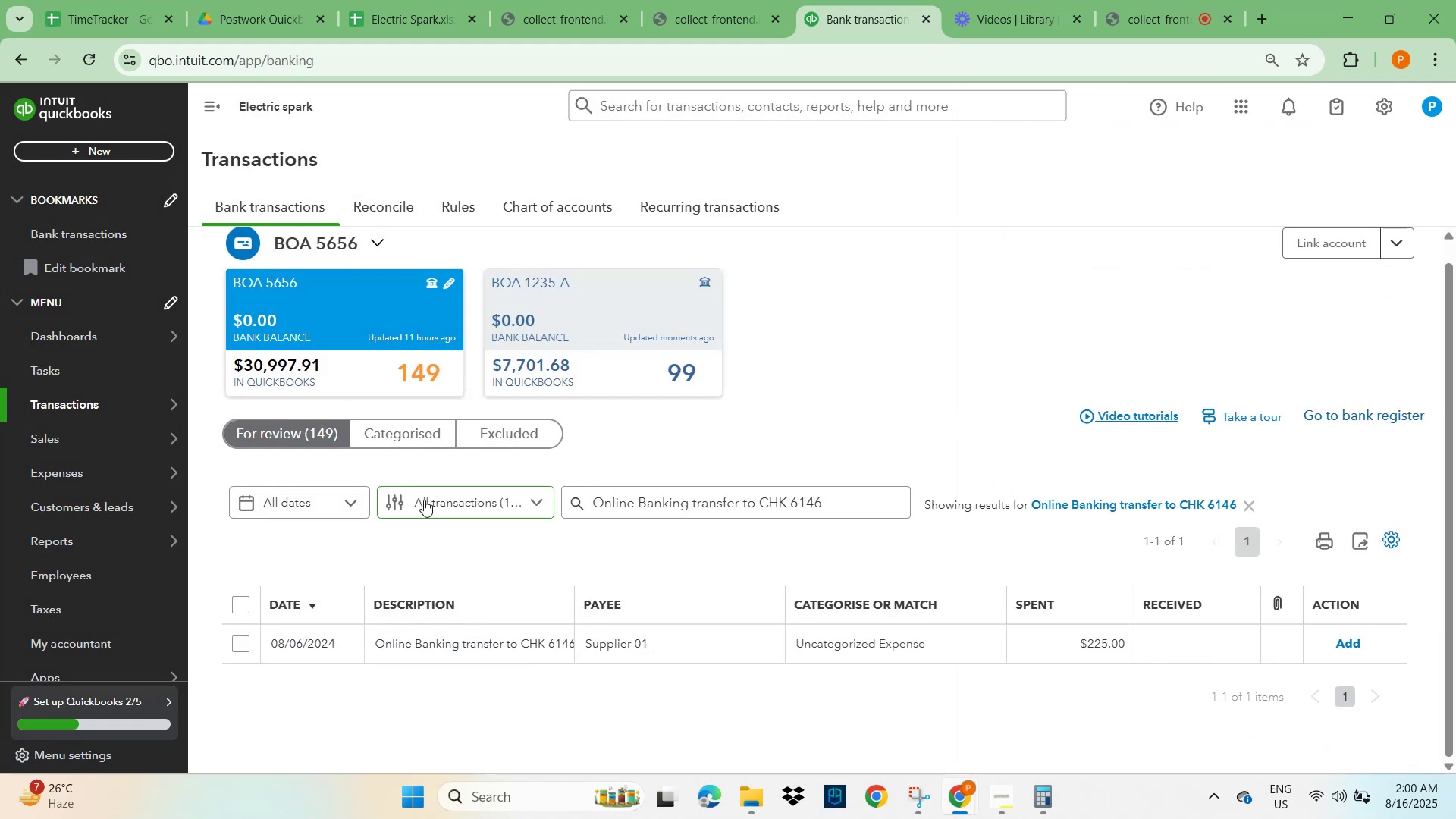 
left_click([535, 655])
 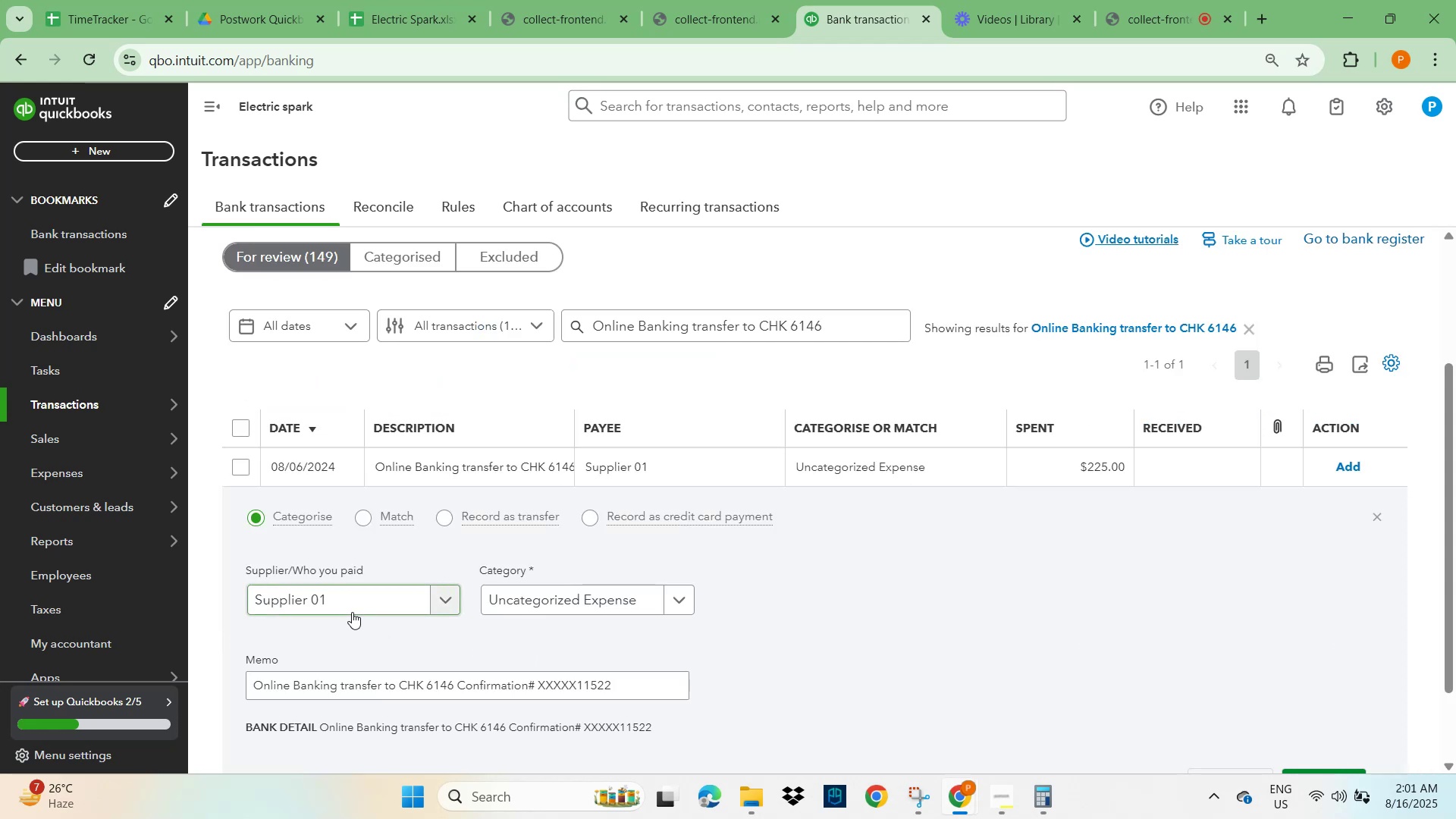 
left_click([535, 601])
 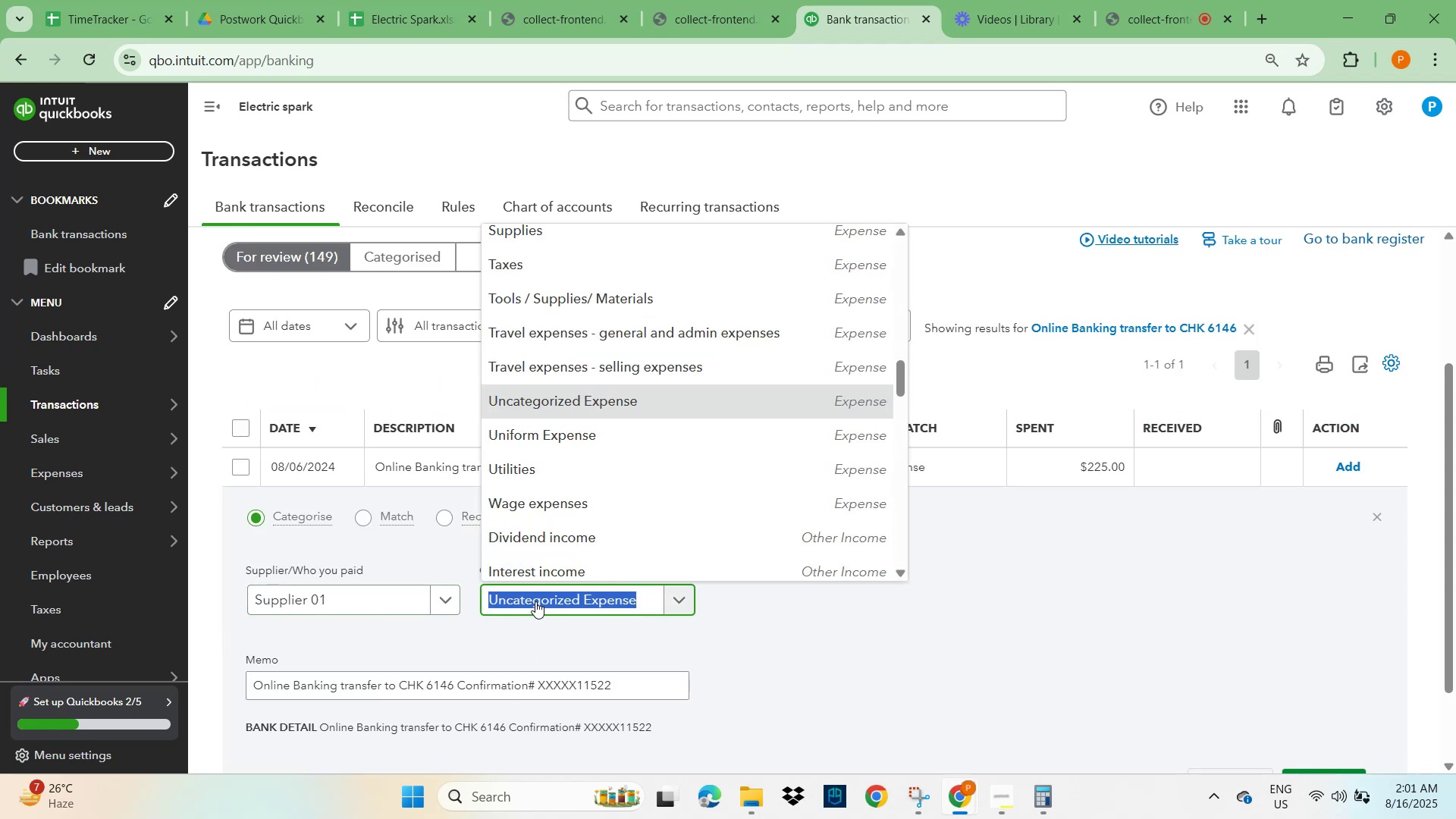 
type(gene)
 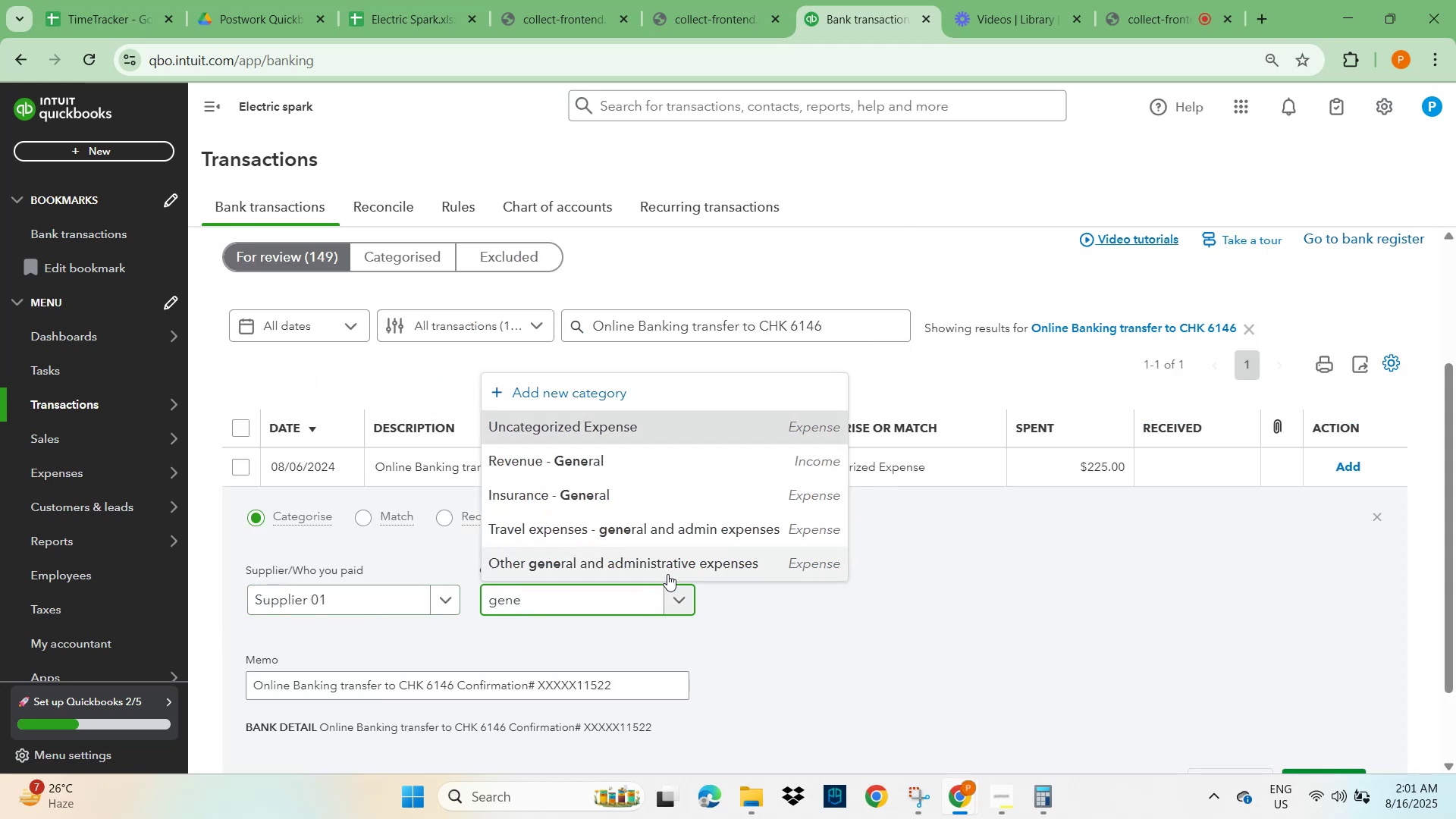 
double_click([963, 599])
 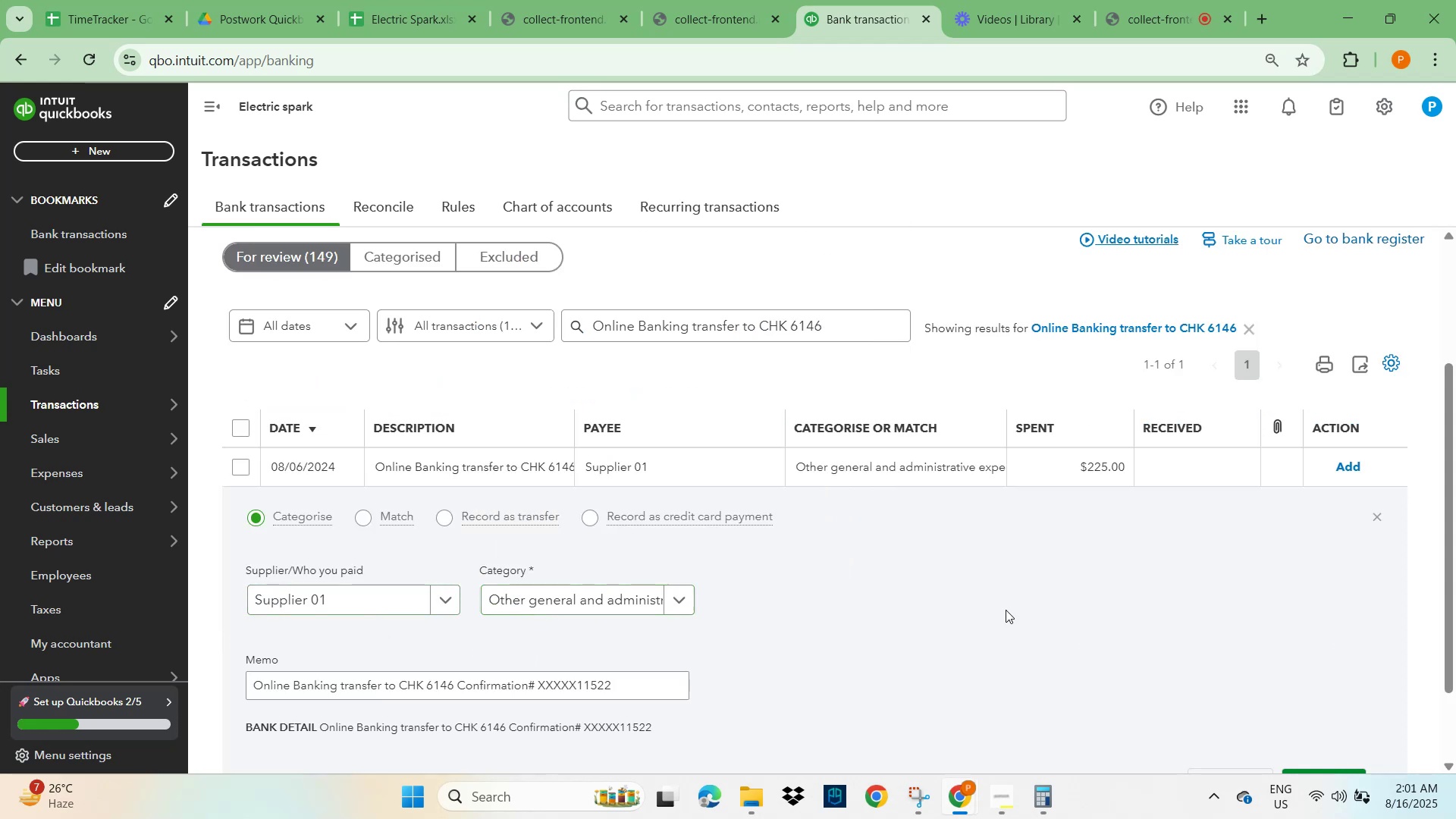 
scroll: coordinate [1150, 639], scroll_direction: down, amount: 2.0
 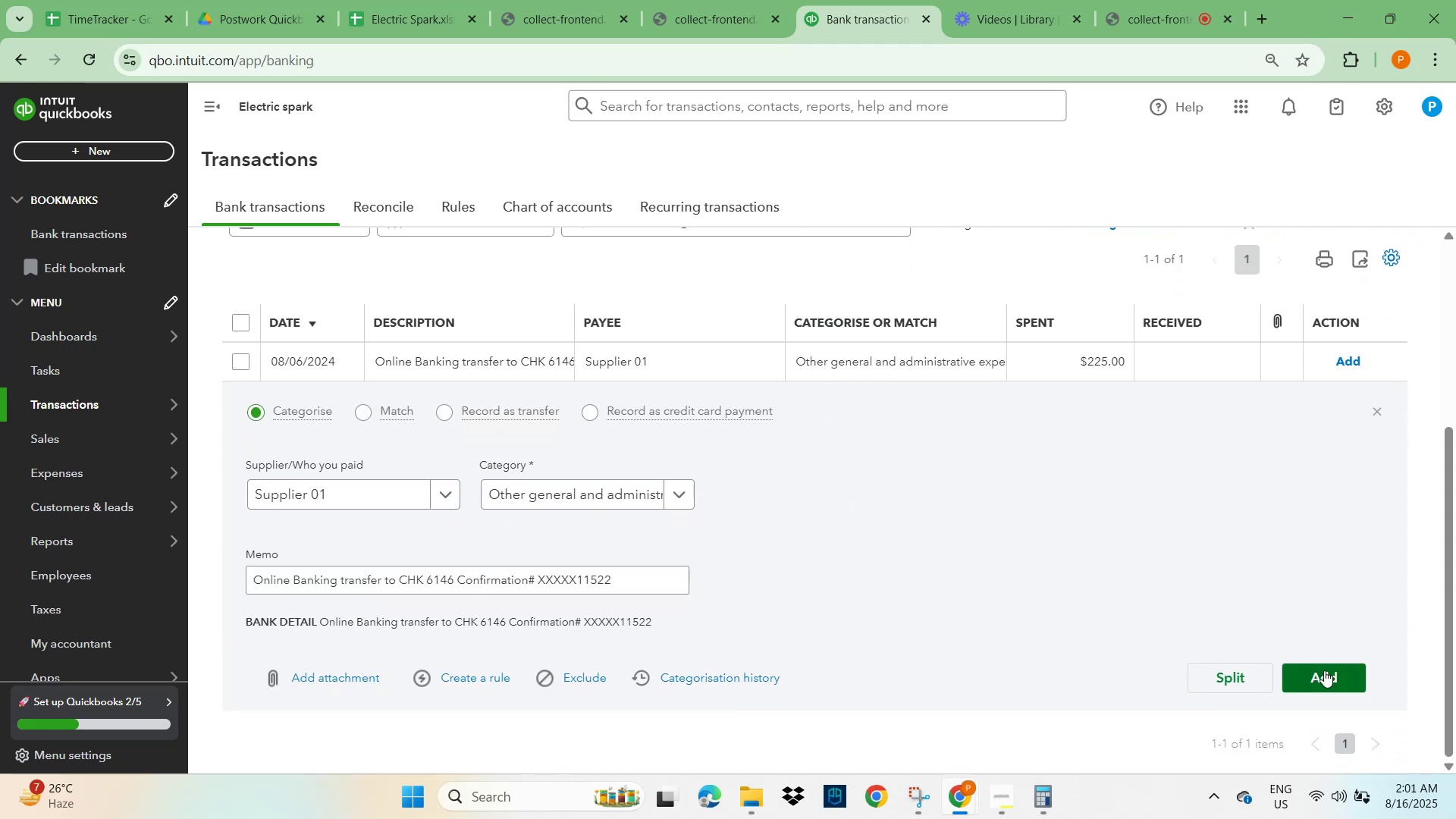 
left_click([1333, 683])
 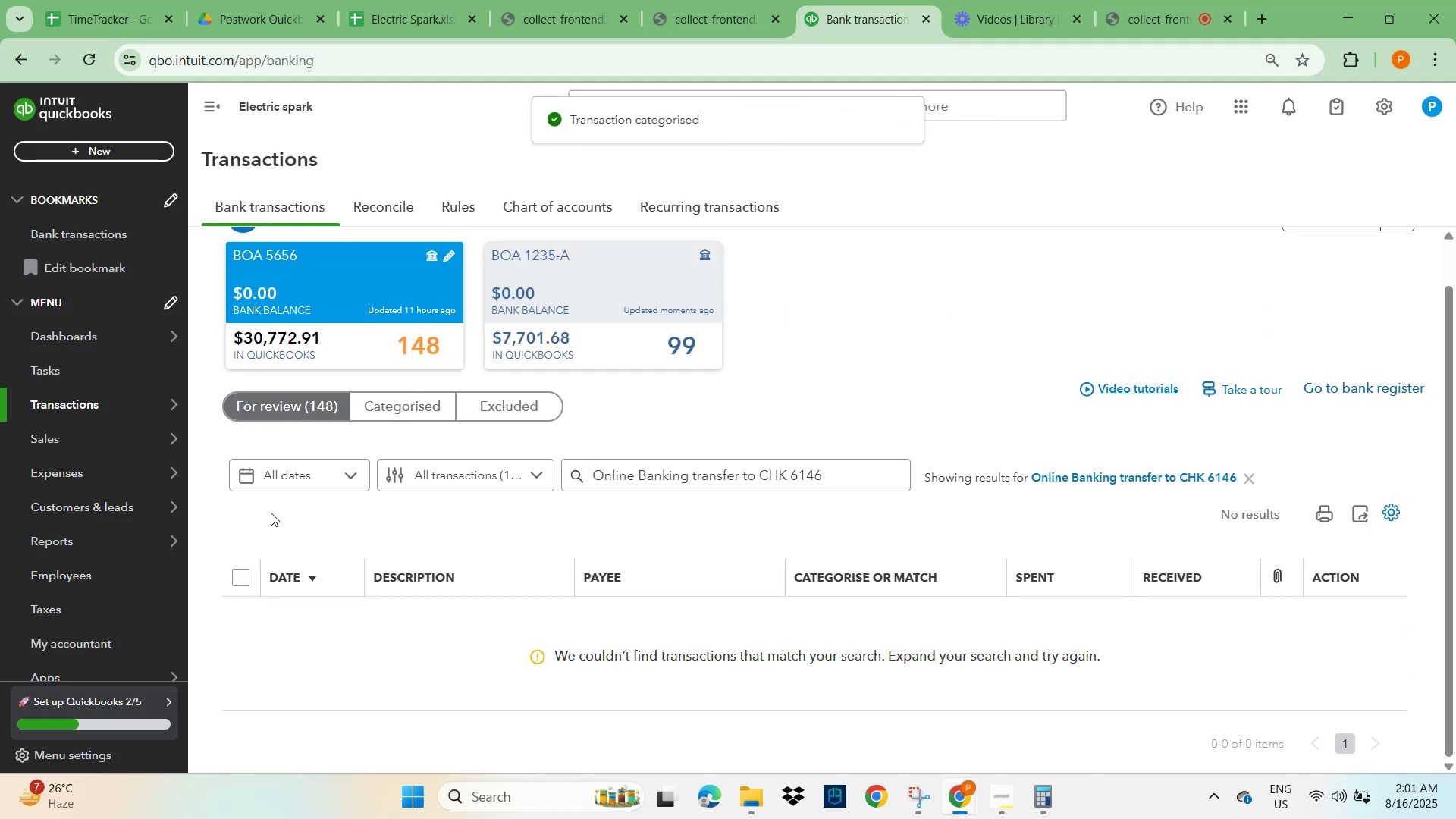 
left_click([276, 408])
 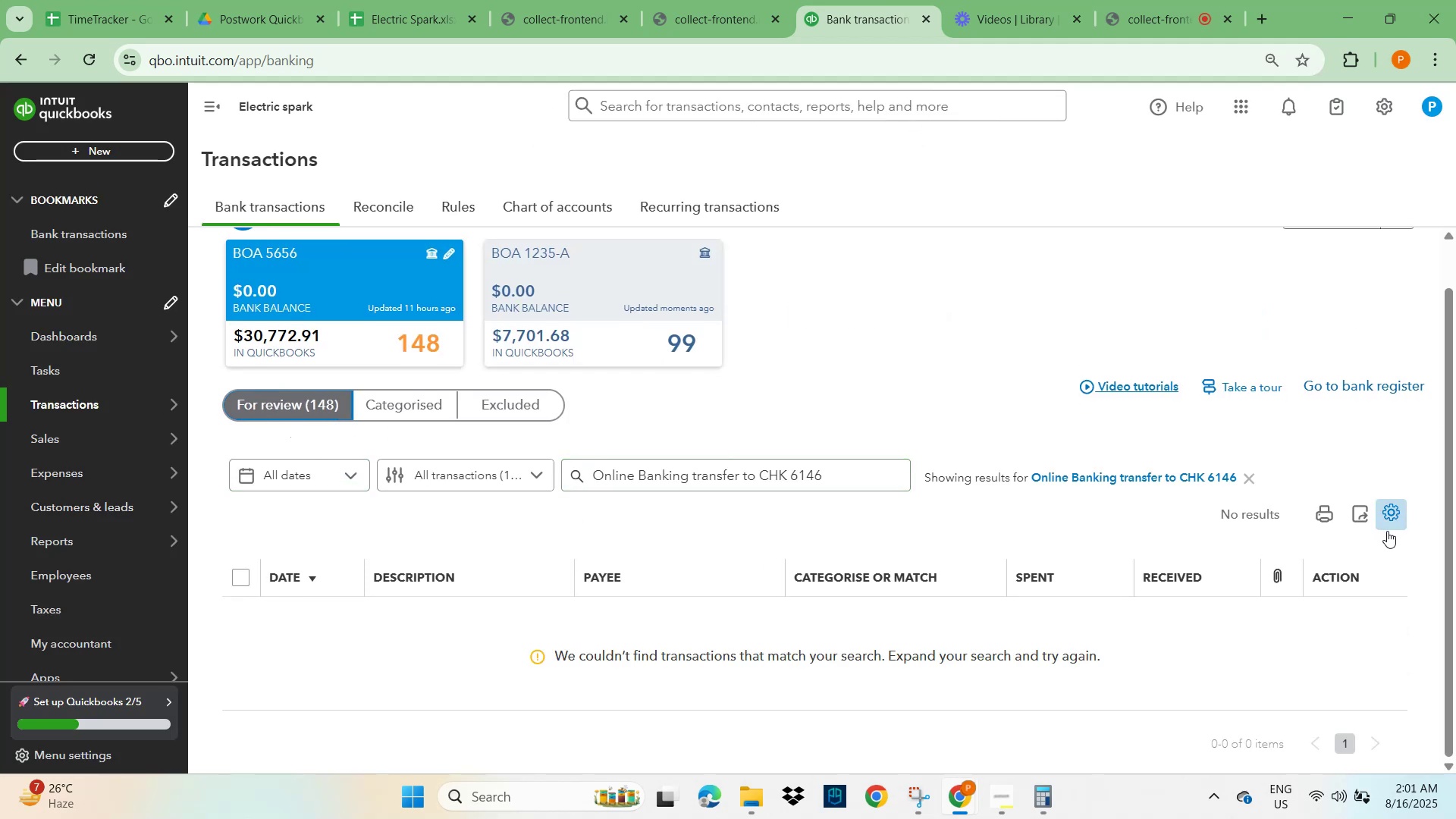 
left_click([1251, 474])
 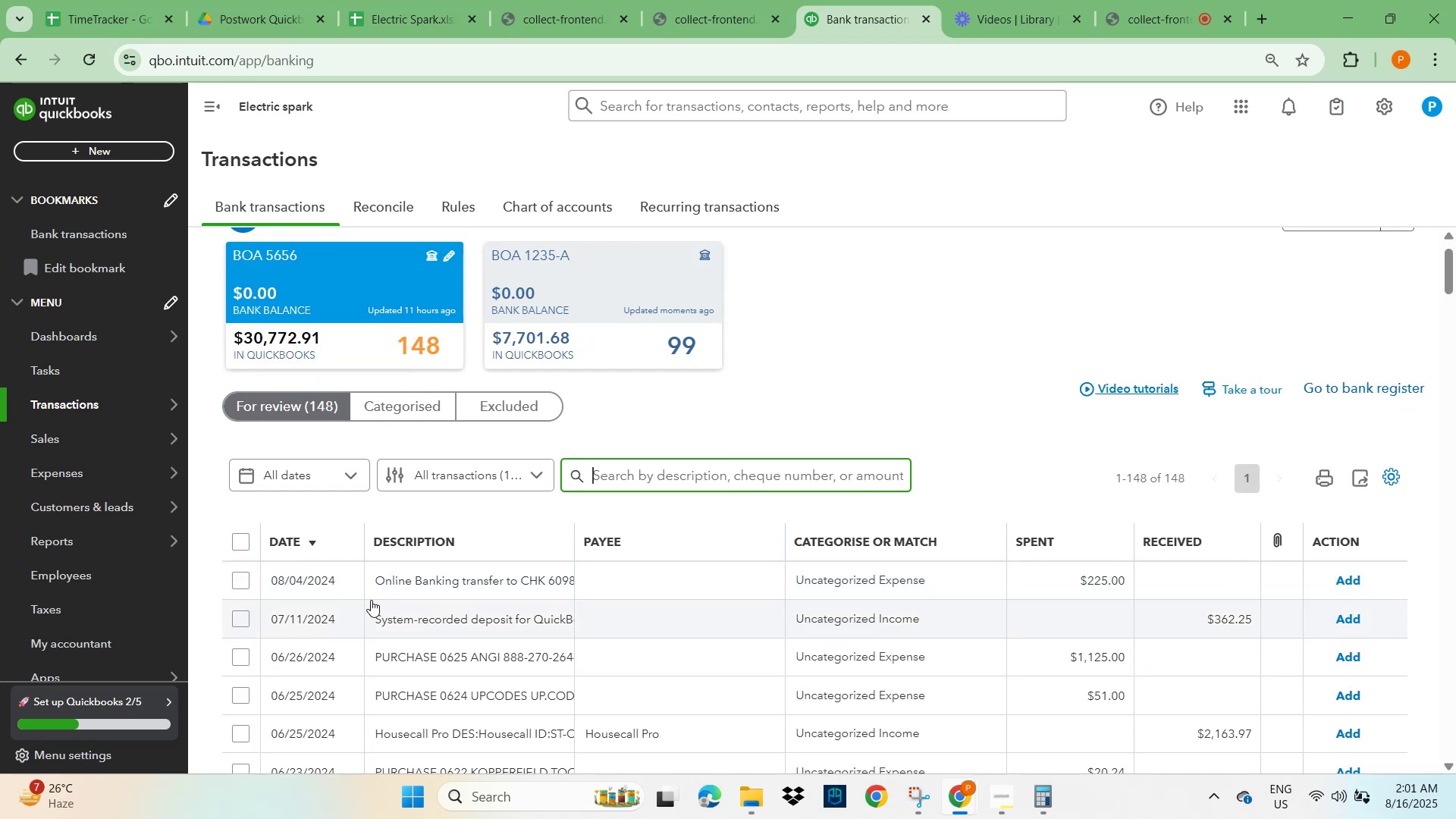 
left_click([413, 579])
 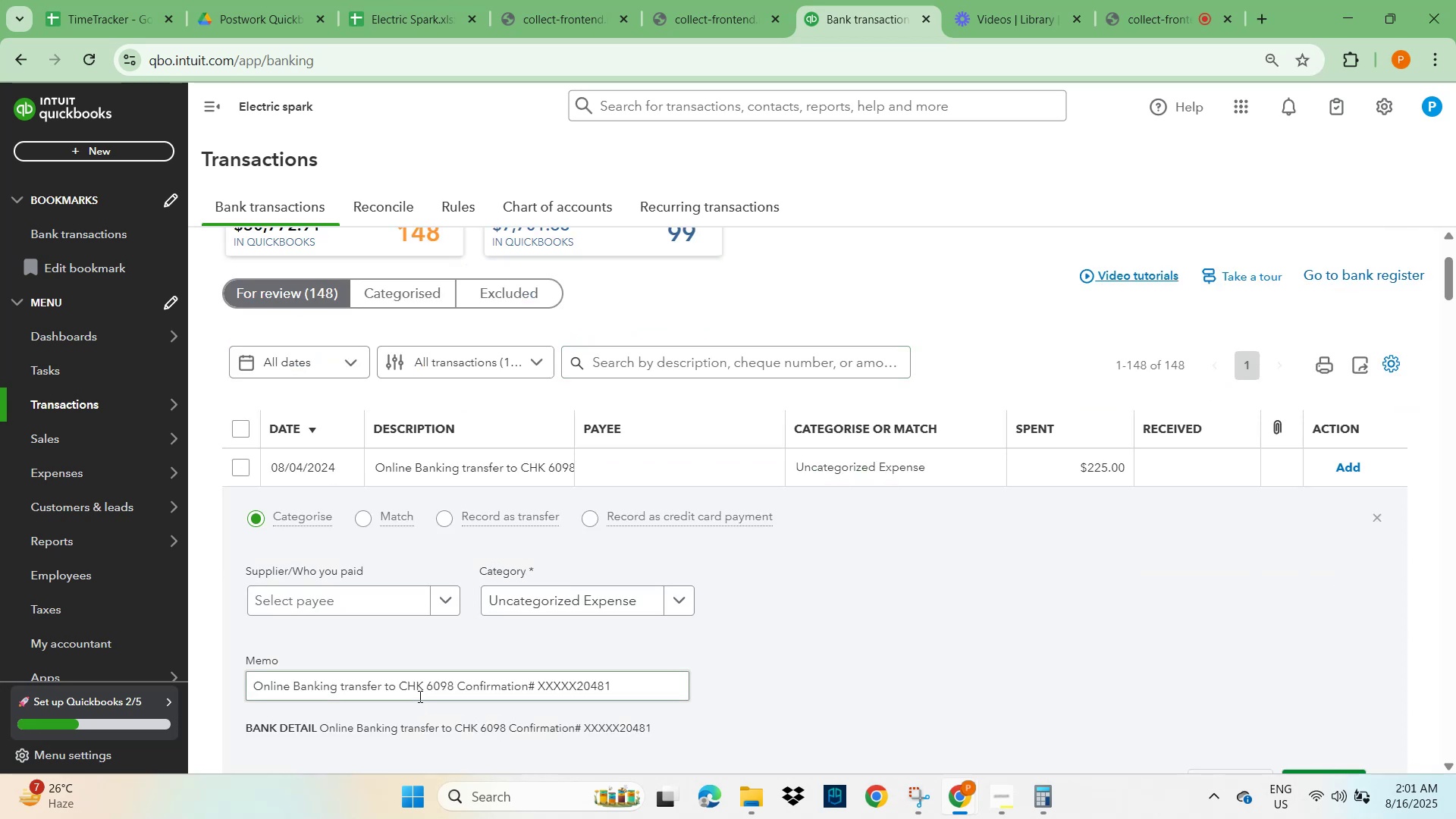 
left_click_drag(start_coordinate=[457, 688], to_coordinate=[228, 694])
 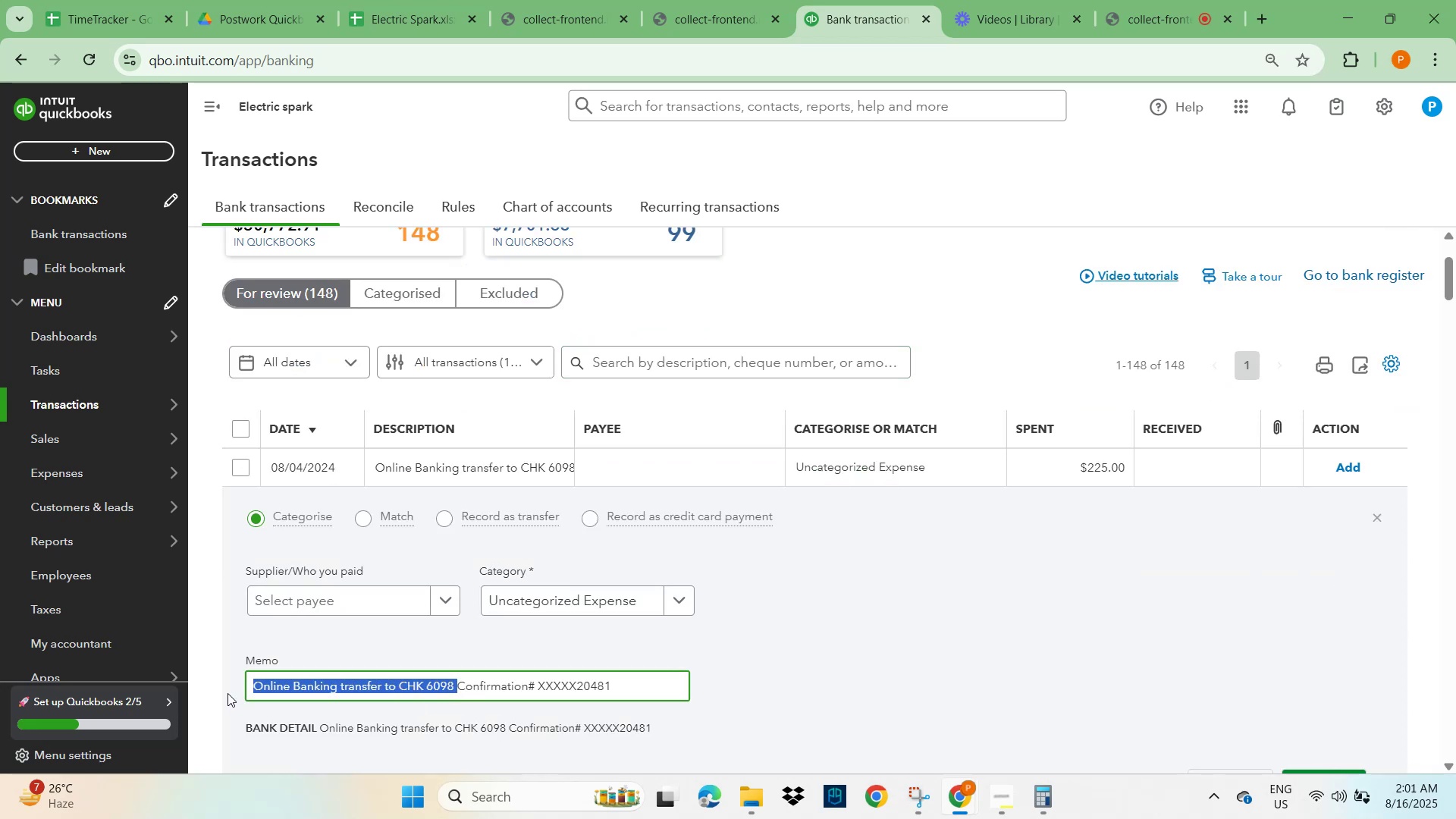 
key(Control+C)
 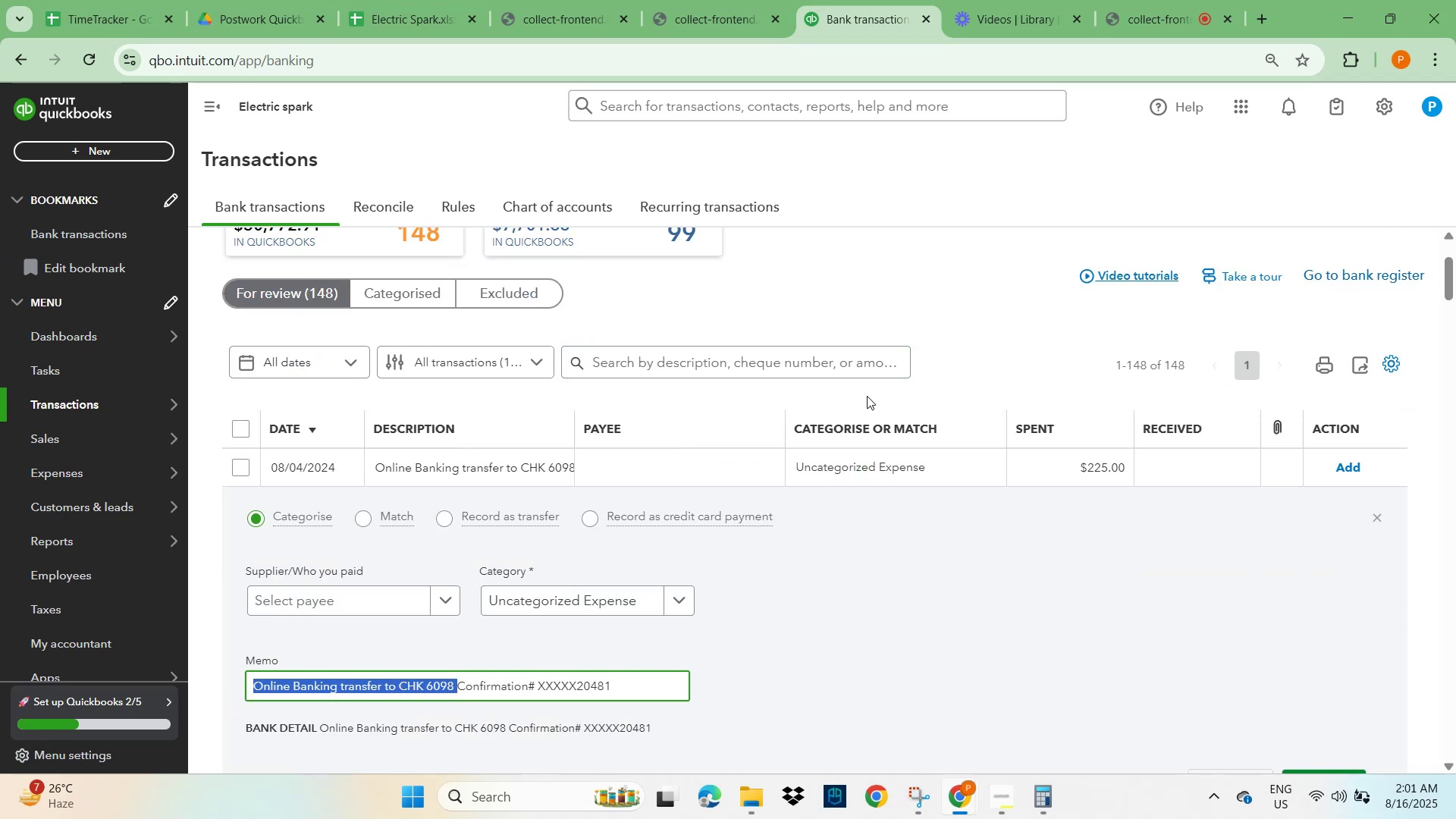 
left_click([836, 363])
 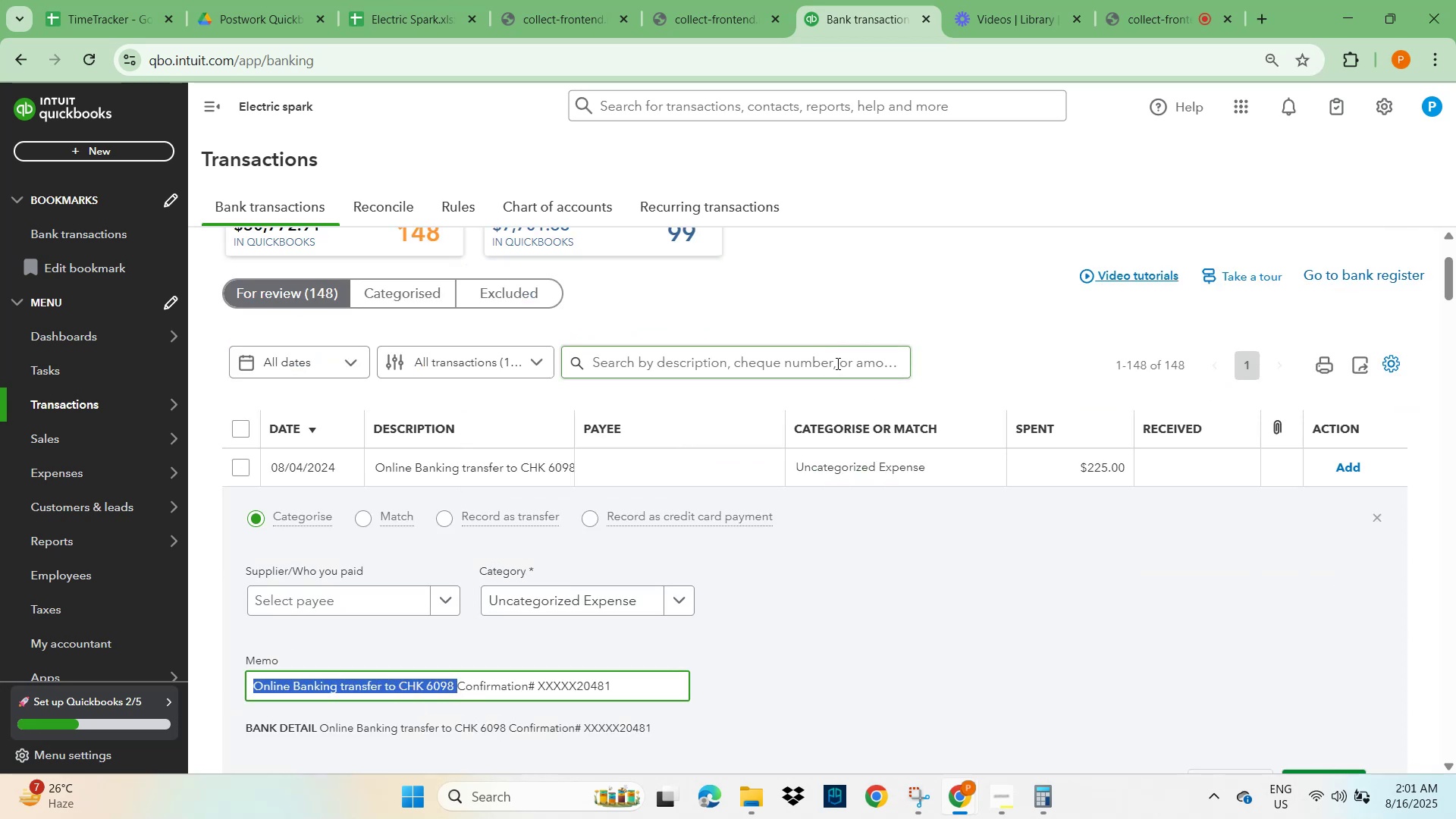 
key(Control+V)
 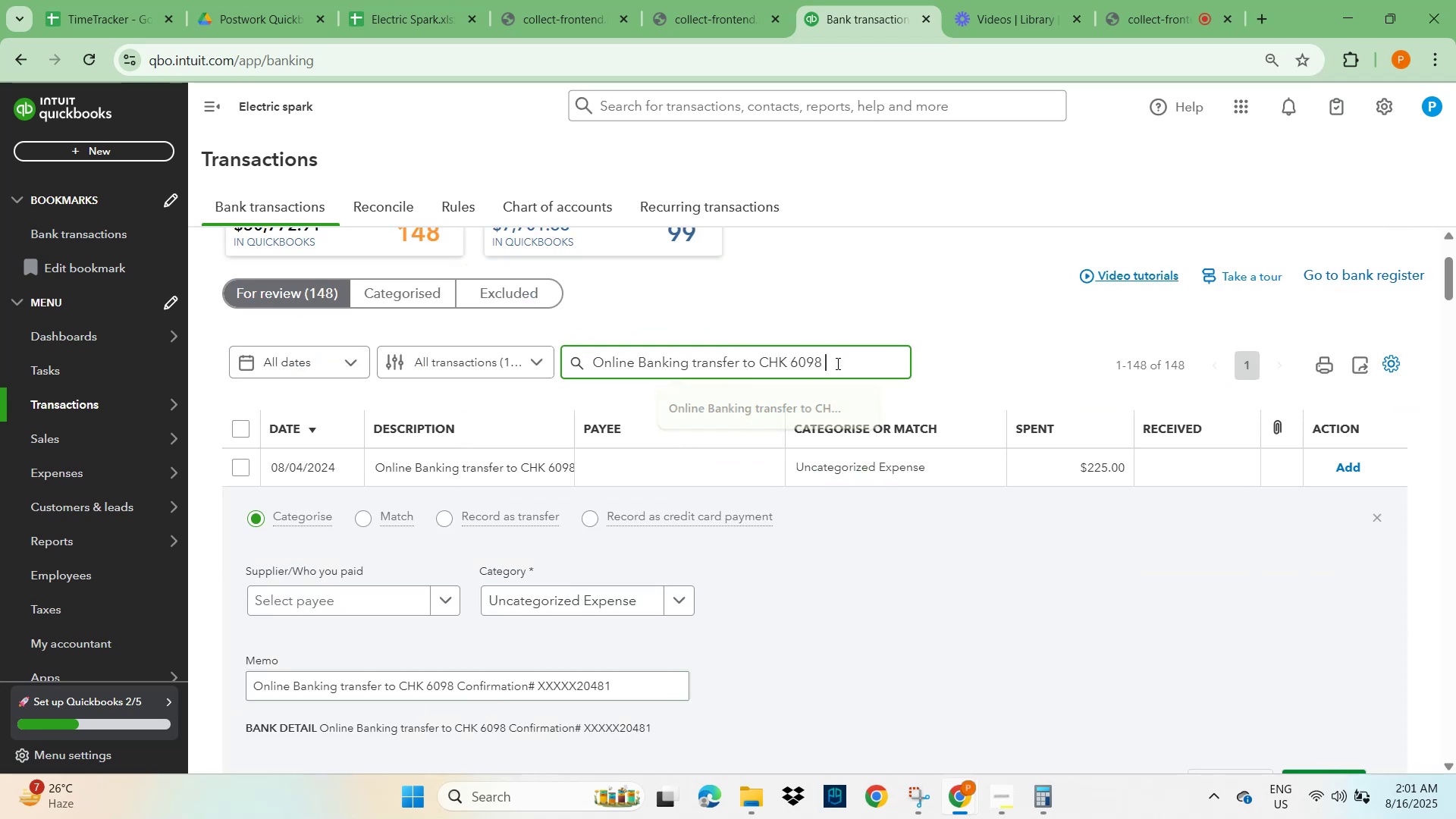 
key(NumpadEnter)
 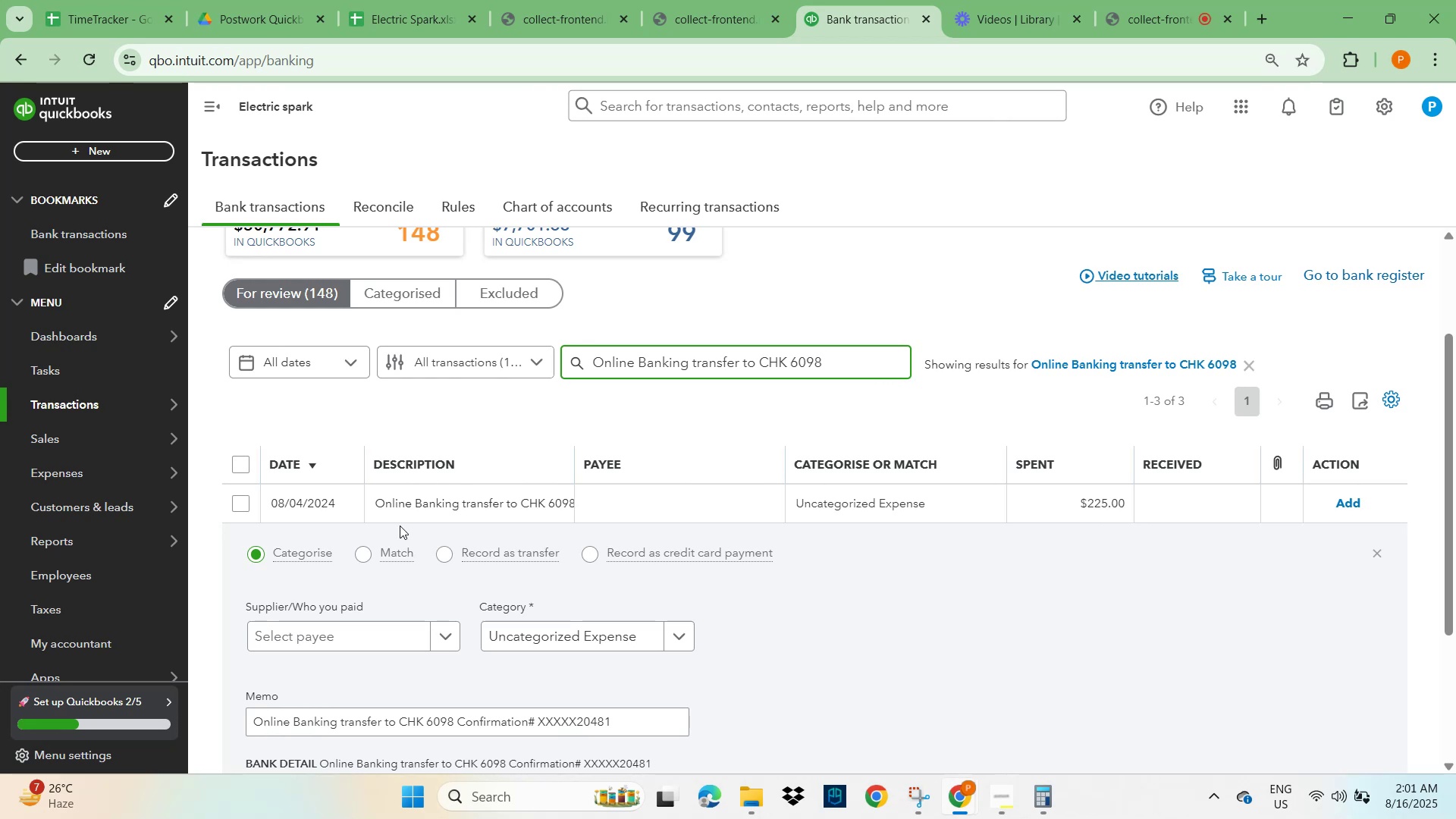 
left_click([234, 510])
 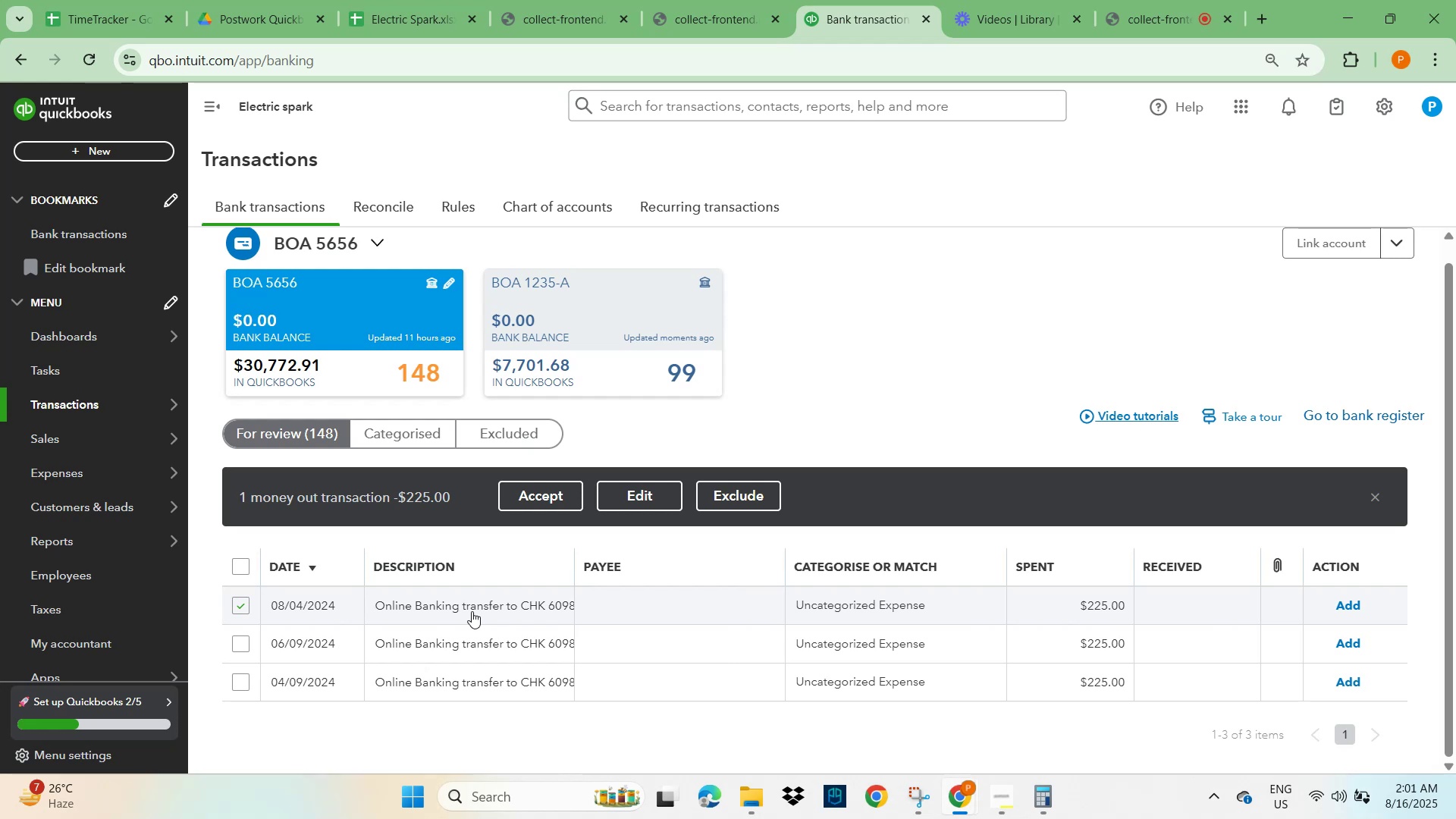 
wait(17.33)
 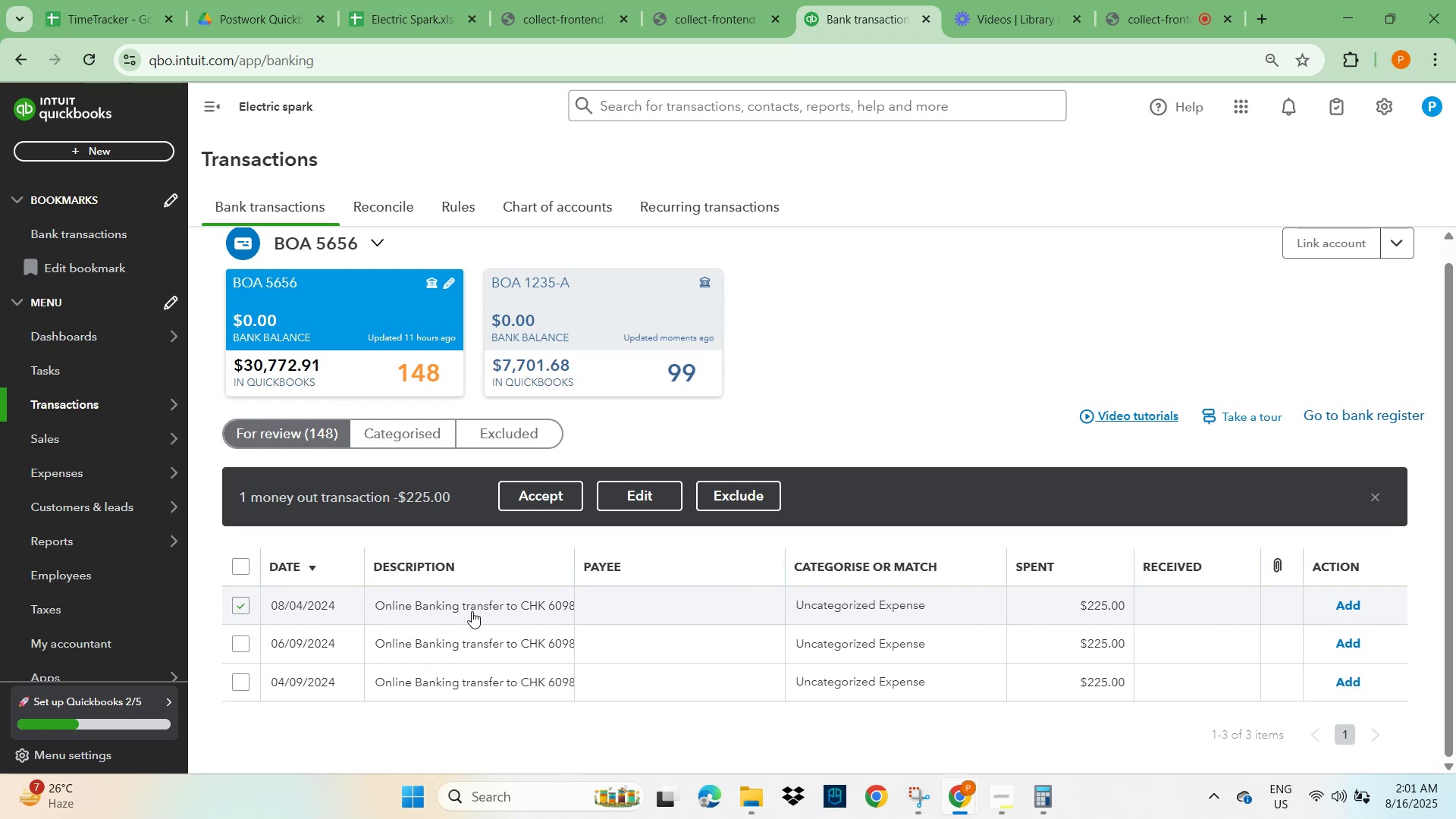 
left_click([1376, 514])
 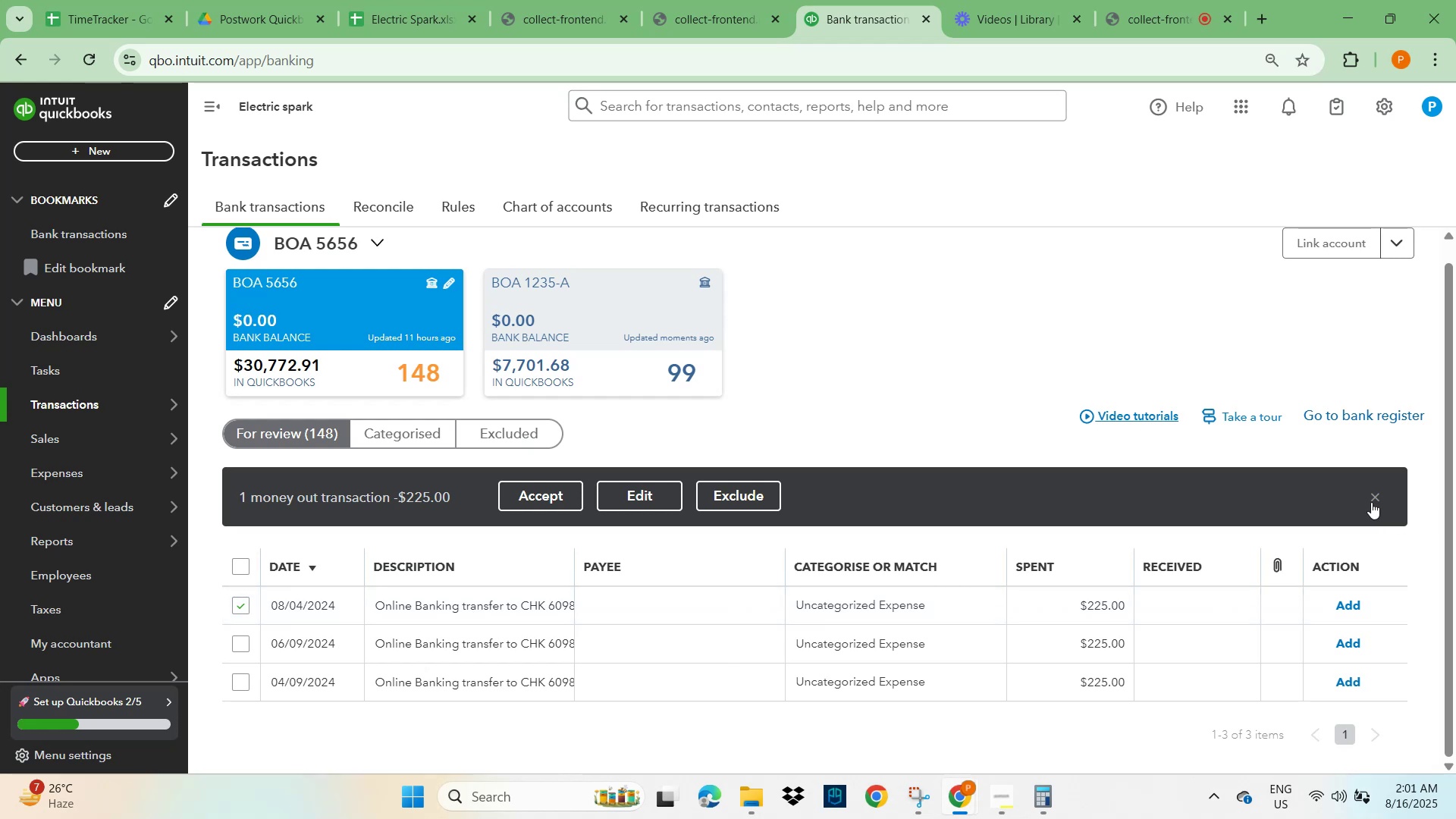 
left_click([1373, 502])
 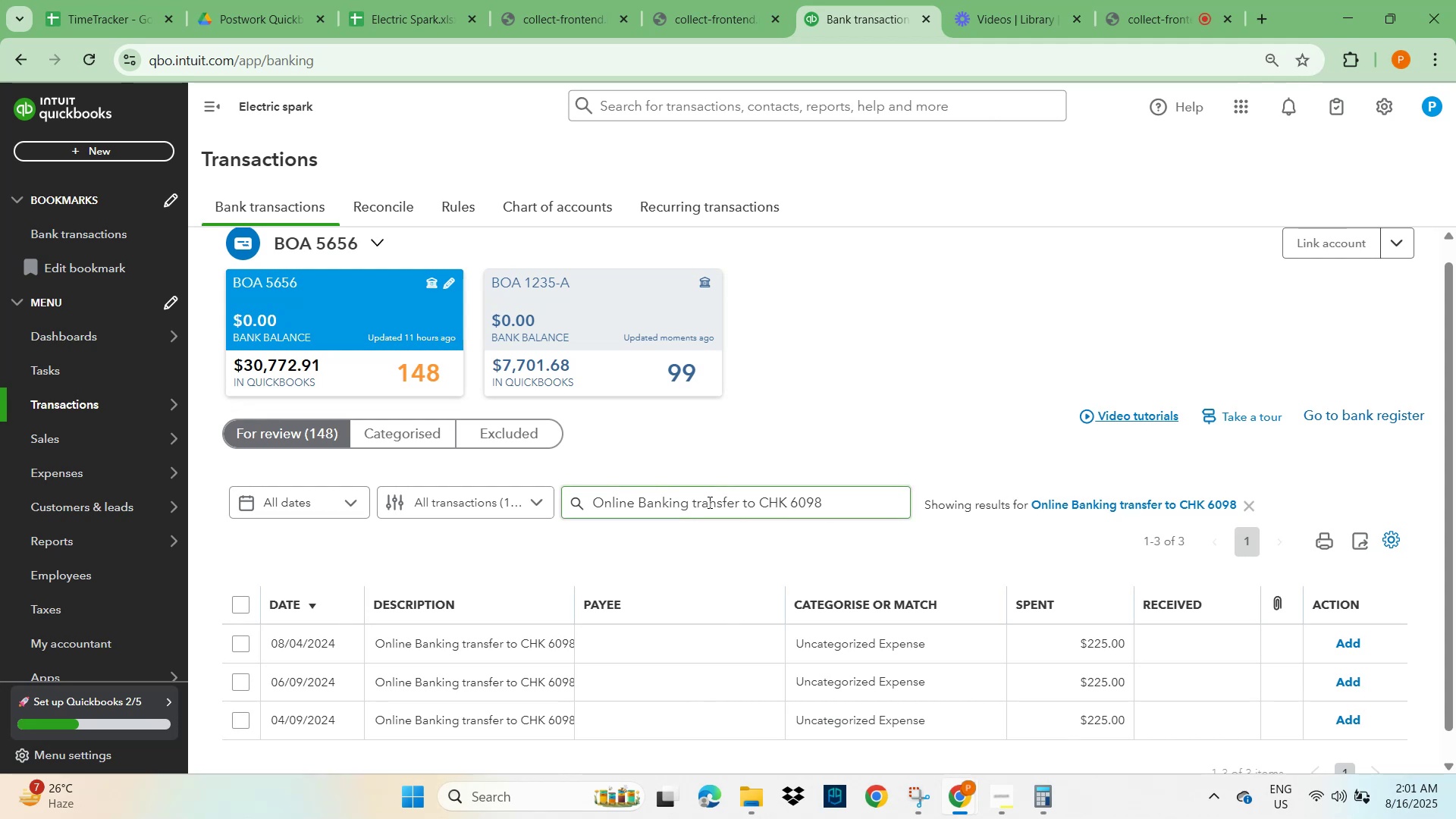 
left_click_drag(start_coordinate=[864, 501], to_coordinate=[740, 504])
 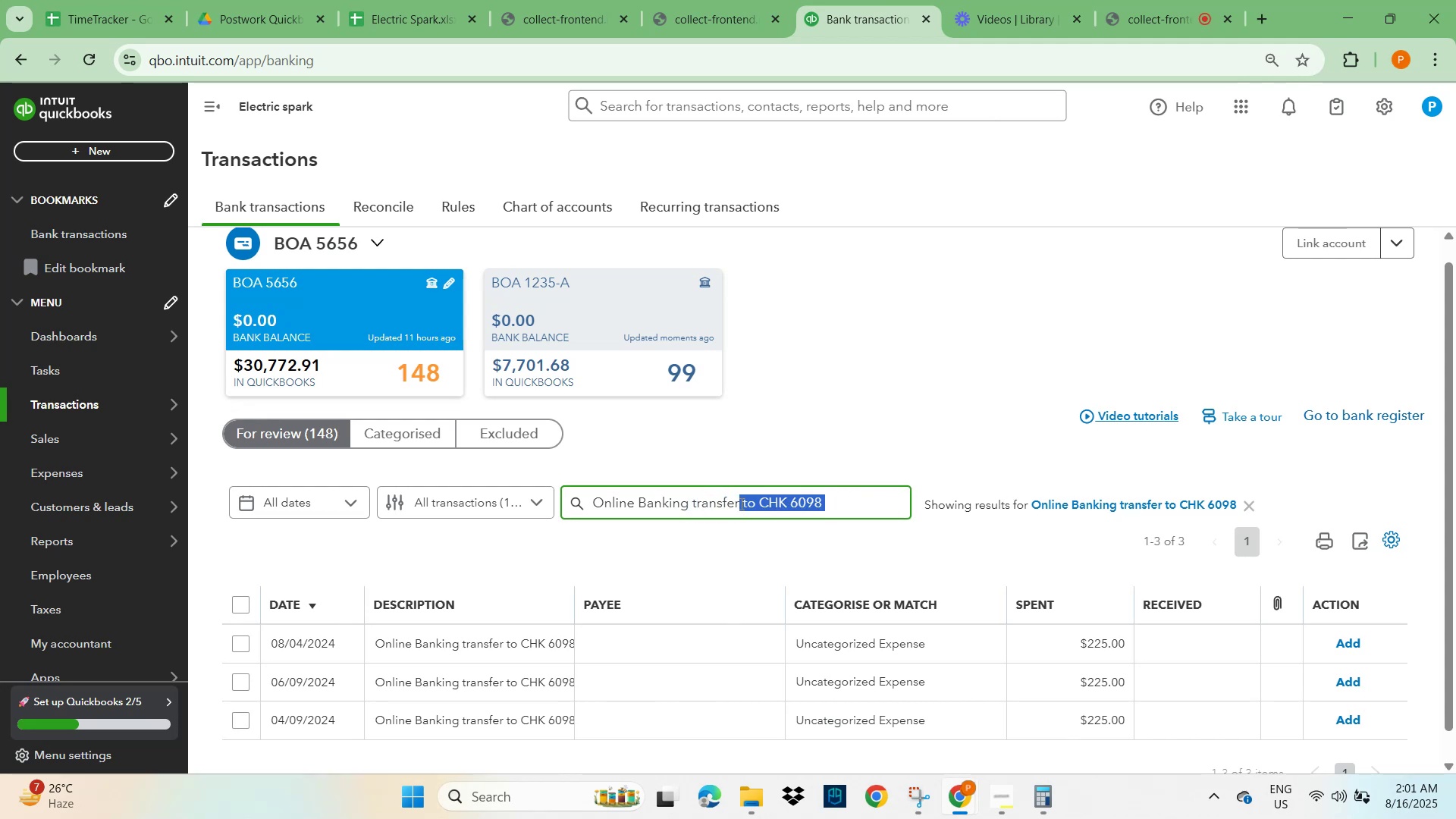 
key(Backspace)
 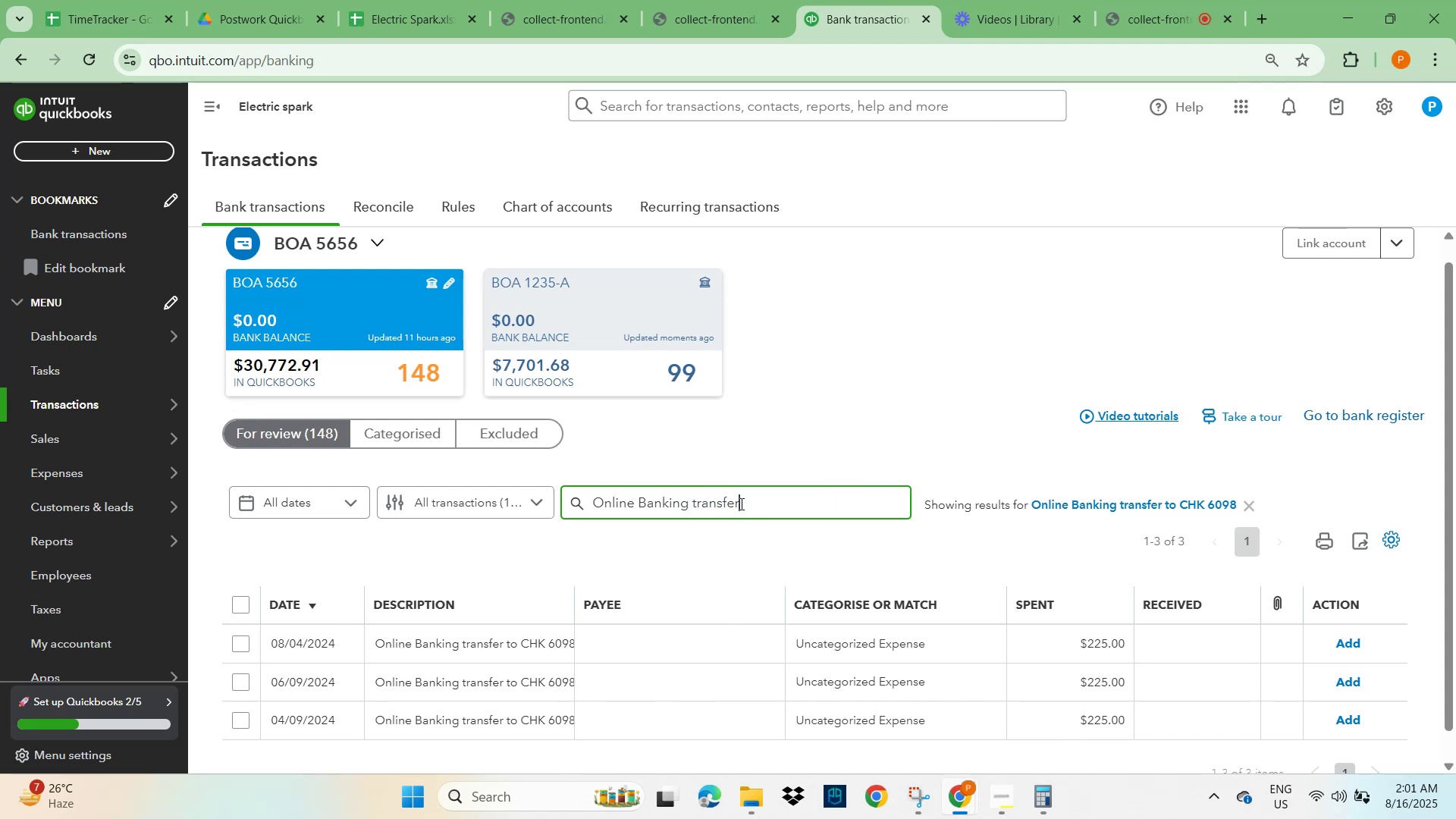 
key(NumpadEnter)
 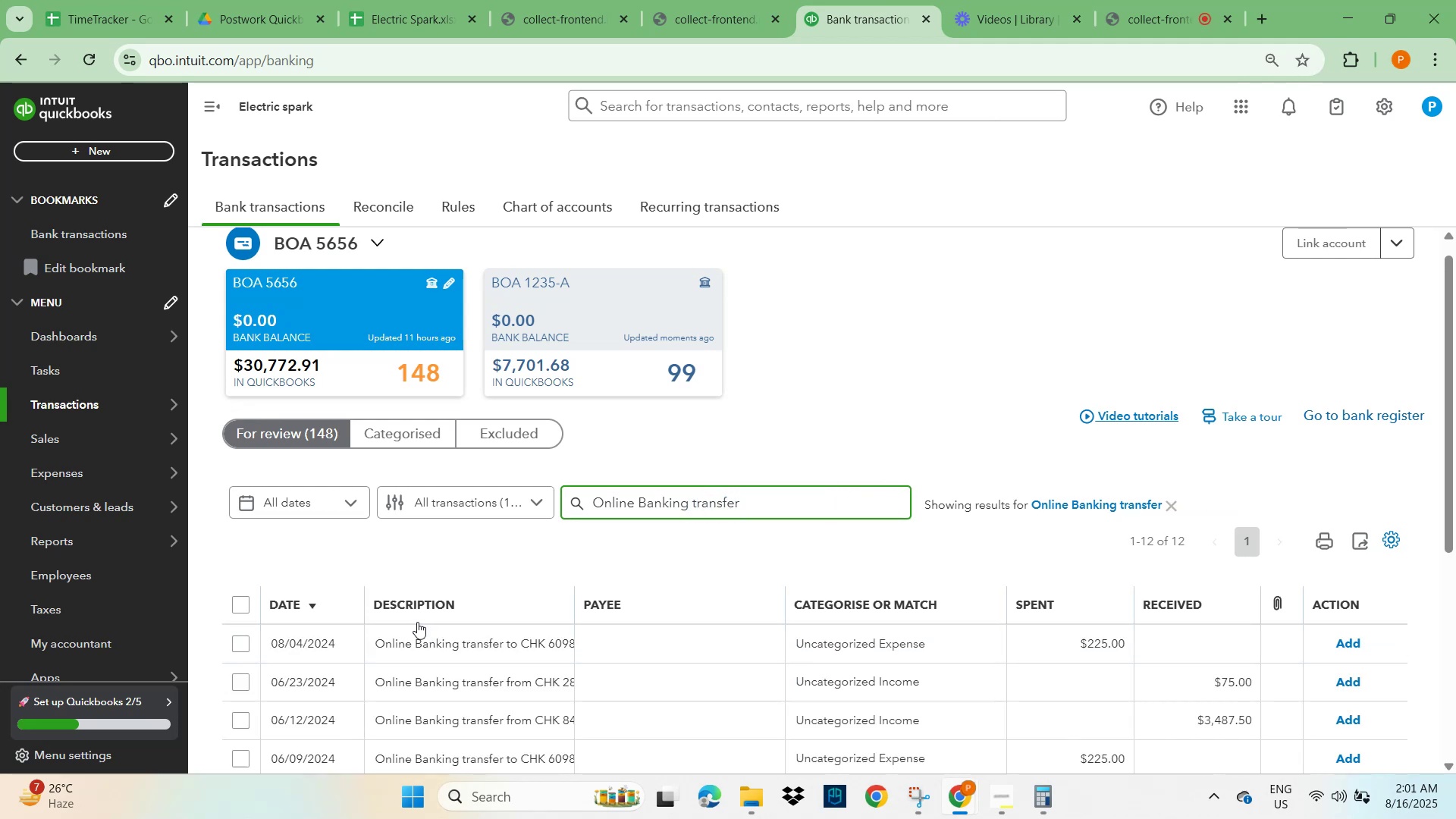 
scroll: coordinate [430, 582], scroll_direction: down, amount: 3.0
 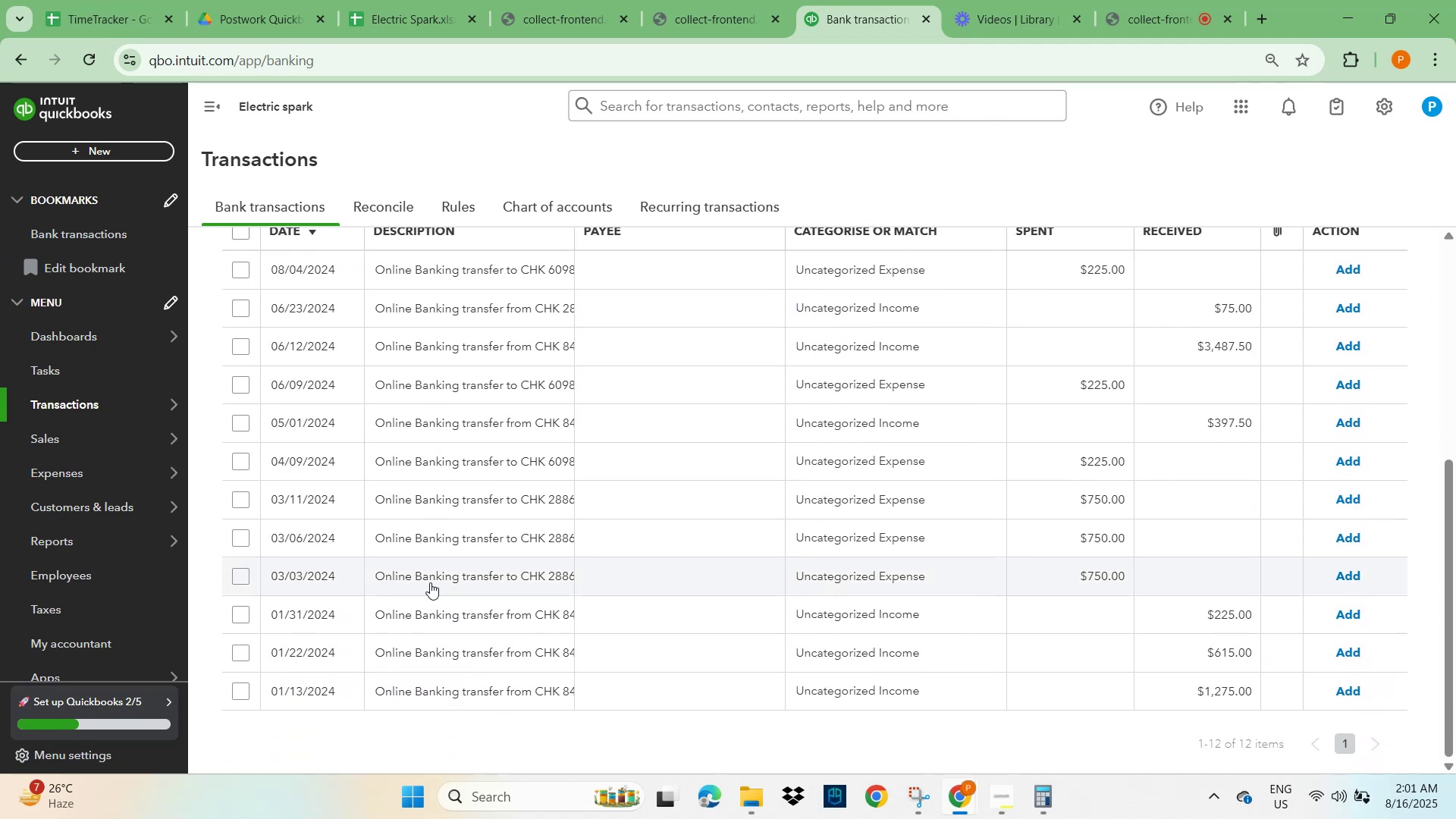 
scroll: coordinate [430, 582], scroll_direction: up, amount: 3.0
 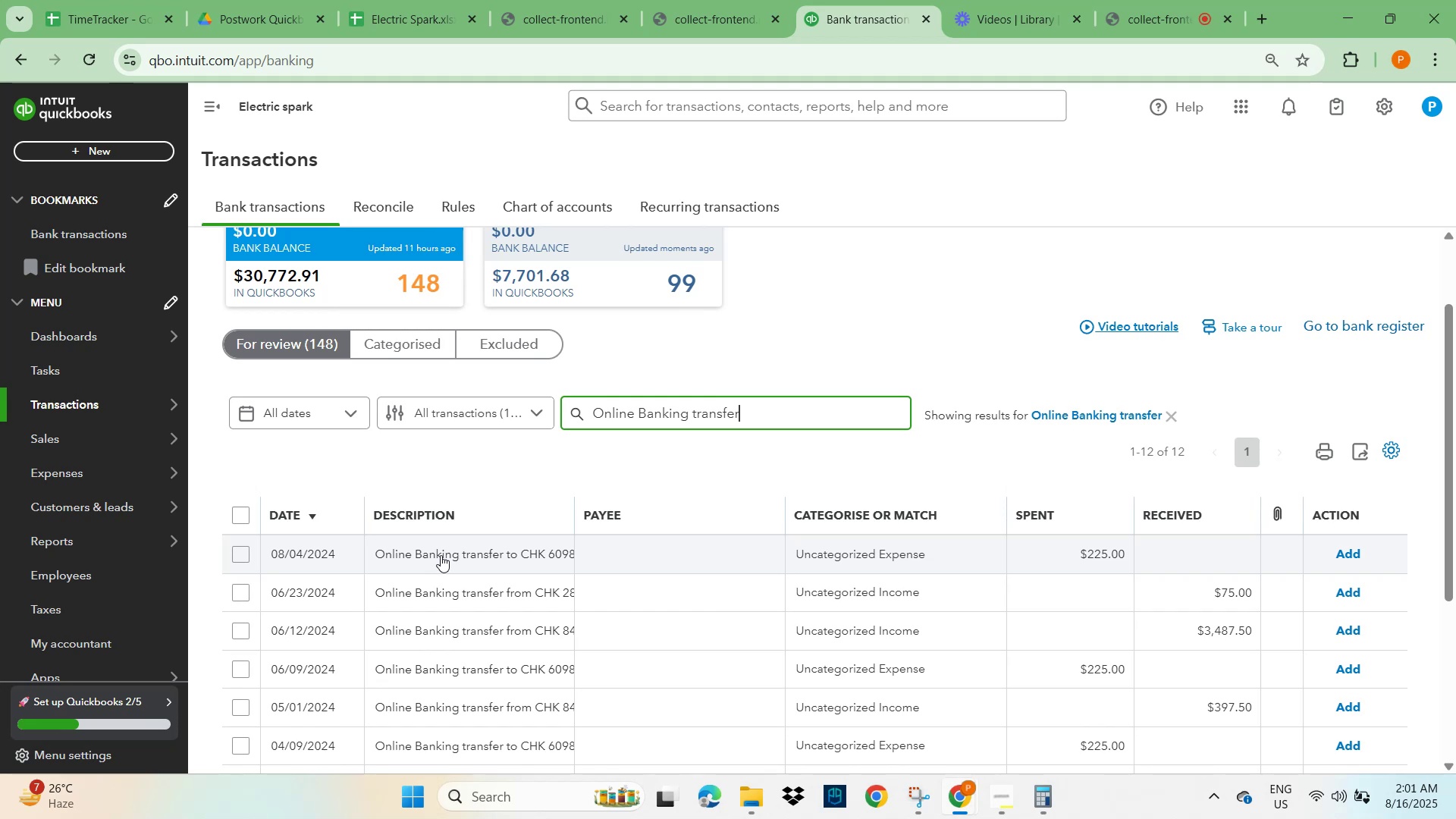 
left_click([441, 555])
 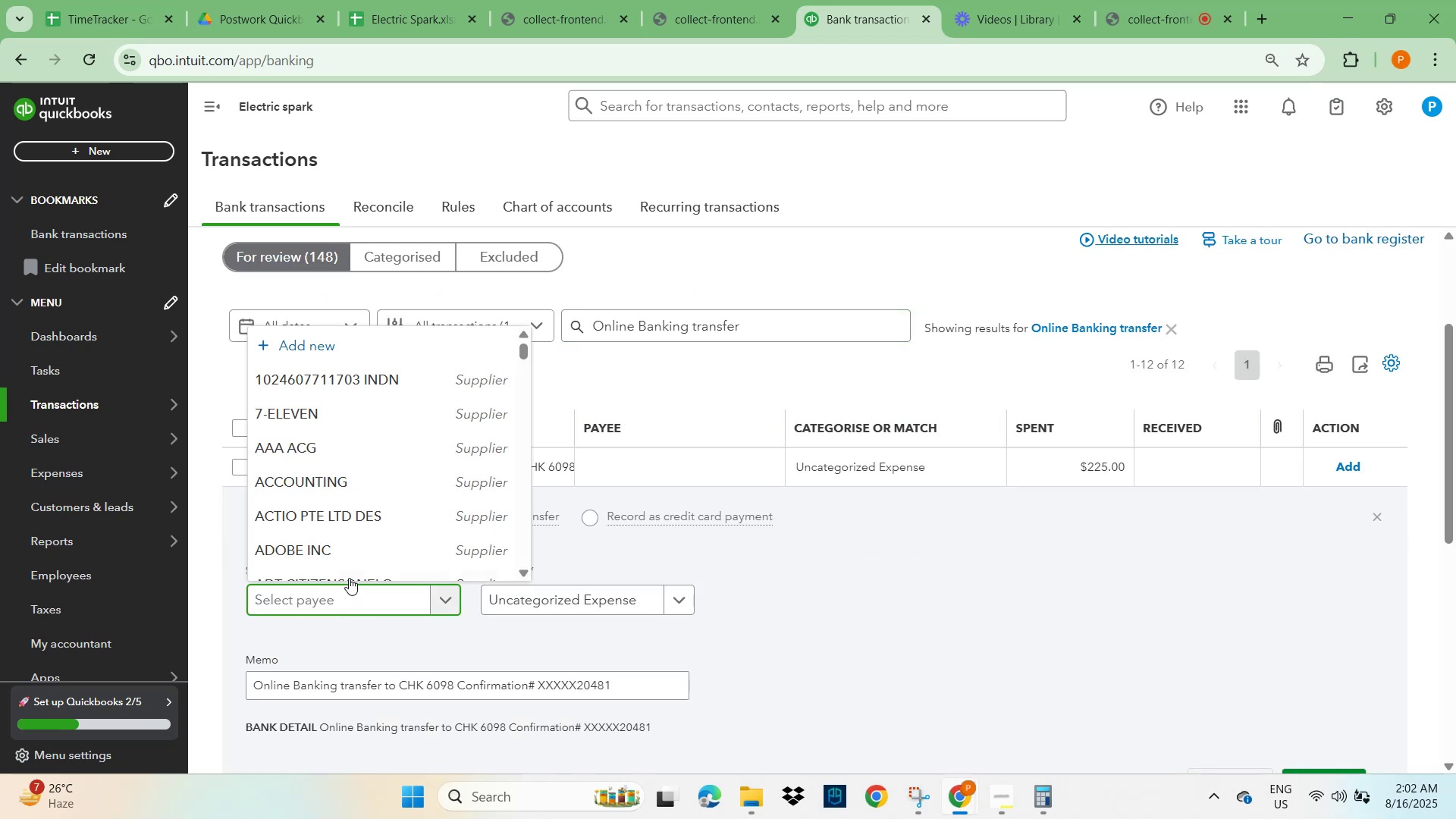 
type(supplie)
 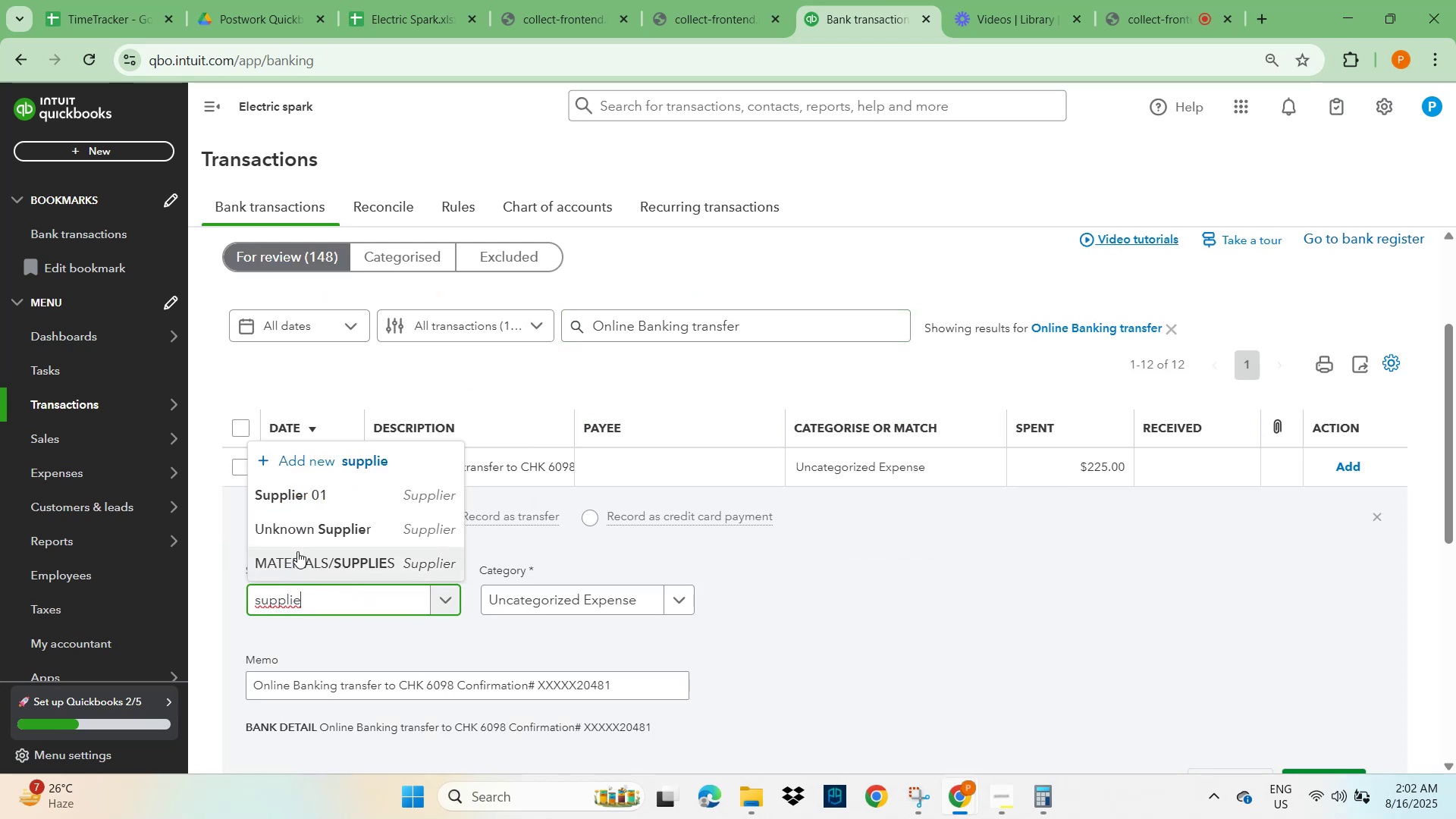 
left_click([317, 486])
 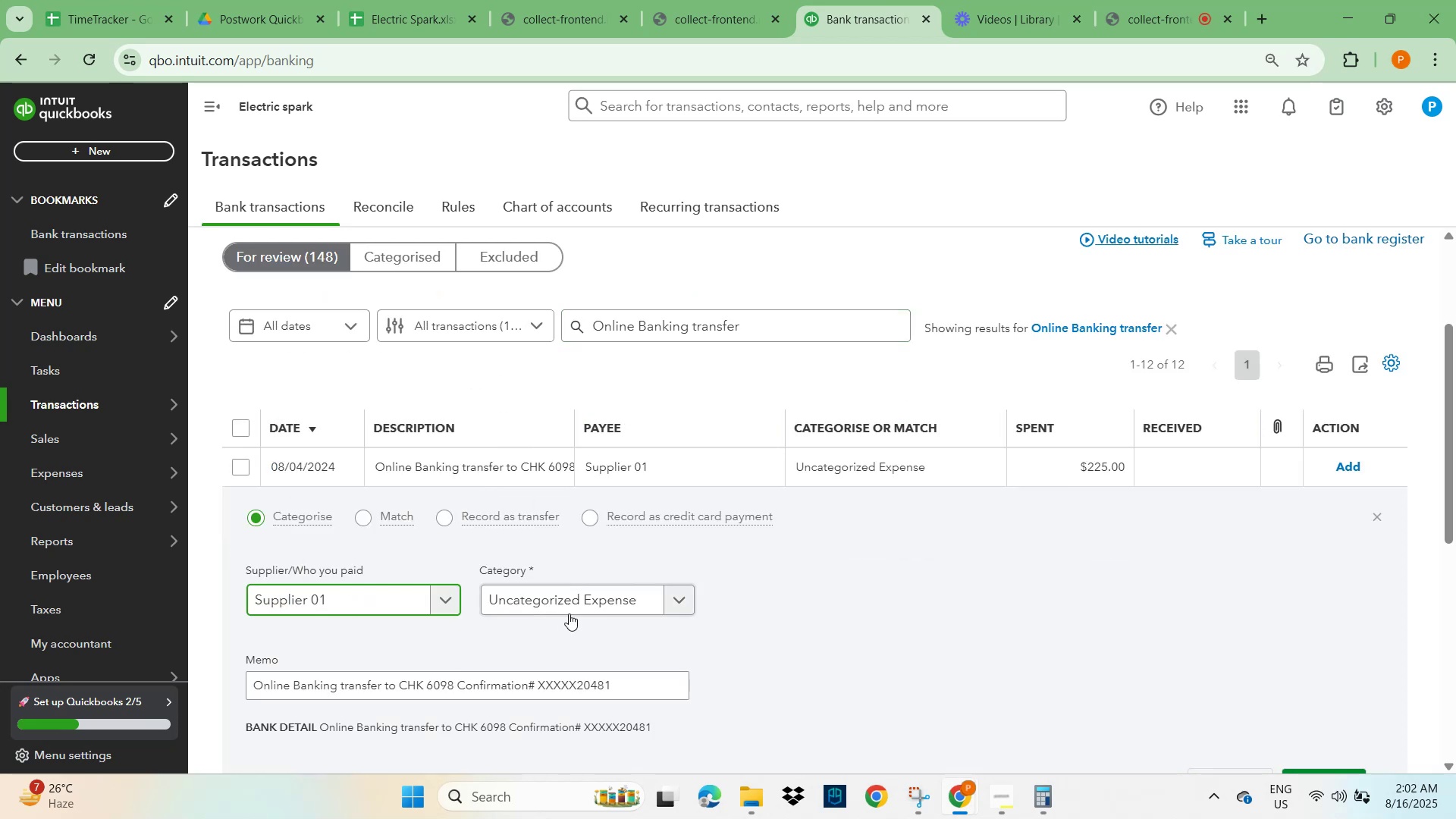 
left_click([569, 601])
 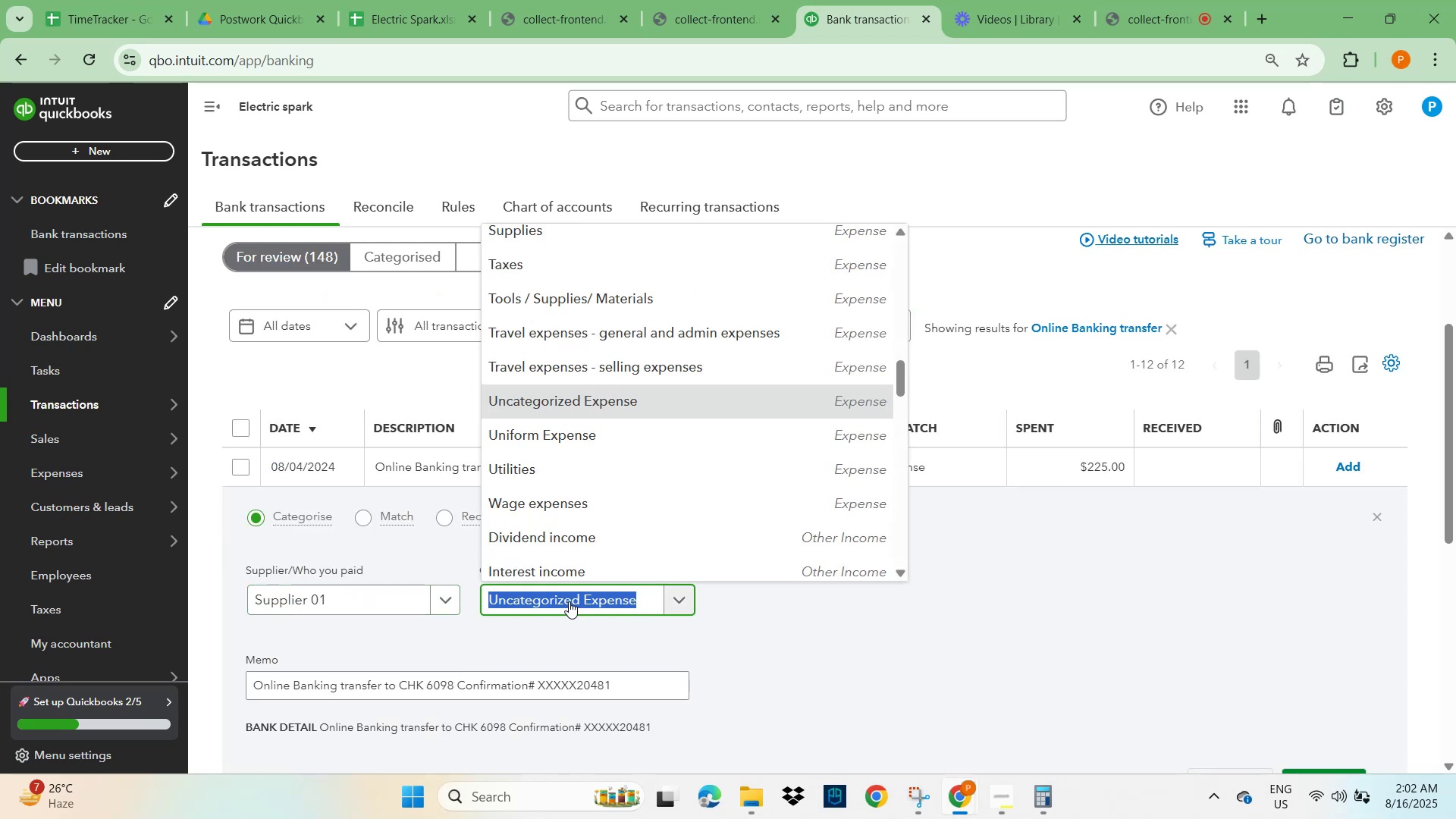 
type(genera)
 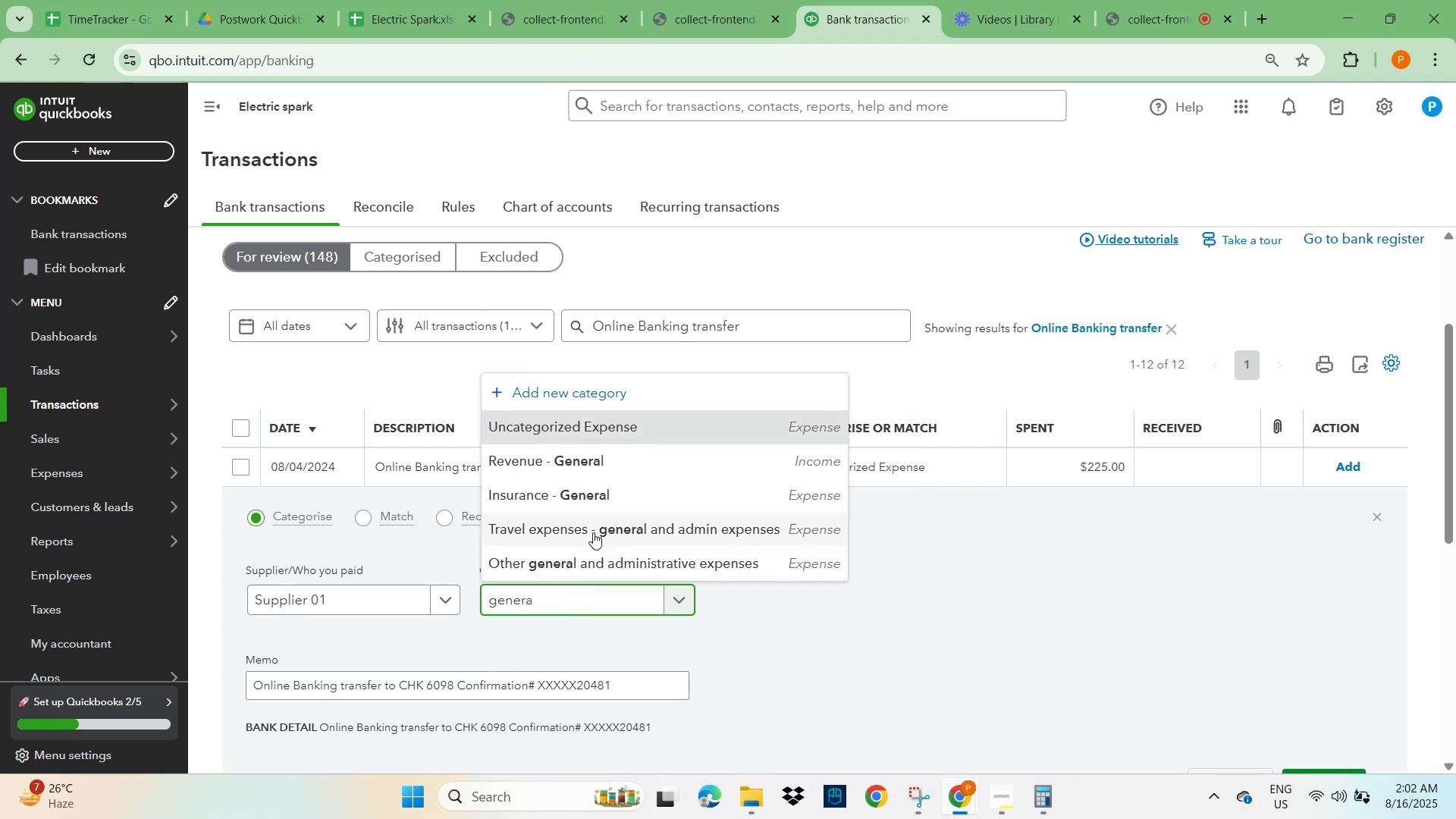 
left_click([592, 570])
 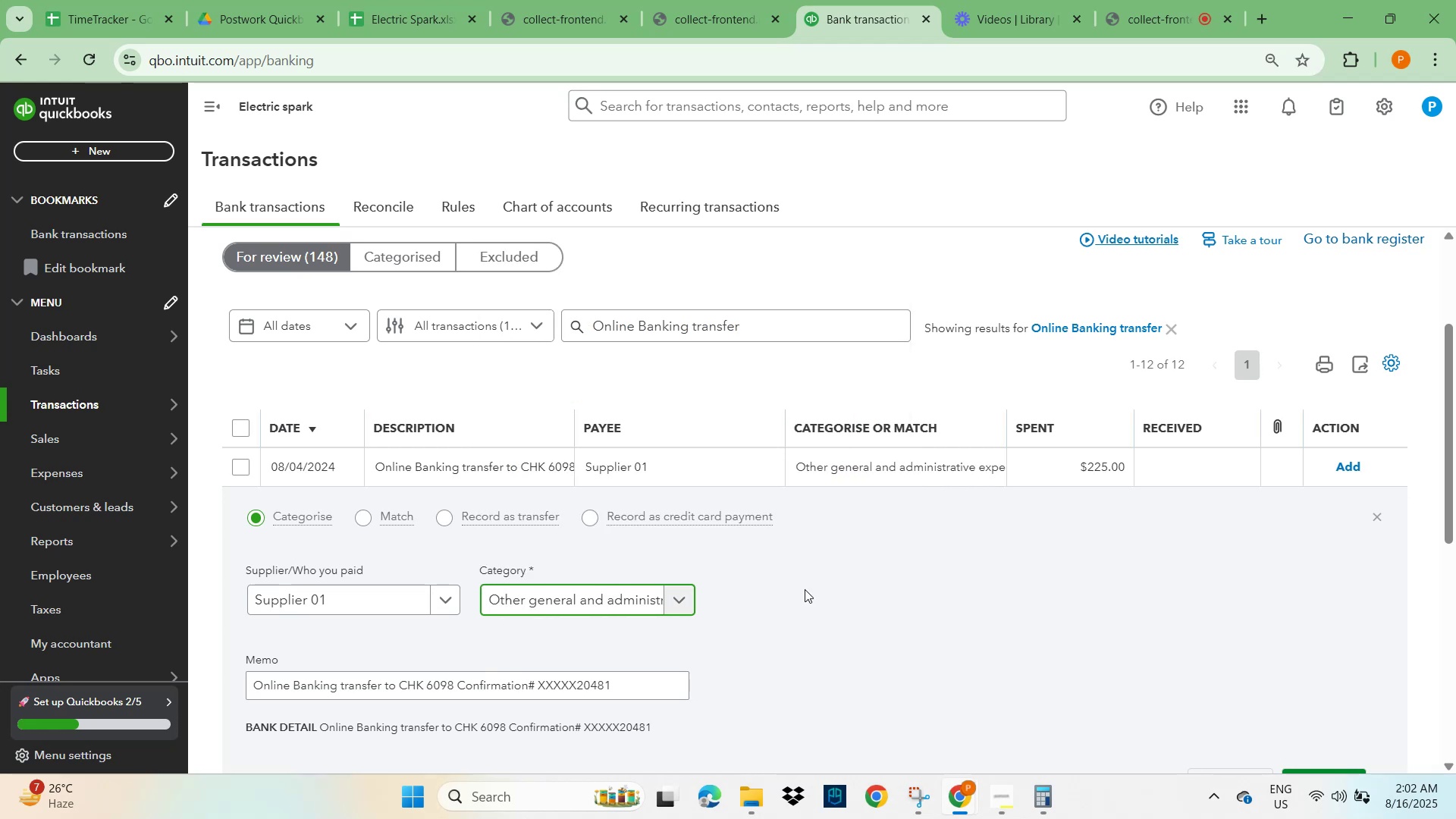 
left_click([898, 597])
 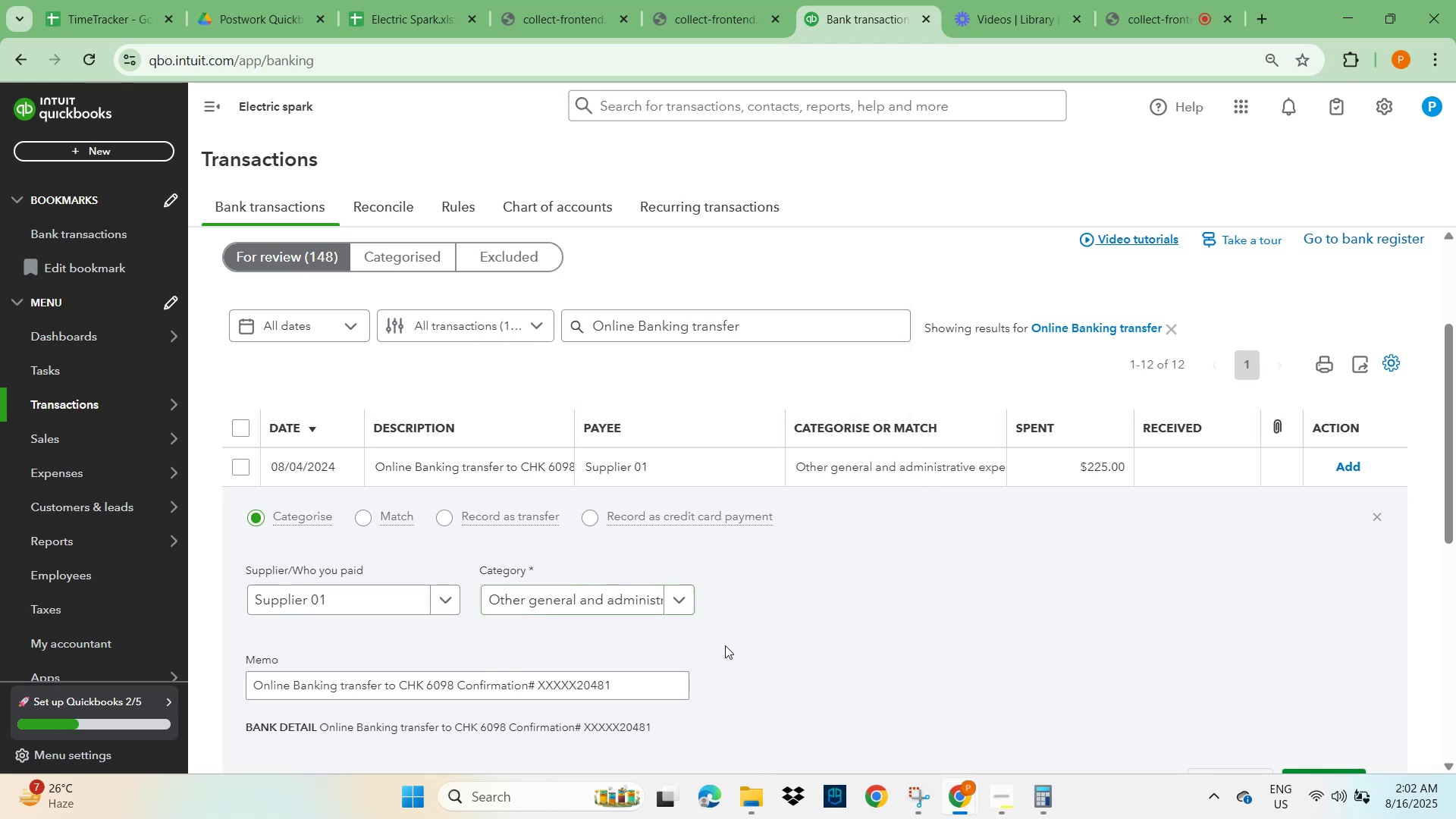 
scroll: coordinate [570, 670], scroll_direction: down, amount: 1.0
 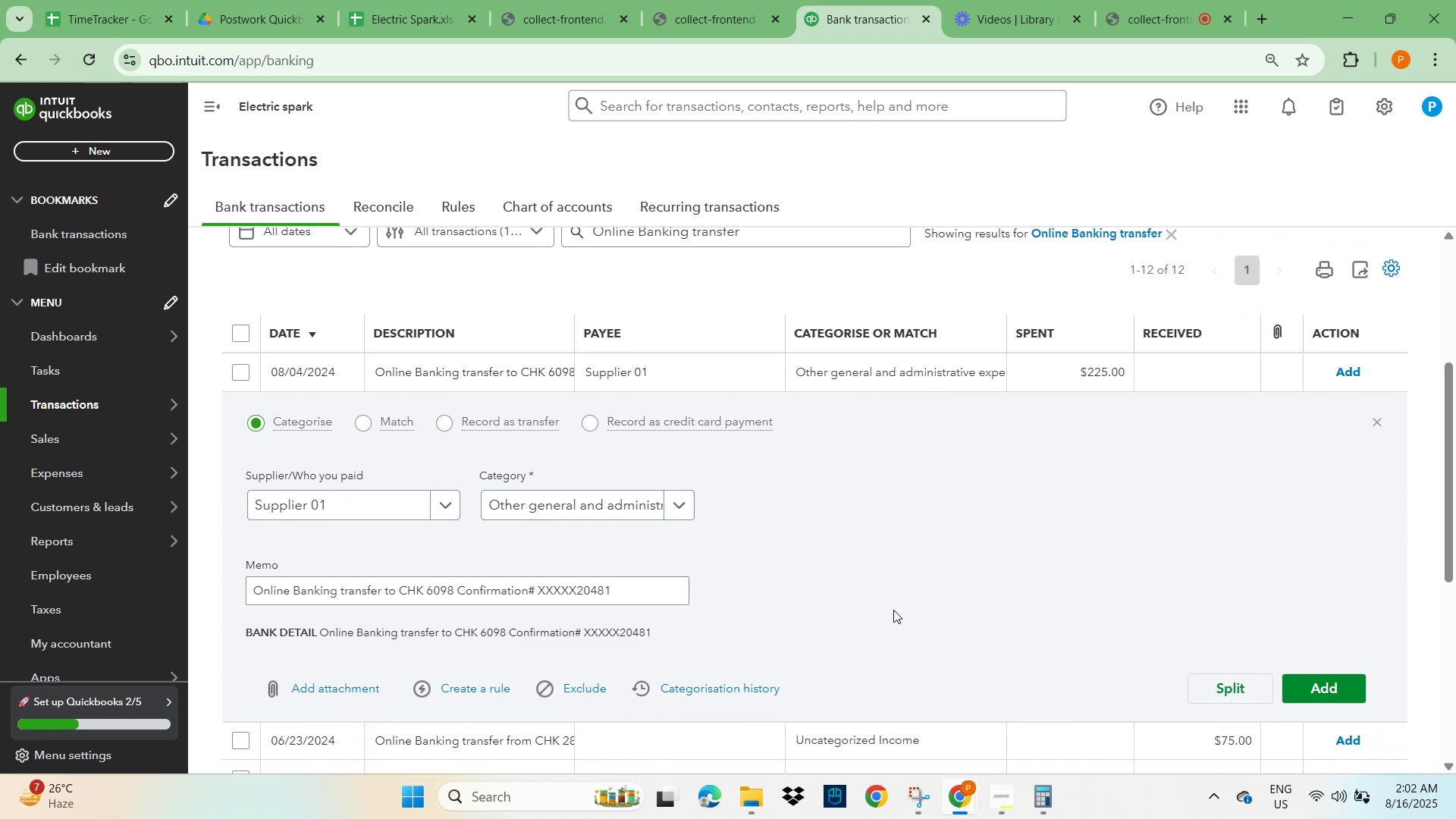 
left_click([464, 689])
 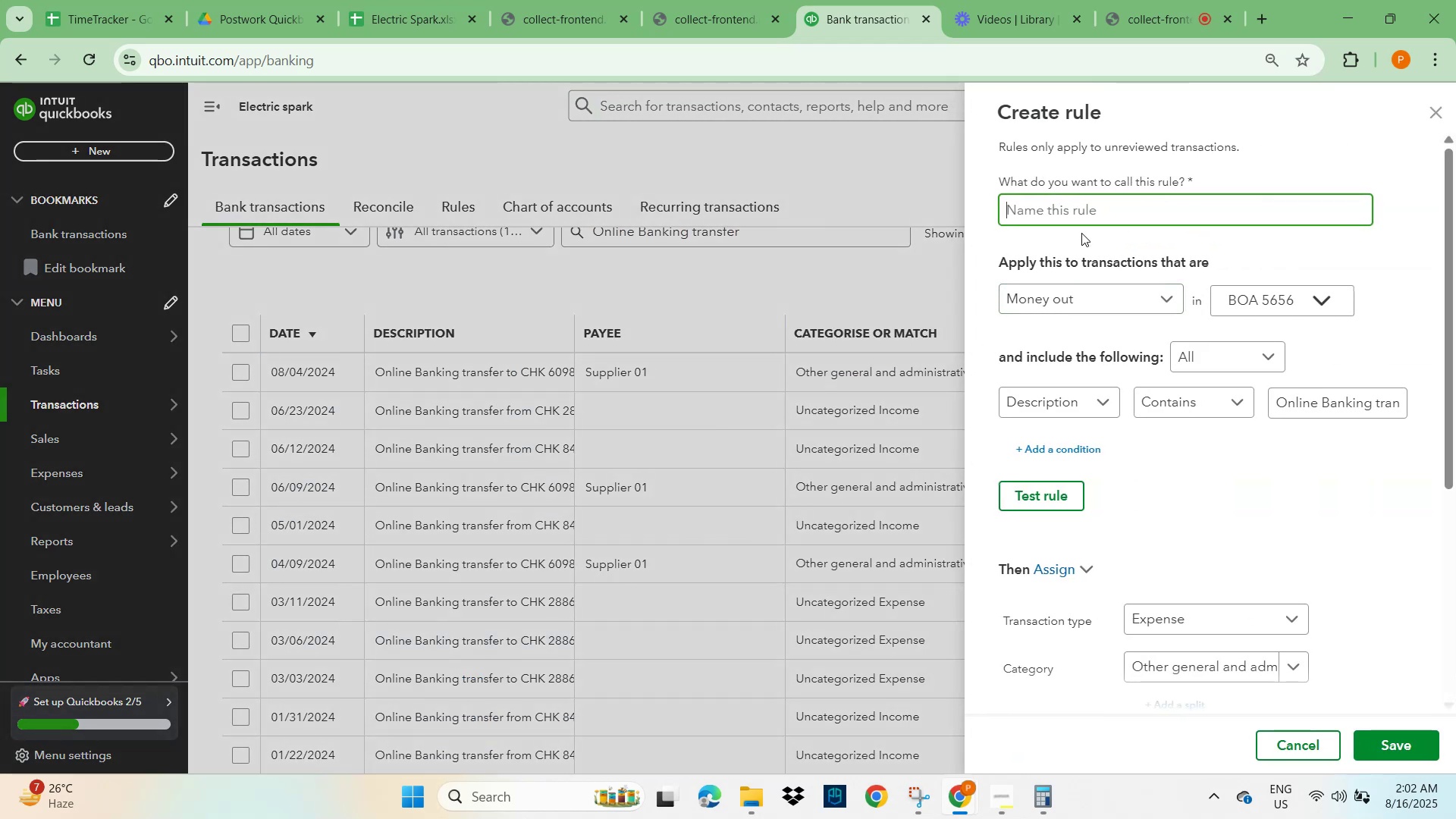 
left_click([1078, 212])
 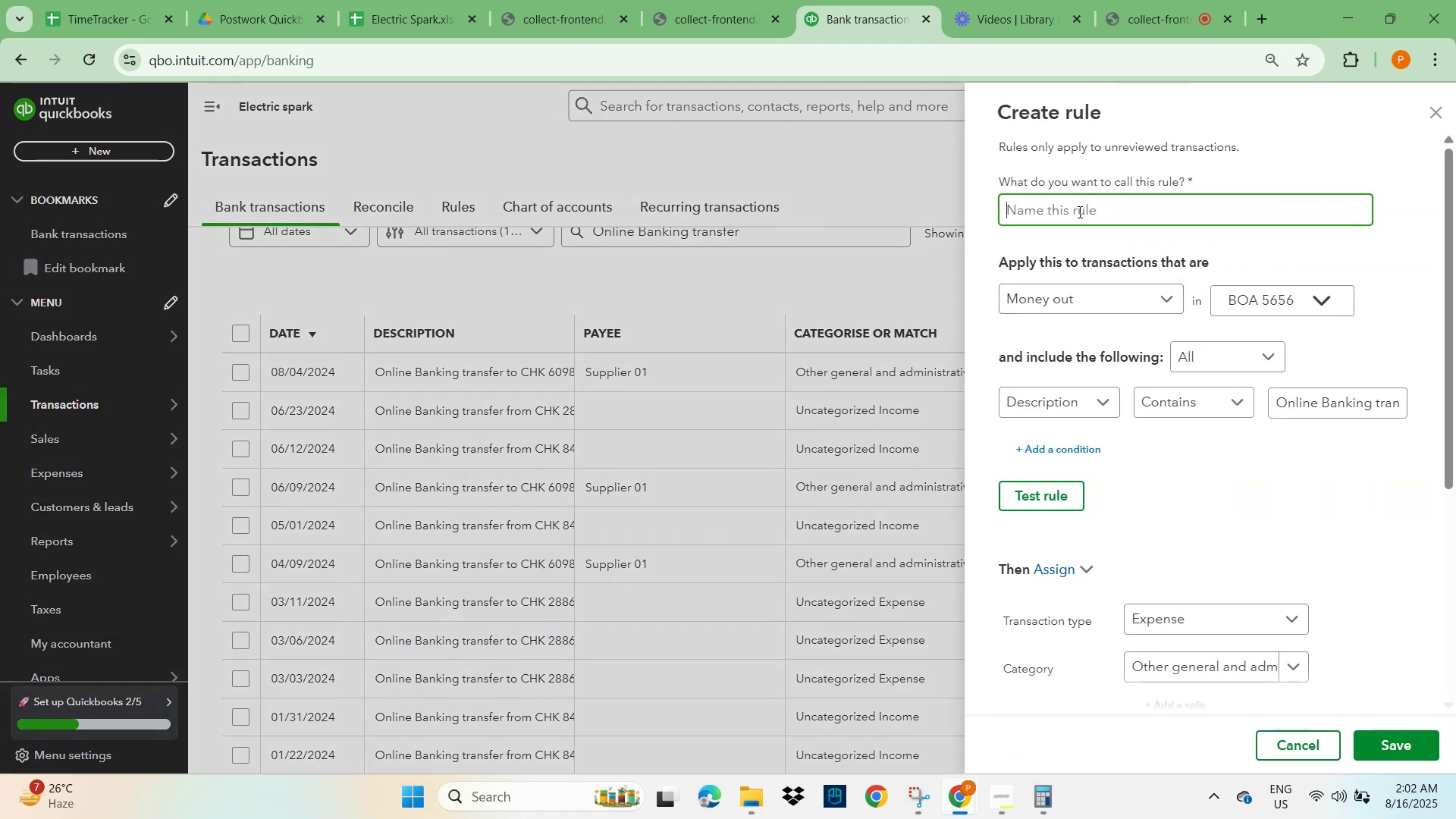 
key(Control+V)
 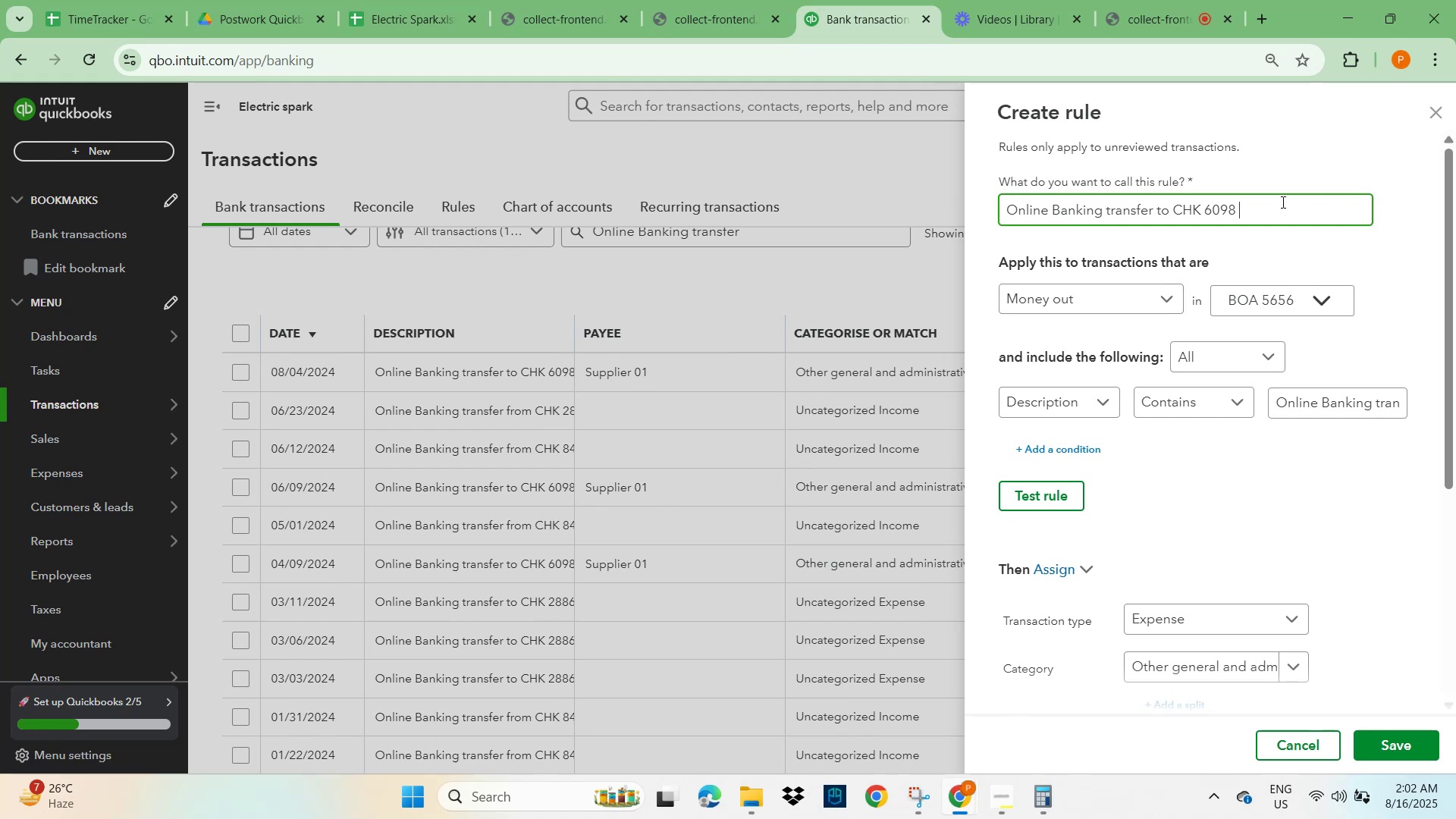 
left_click_drag(start_coordinate=[1282, 202], to_coordinate=[1153, 210])
 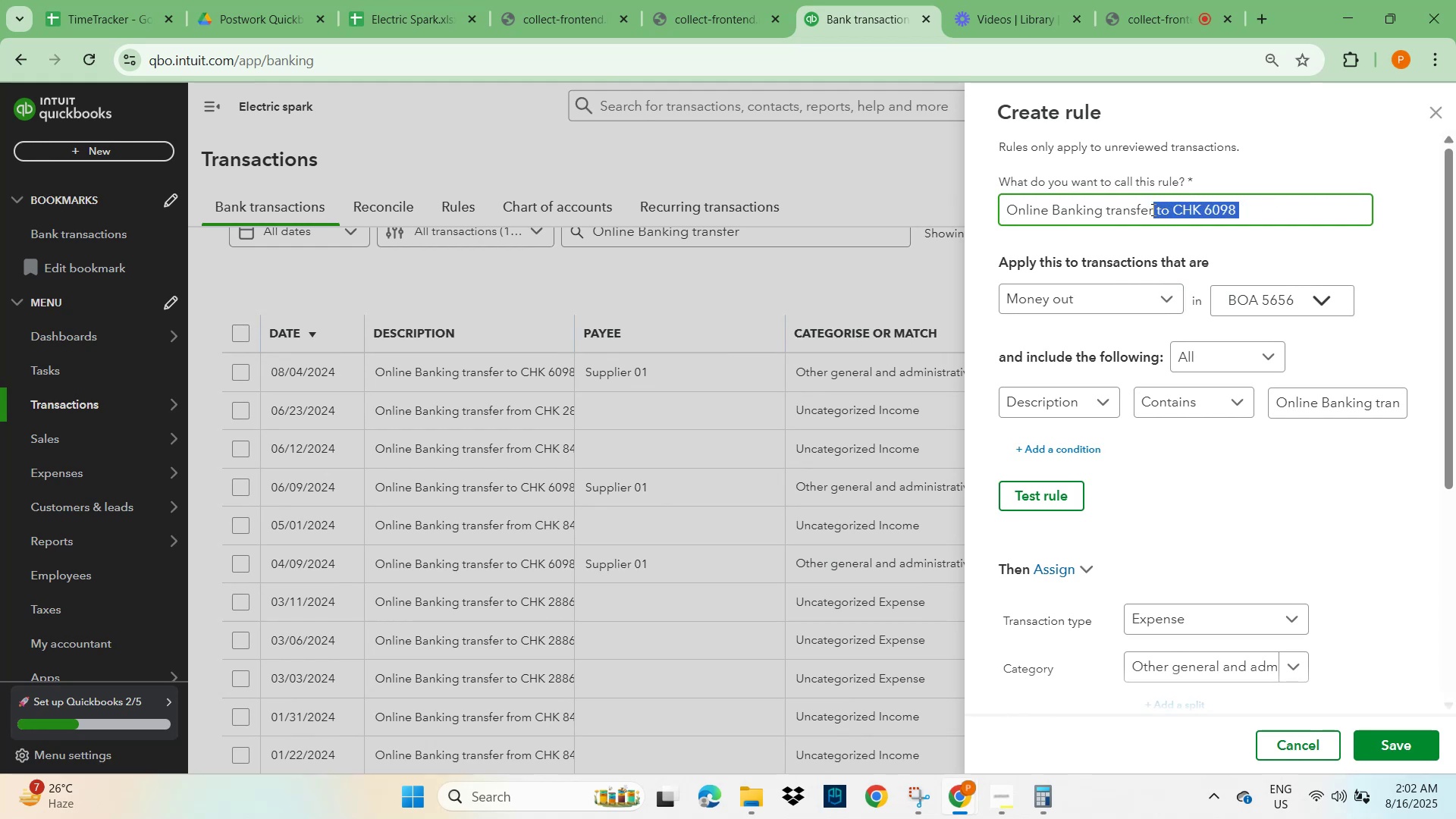 
key(Backspace)
 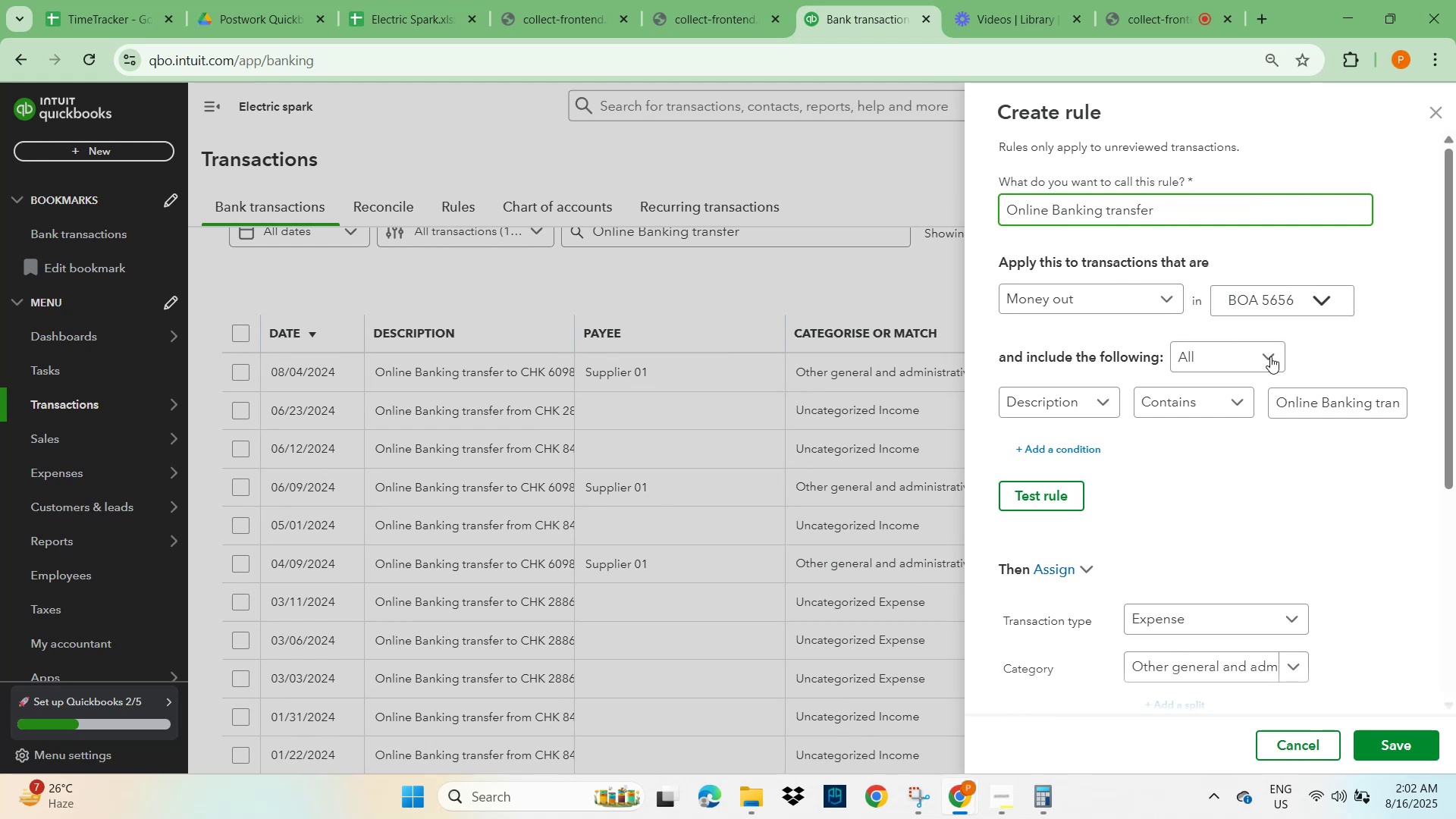 
left_click([1305, 406])
 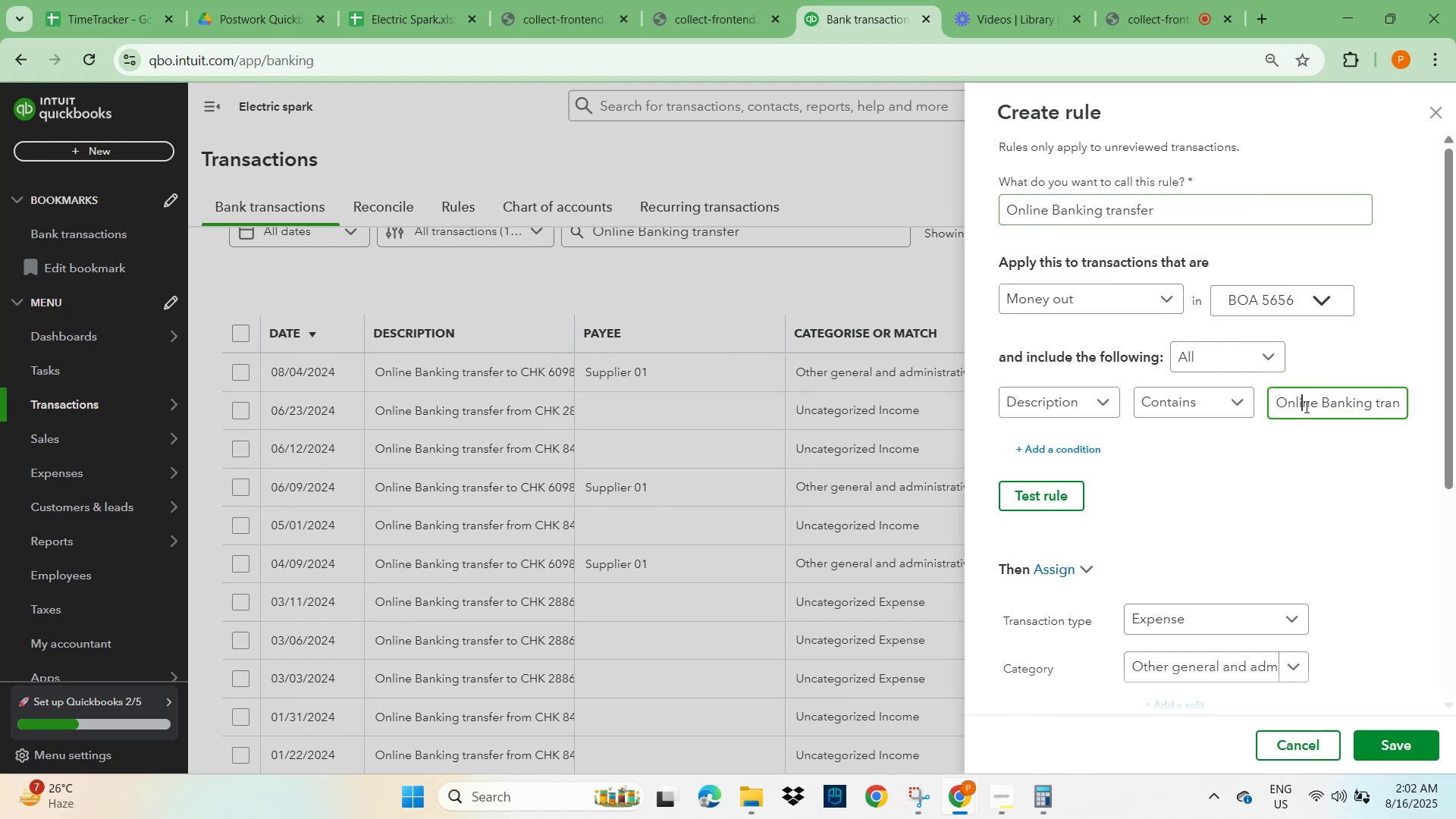 
key(Control+A)
 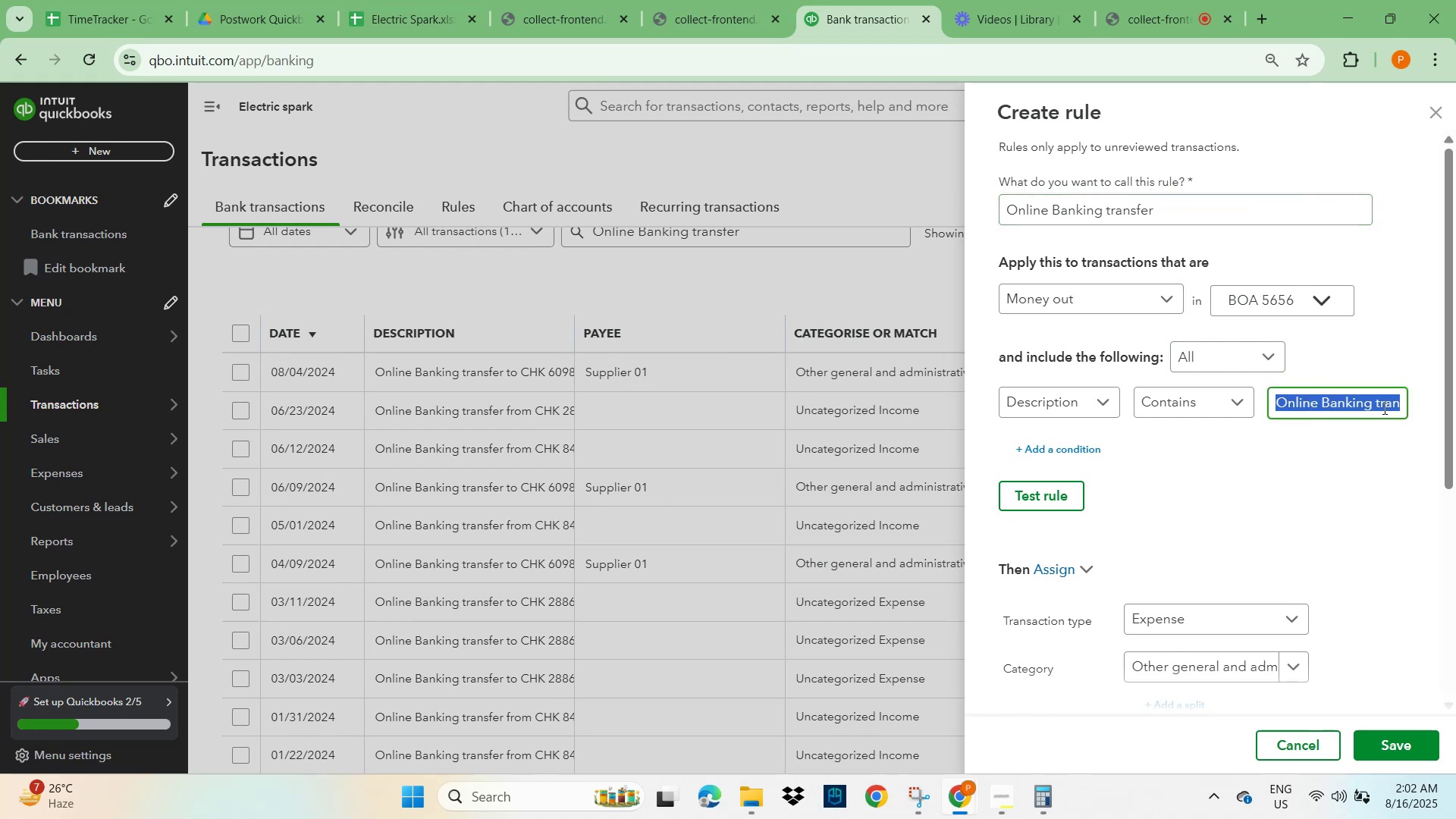 
left_click([1383, 407])
 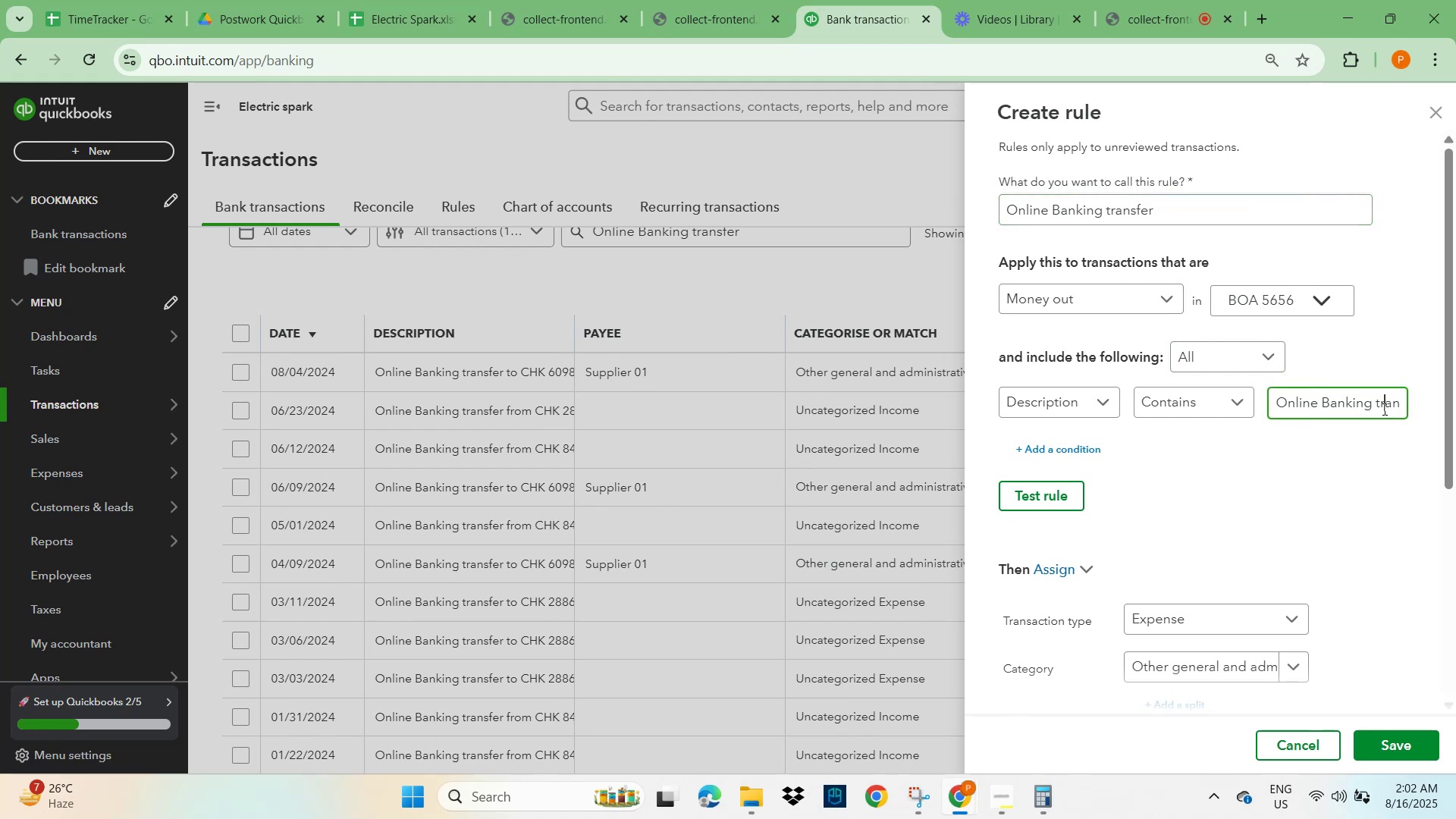 
hold_key(key=ArrowRight, duration=0.68)
 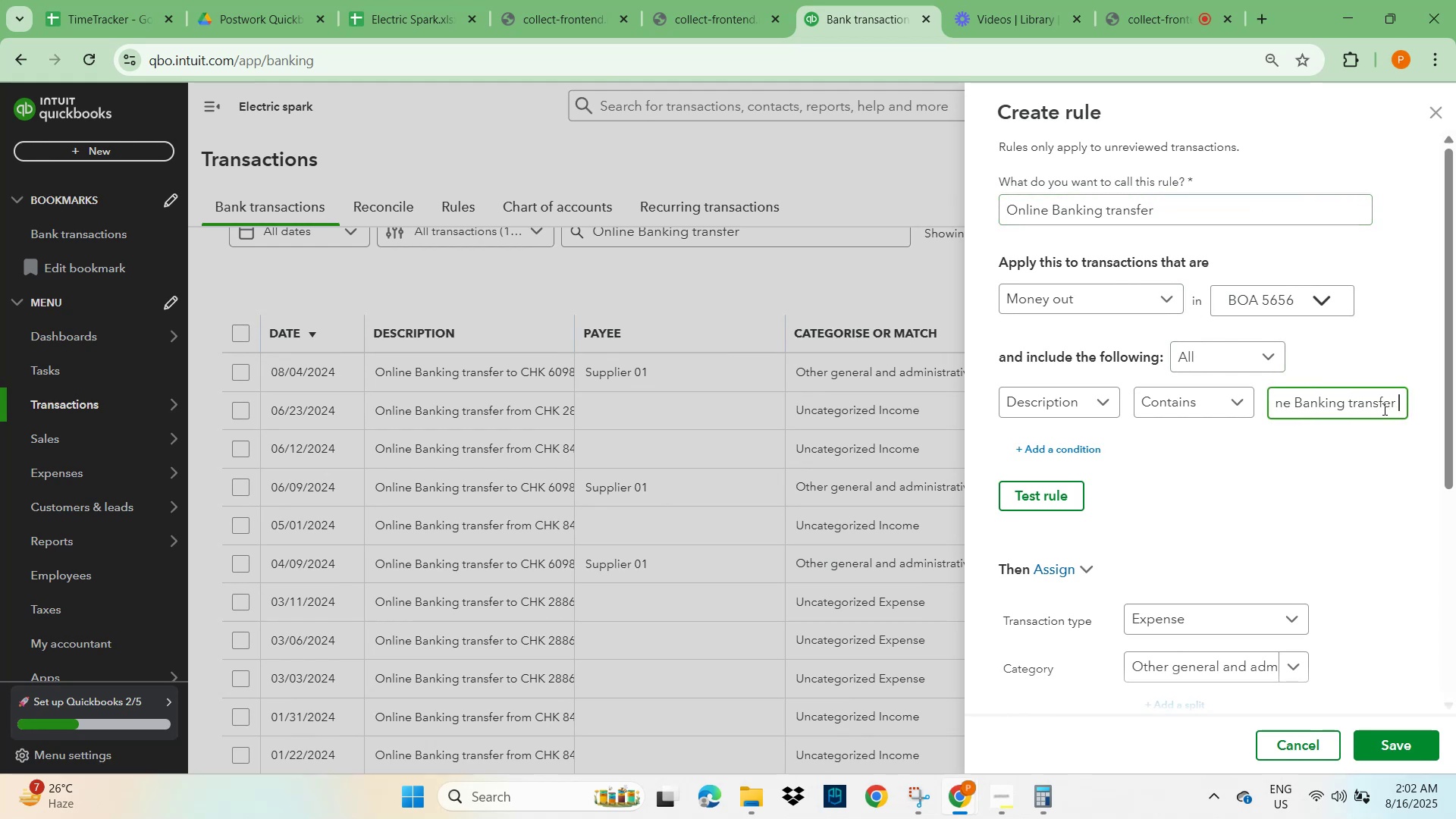 
key(ArrowLeft)
 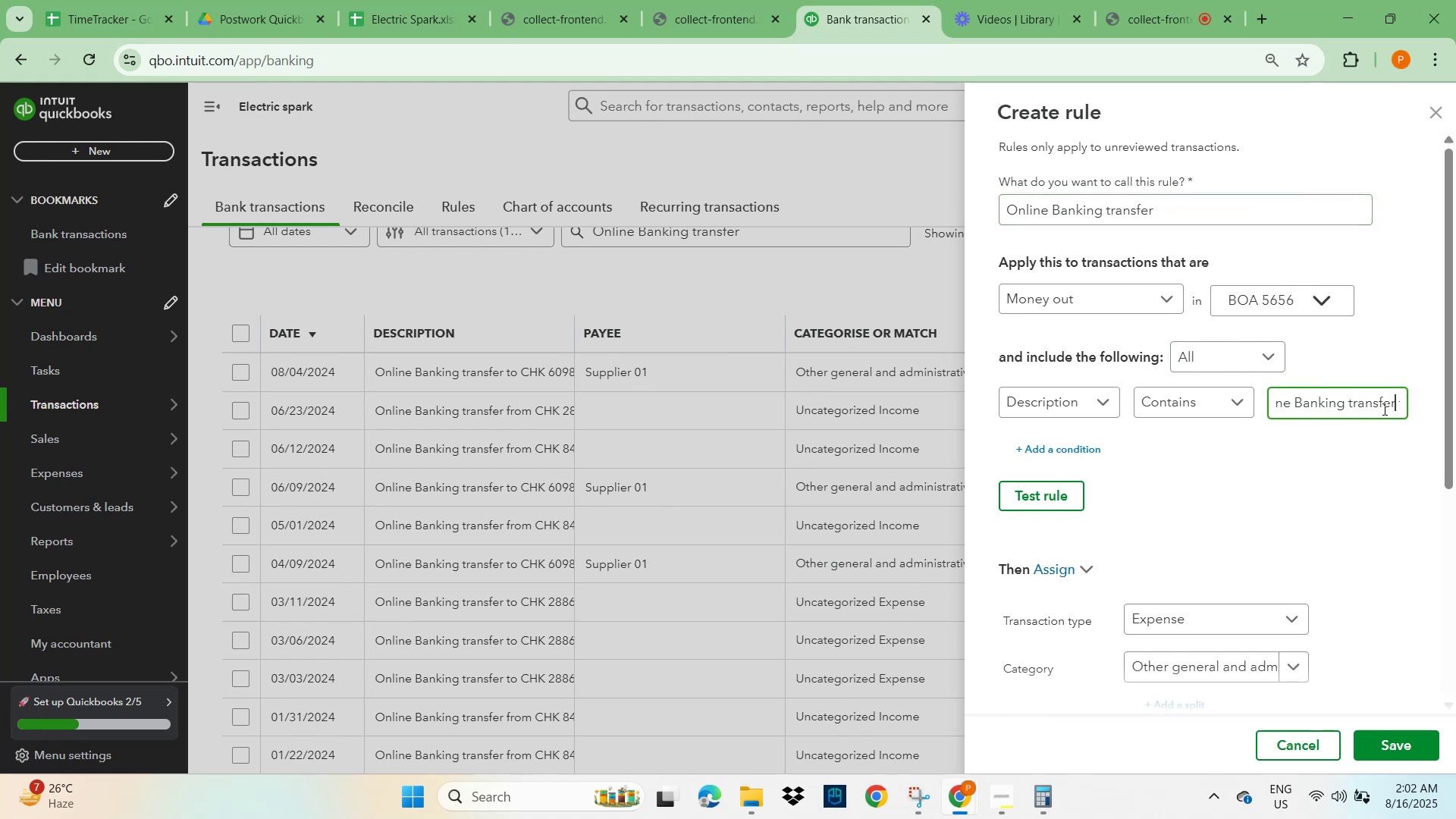 
hold_key(key=ArrowRight, duration=1.19)
 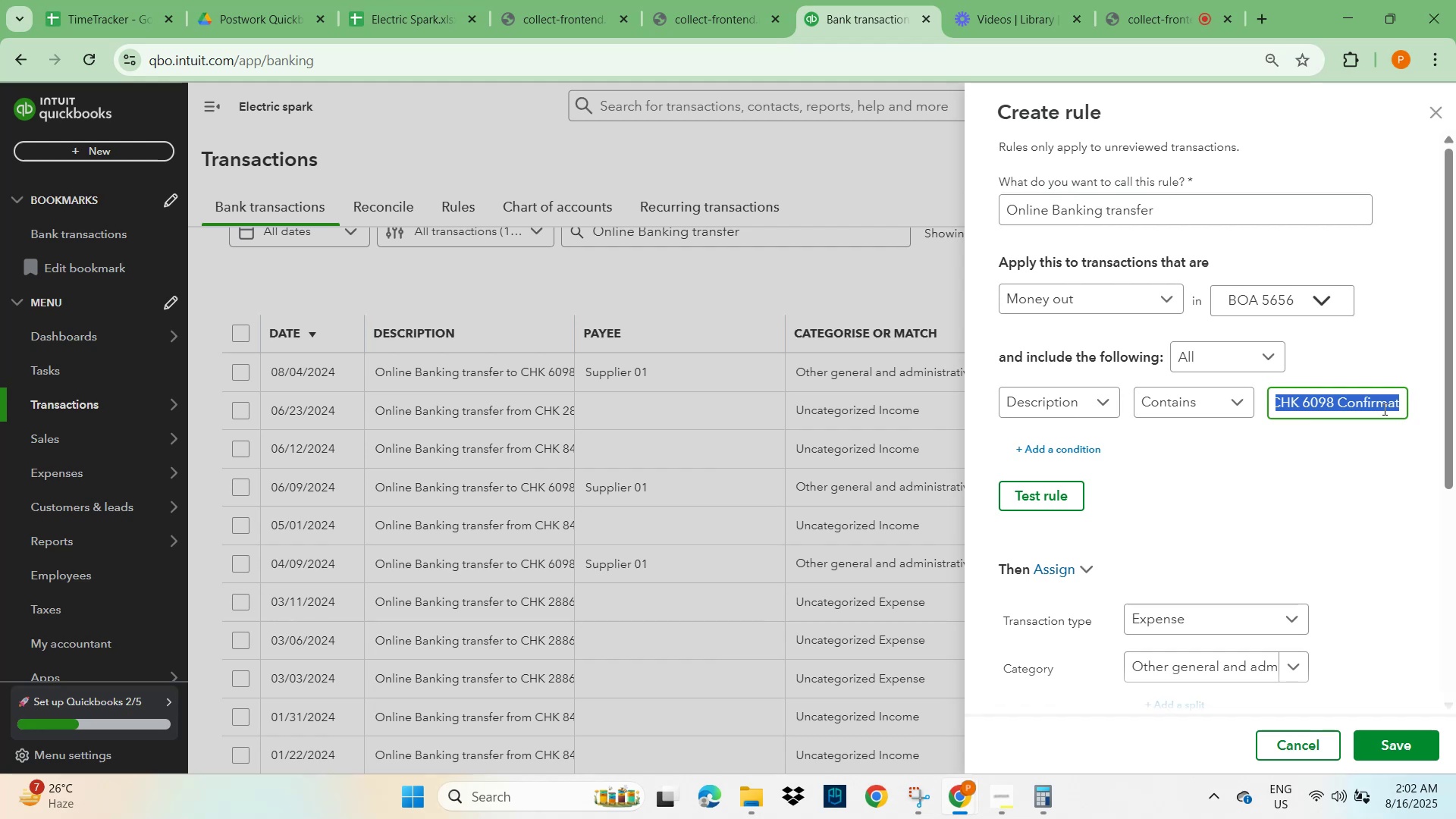 
key(Shift+ArrowRight)
 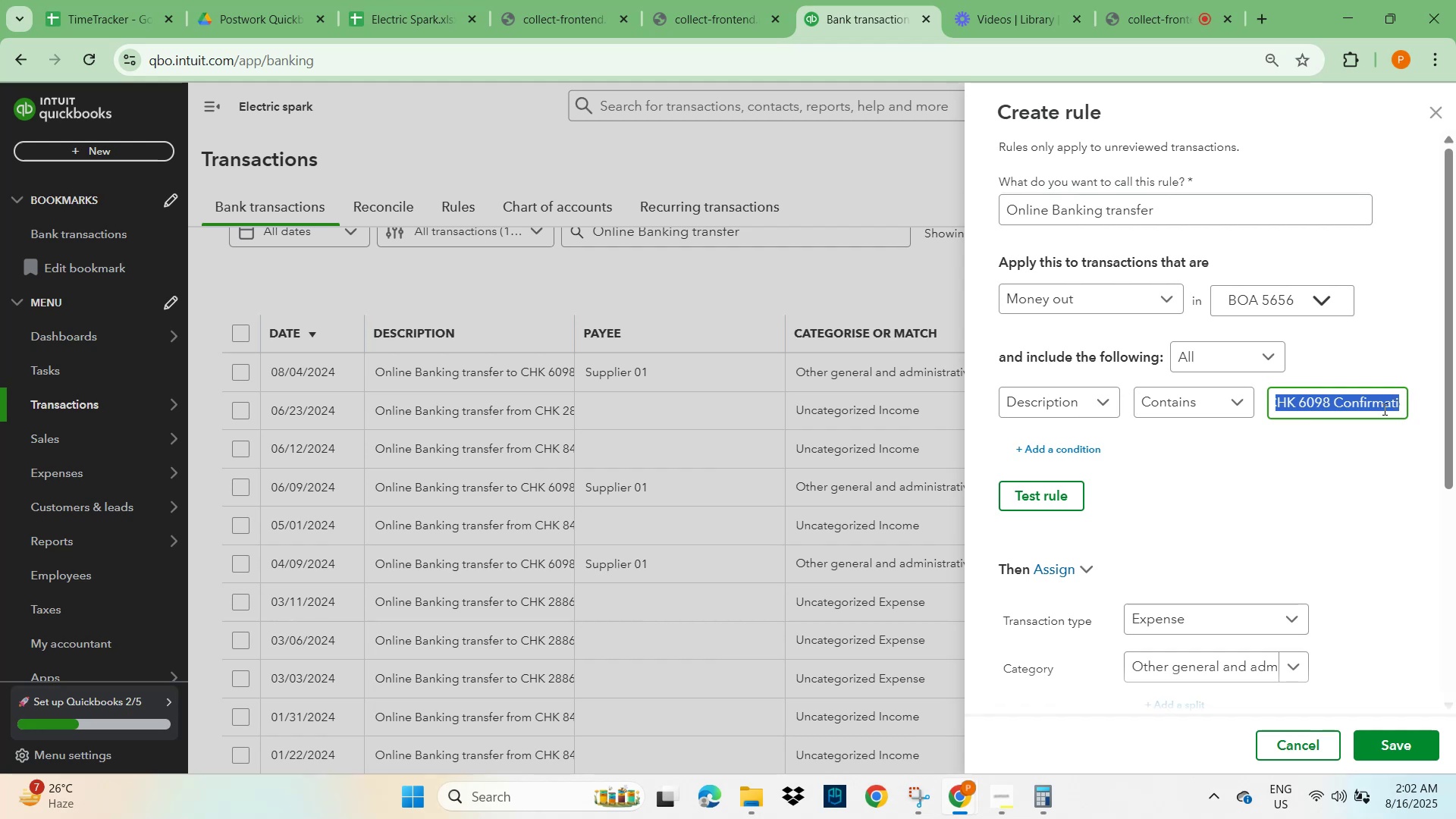 
key(Shift+ArrowRight)
 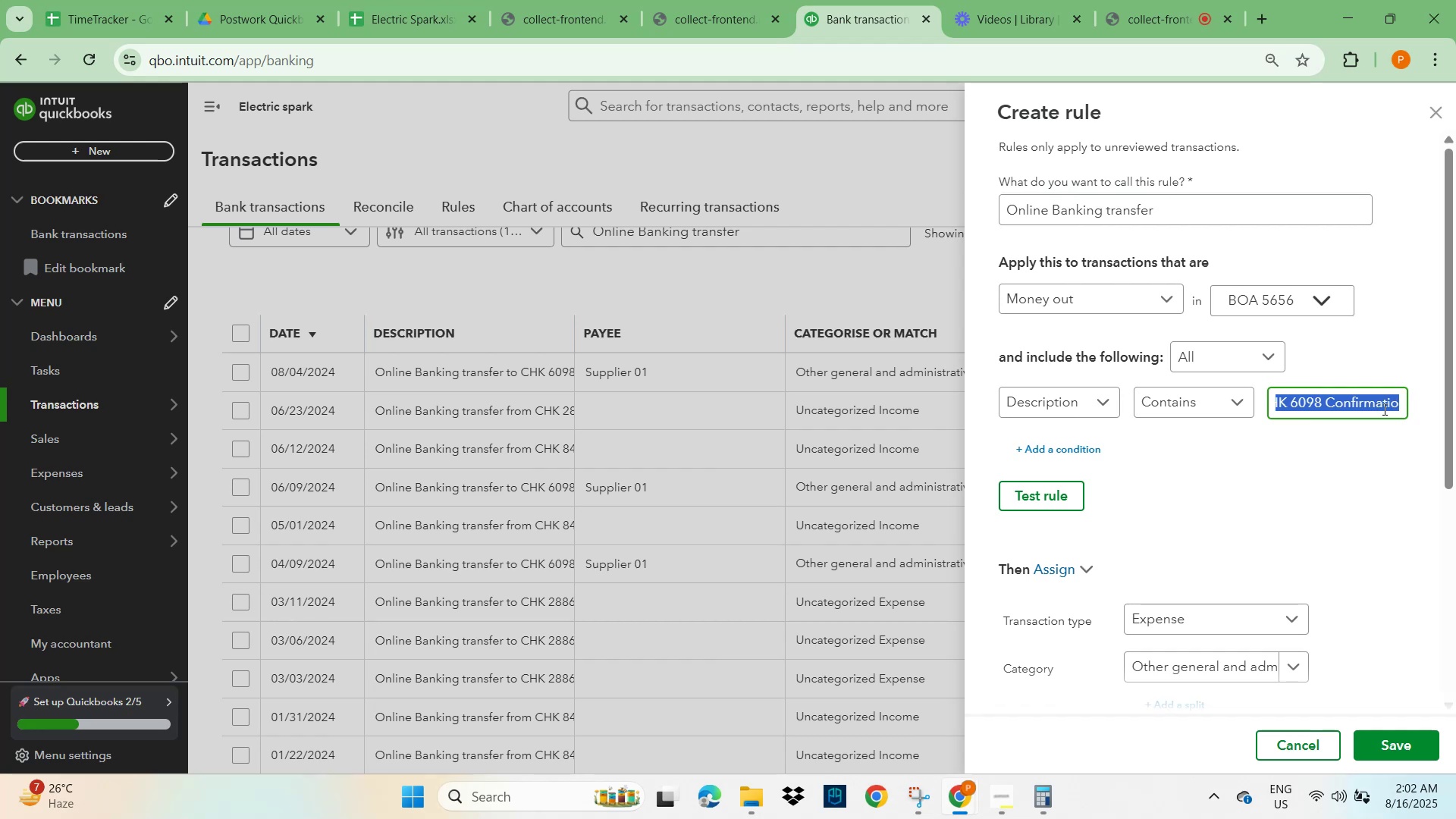 
key(Shift+ArrowRight)
 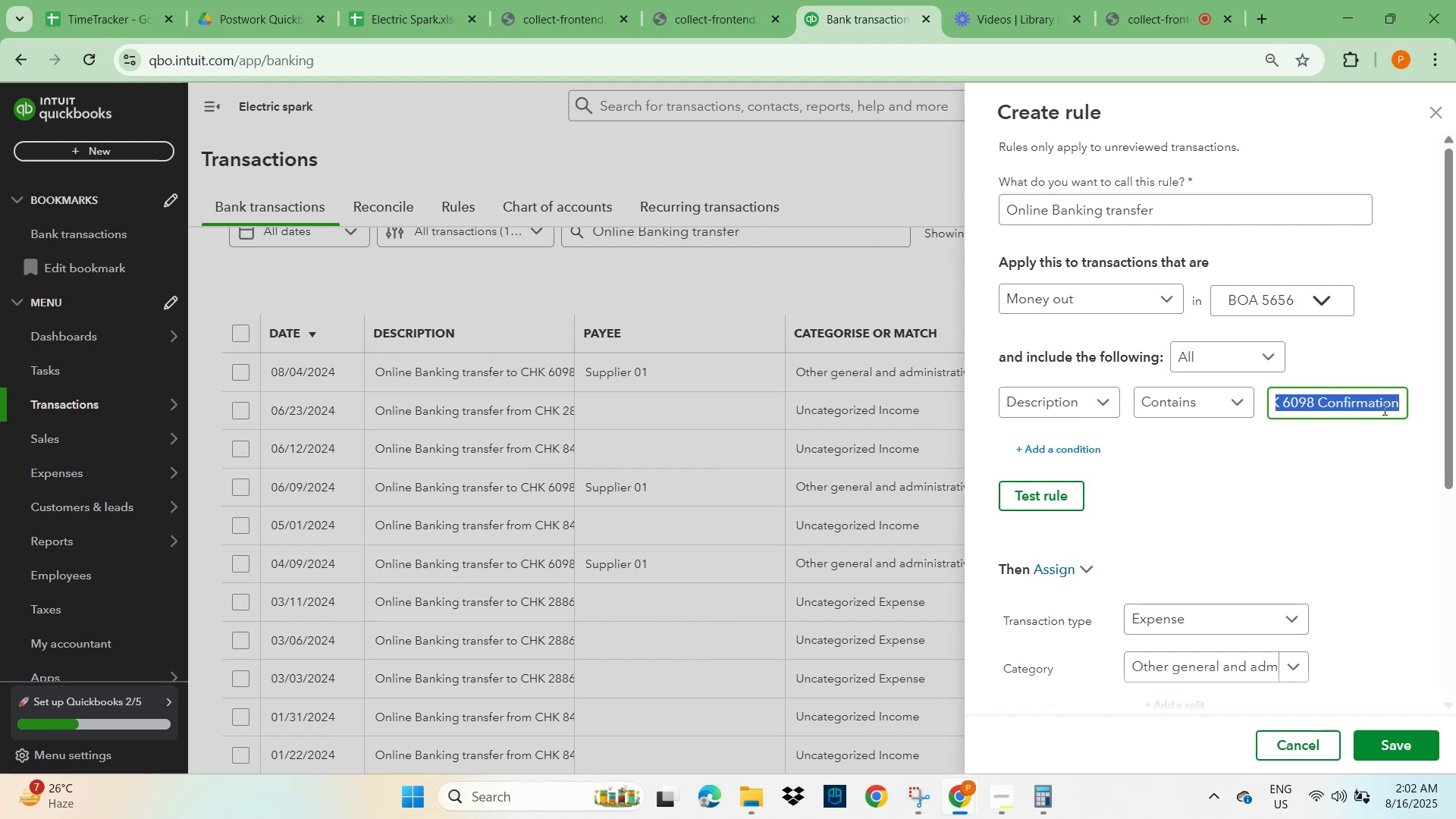 
key(Shift+ArrowRight)
 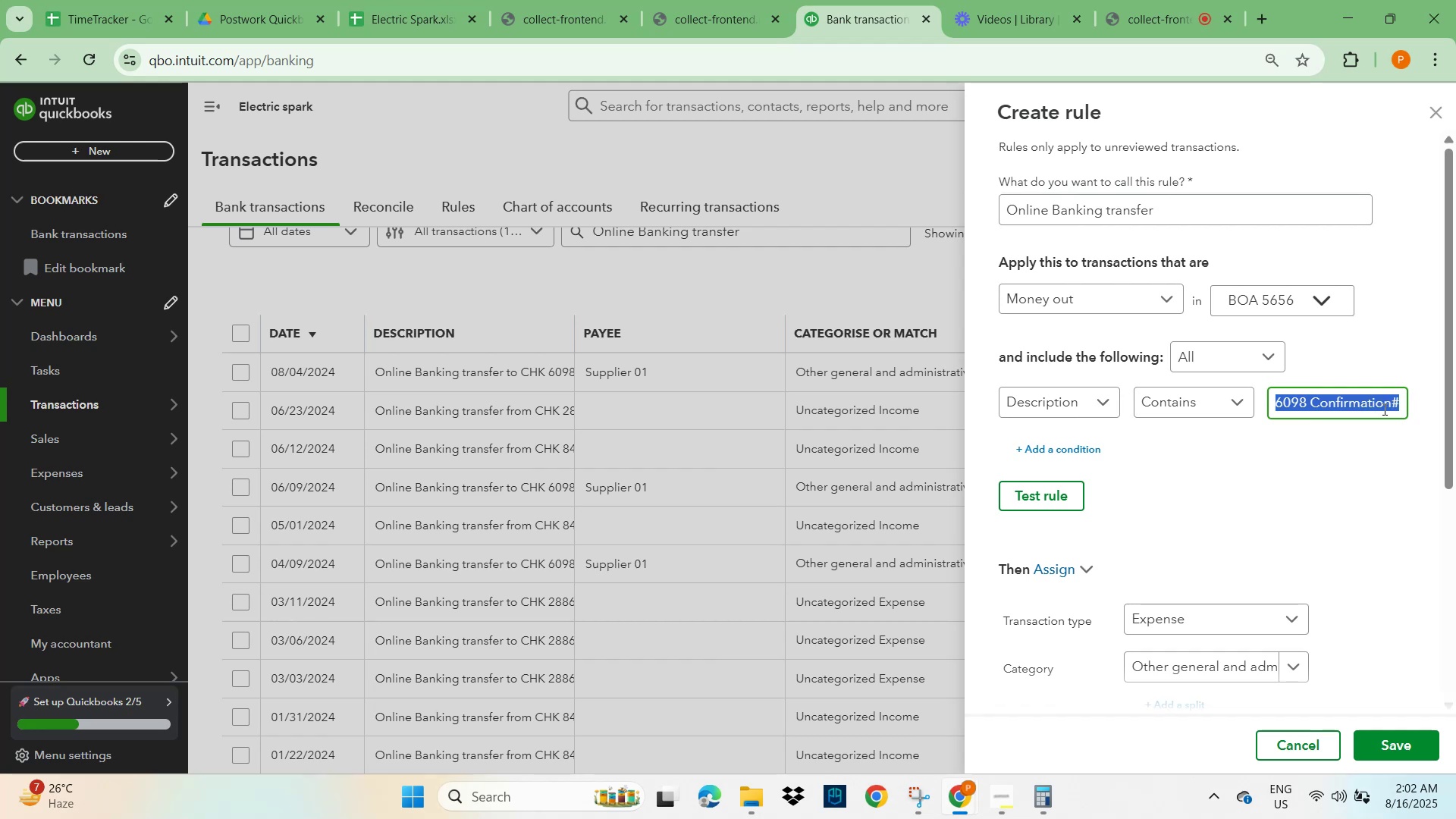 
key(Backspace)
 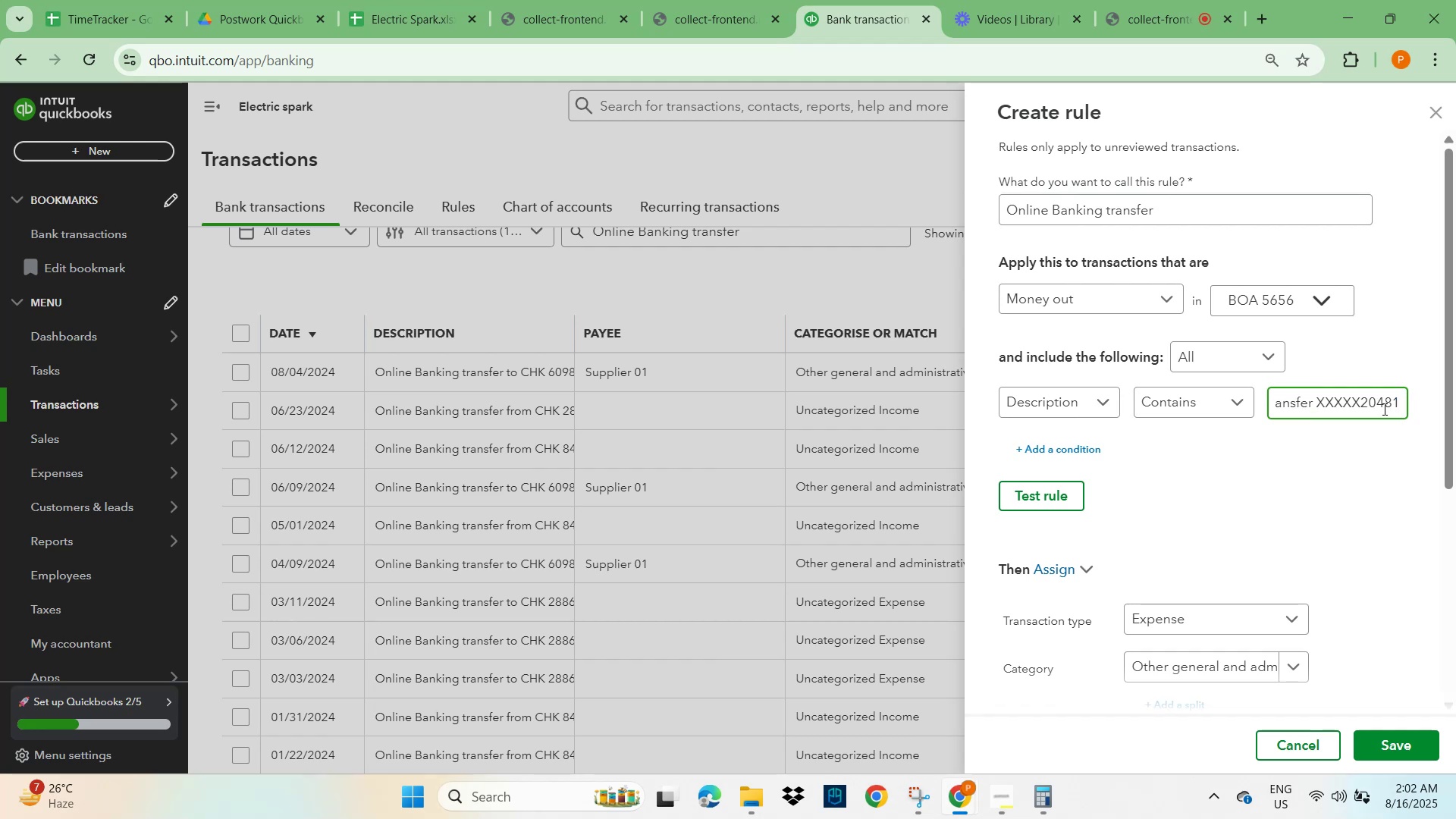 
hold_key(key=ShiftLeft, duration=2.46)
 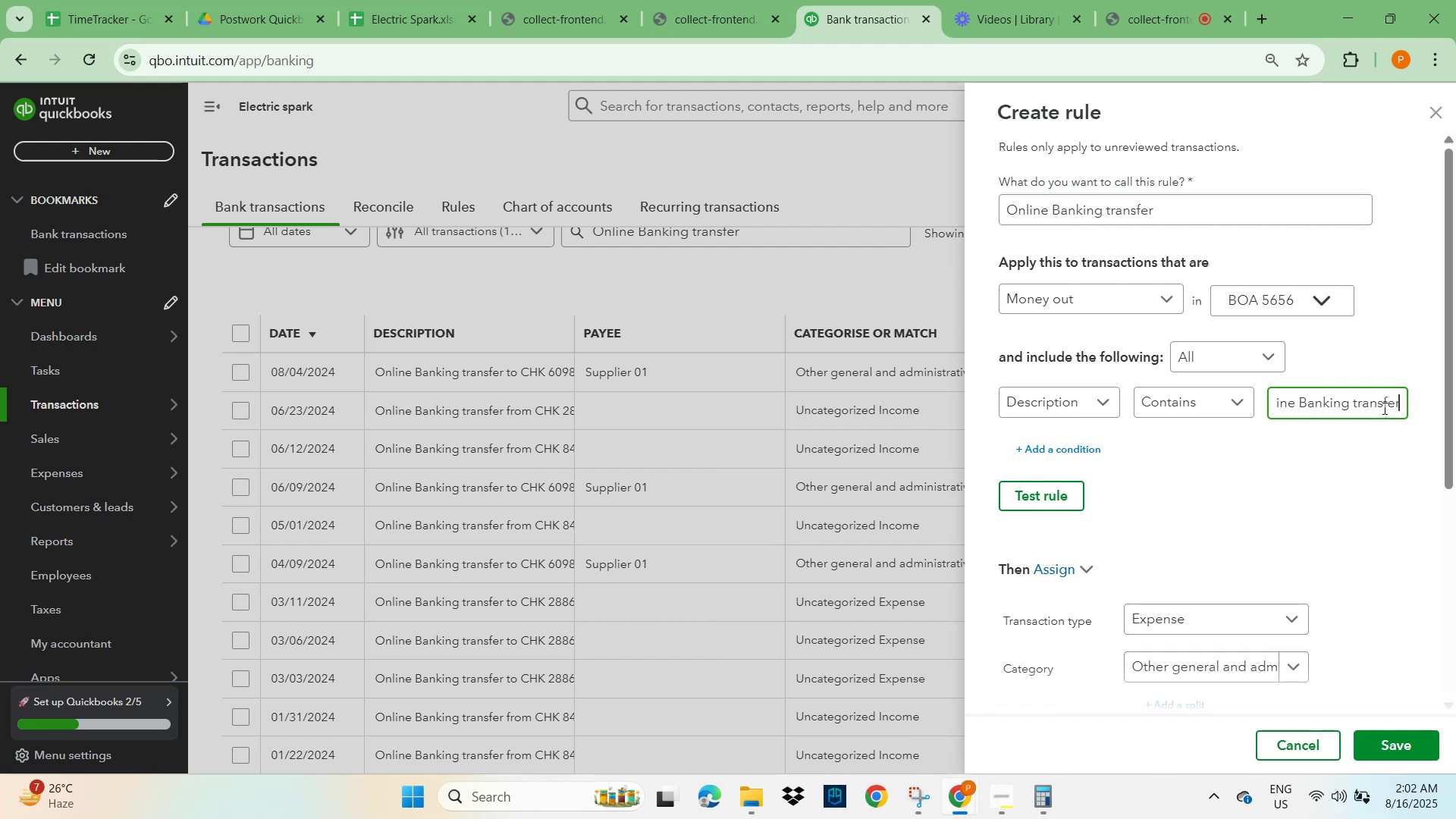 
hold_key(key=ArrowRight, duration=1.42)
 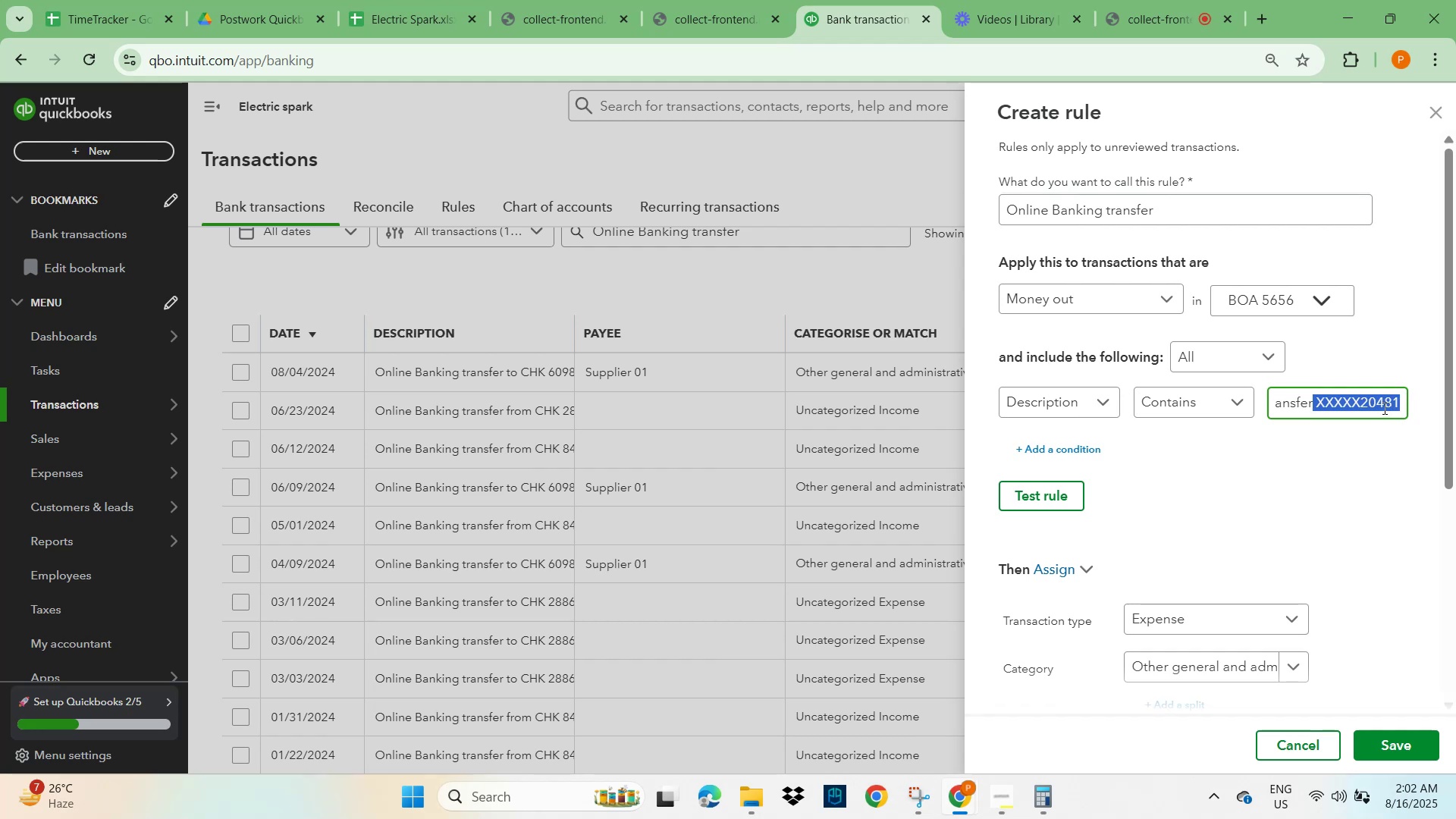 
key(Backspace)
 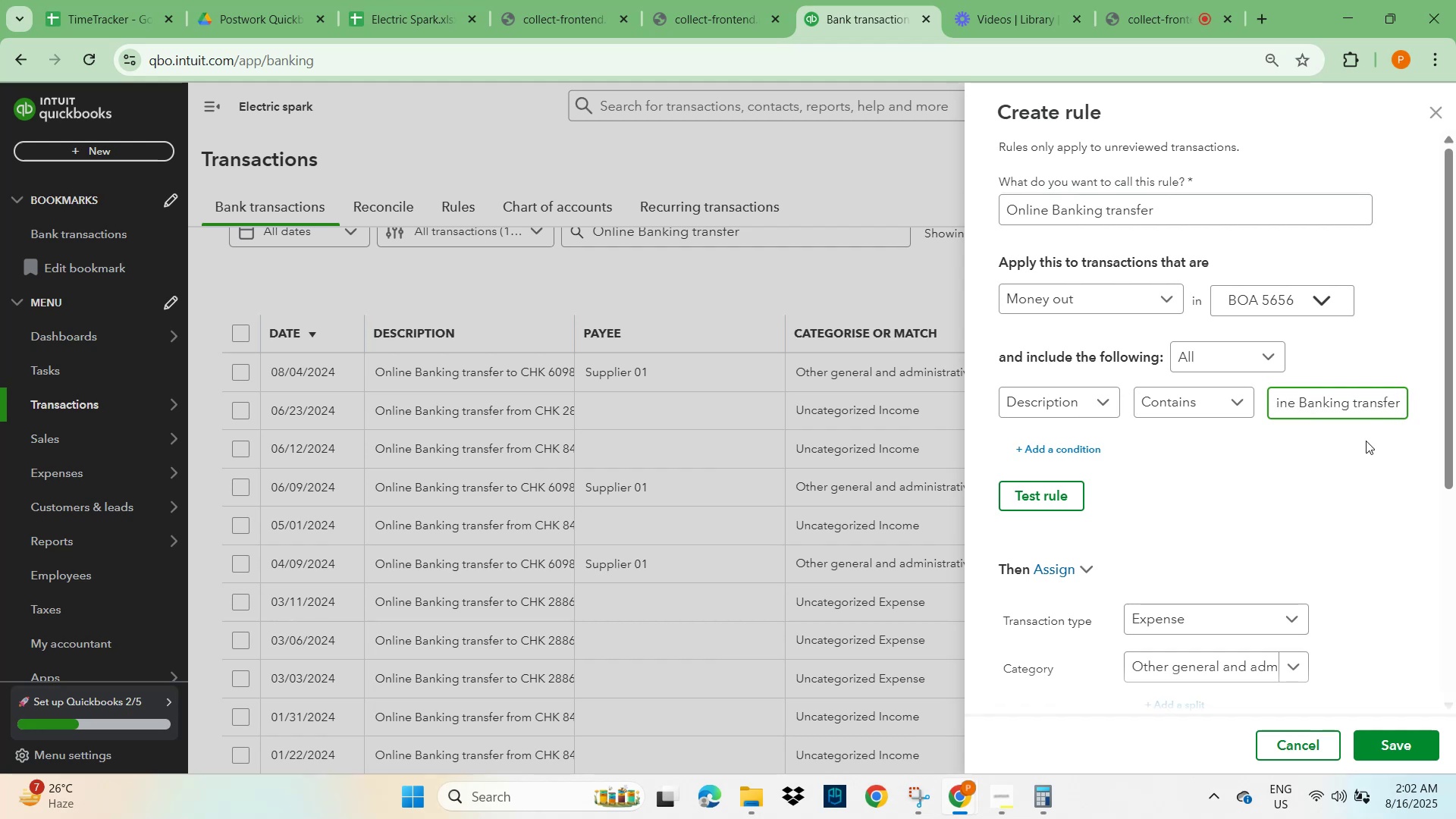 
left_click([1325, 532])
 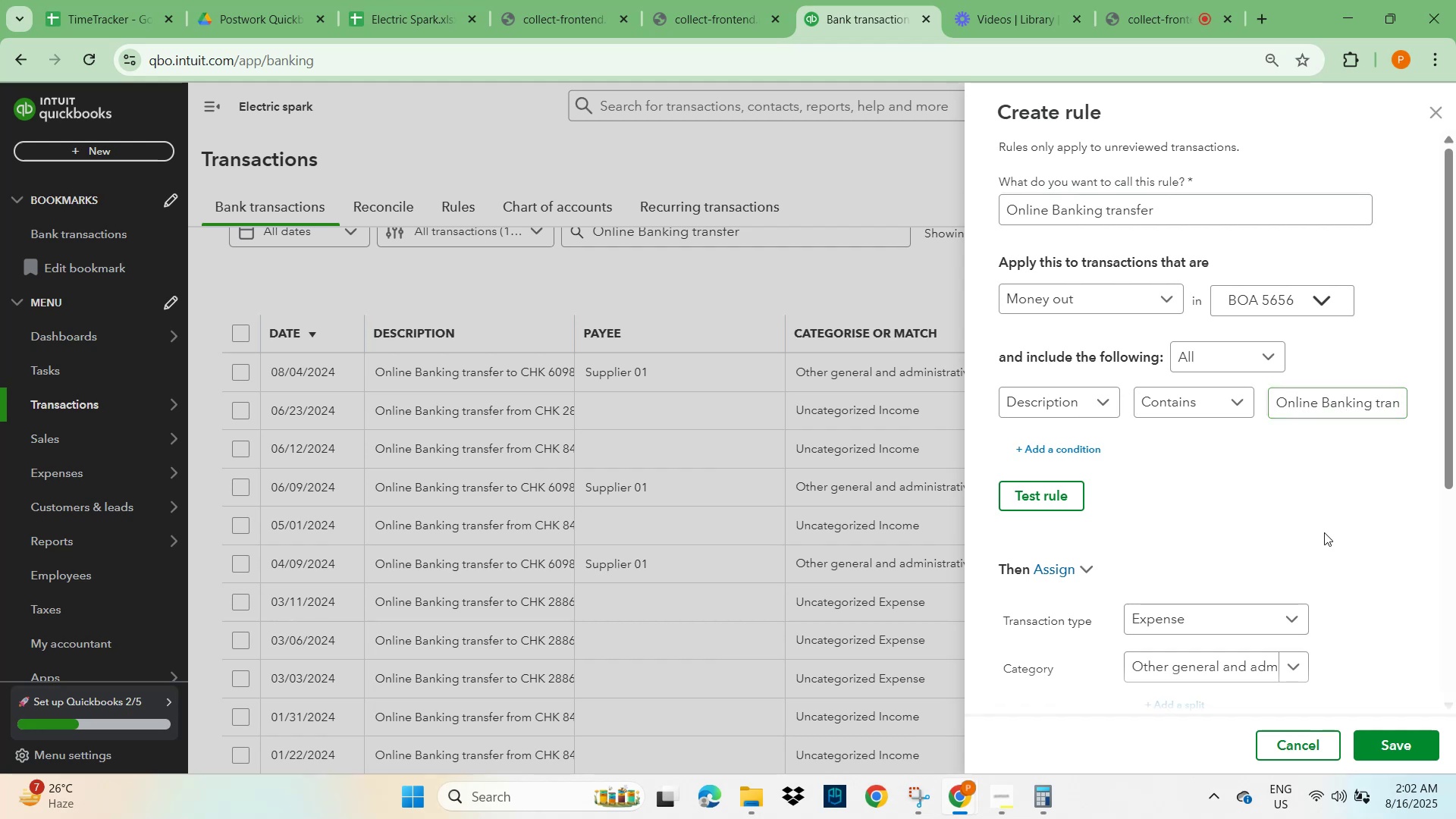 
scroll: coordinate [1266, 659], scroll_direction: down, amount: 3.0
 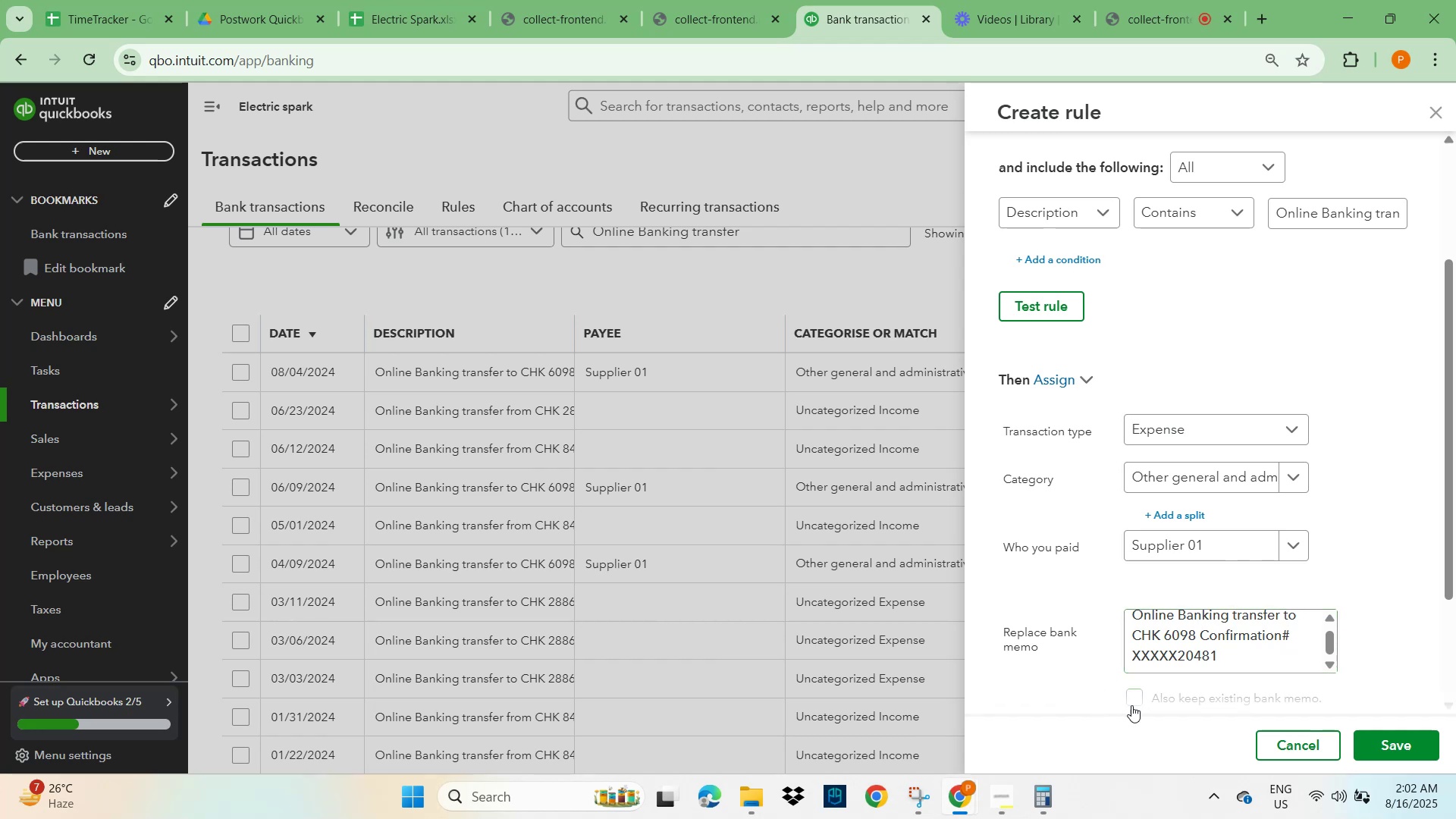 
left_click([1133, 704])
 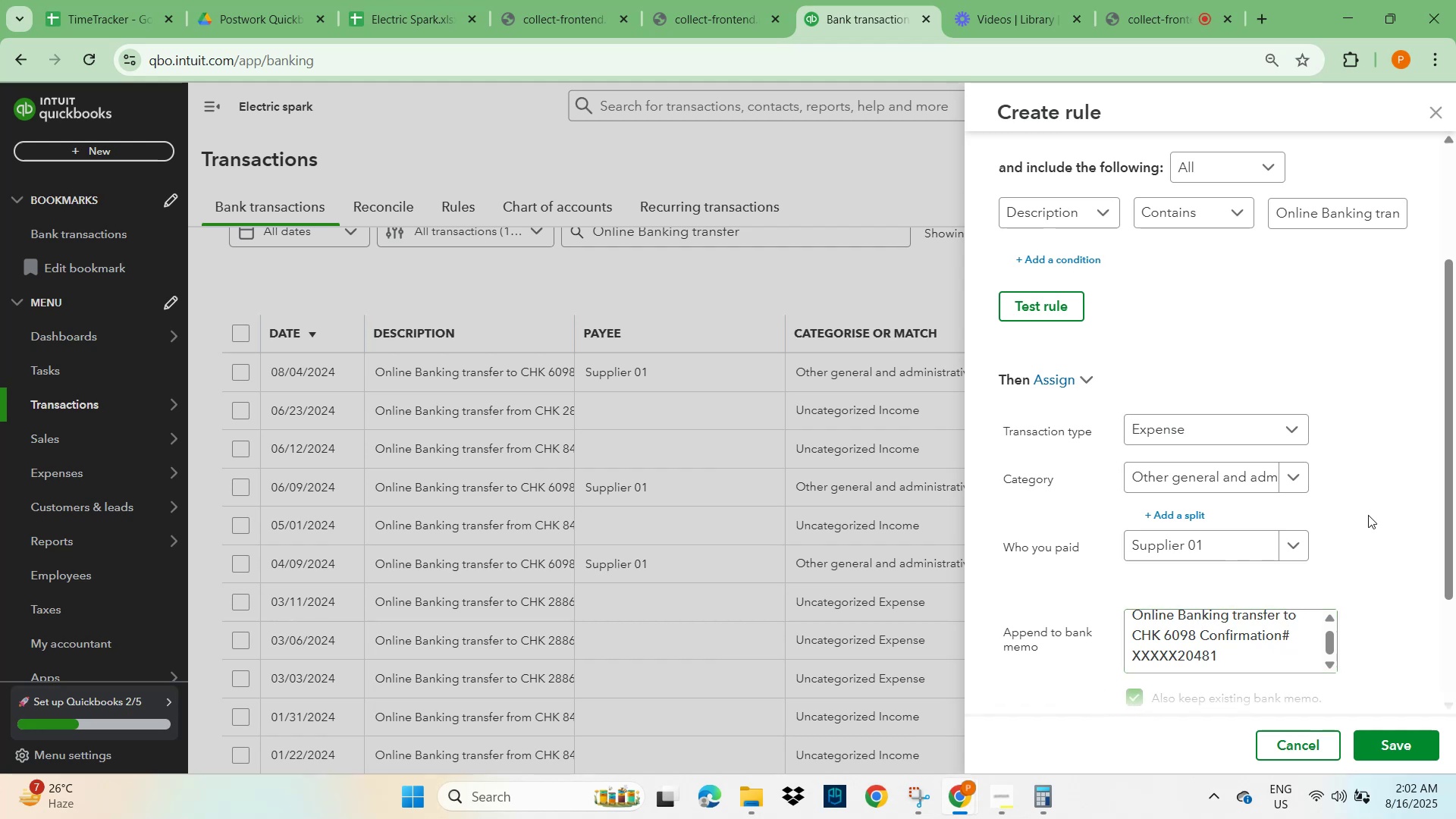 
scroll: coordinate [1368, 515], scroll_direction: down, amount: 3.0
 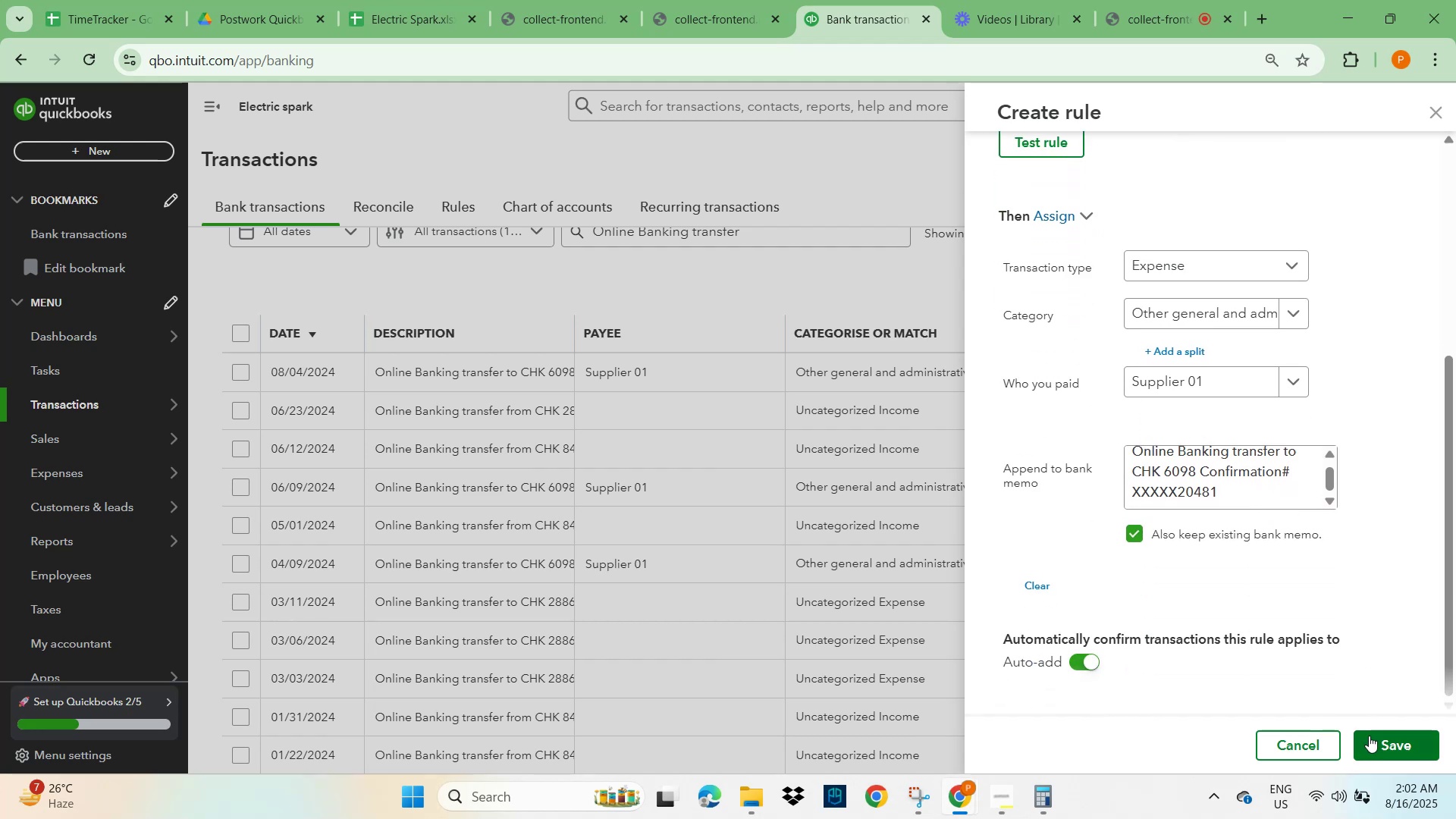 
left_click([1384, 739])
 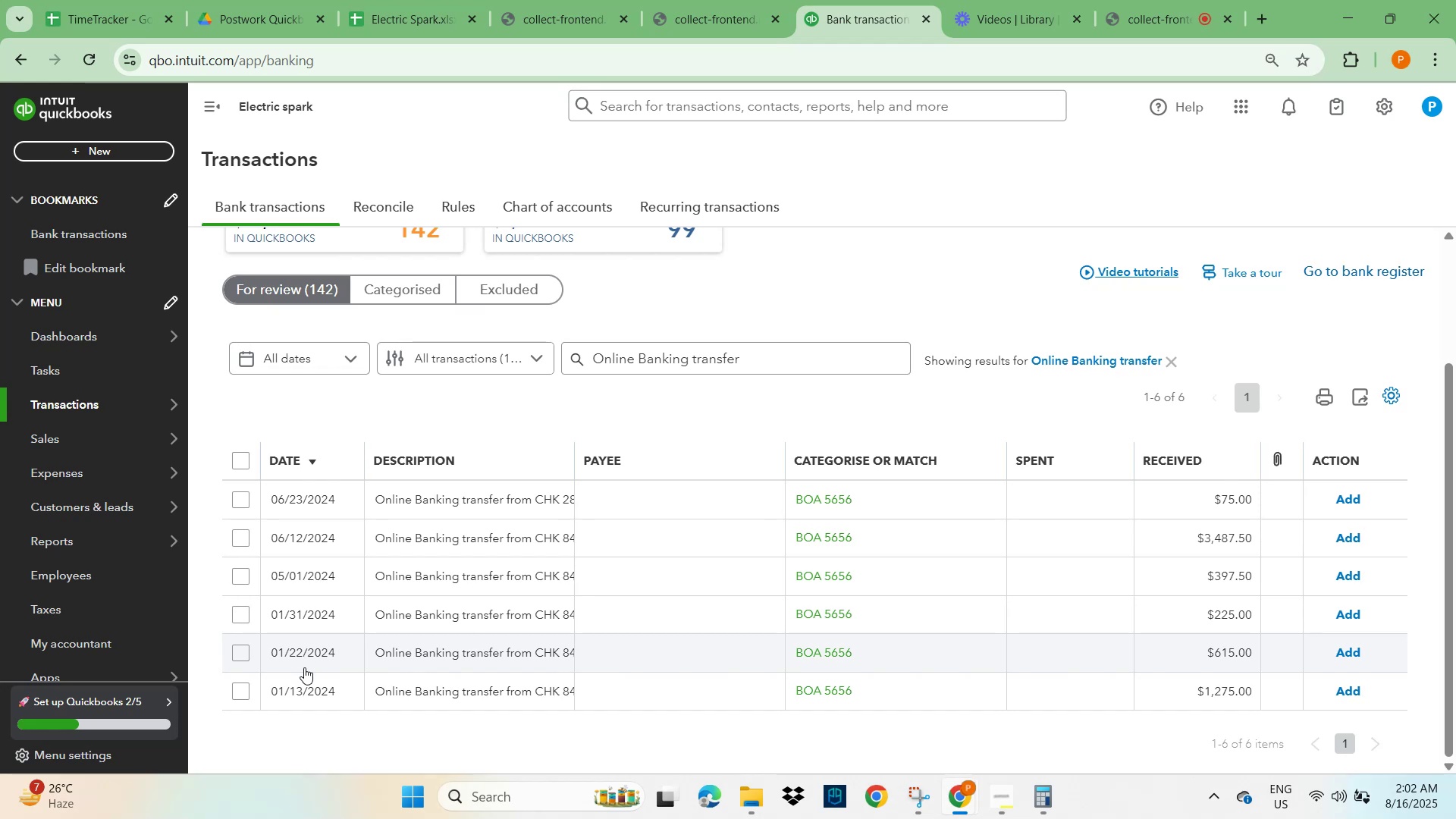 
wait(16.08)
 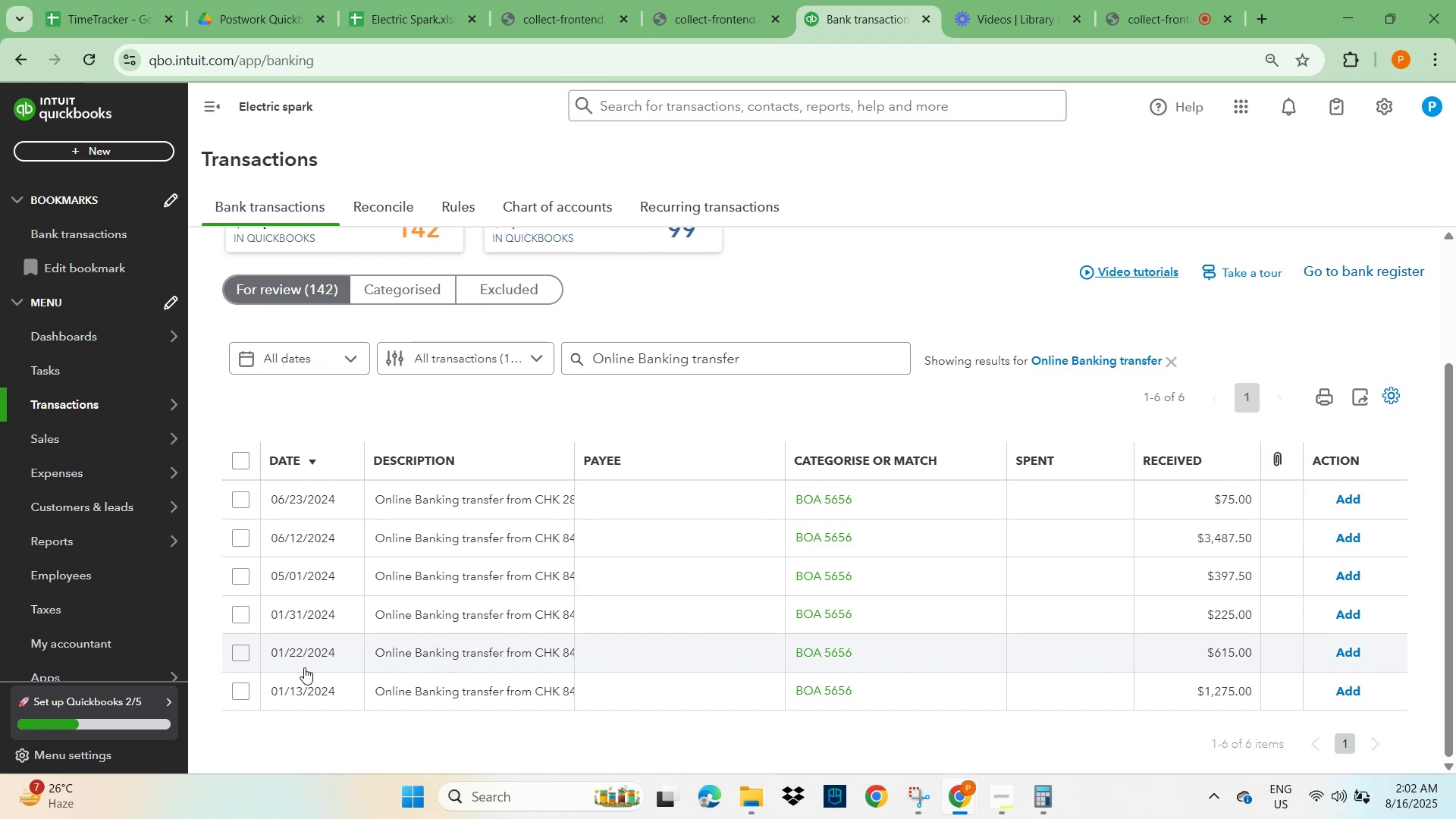 
scroll: coordinate [387, 368], scroll_direction: up, amount: 2.0
 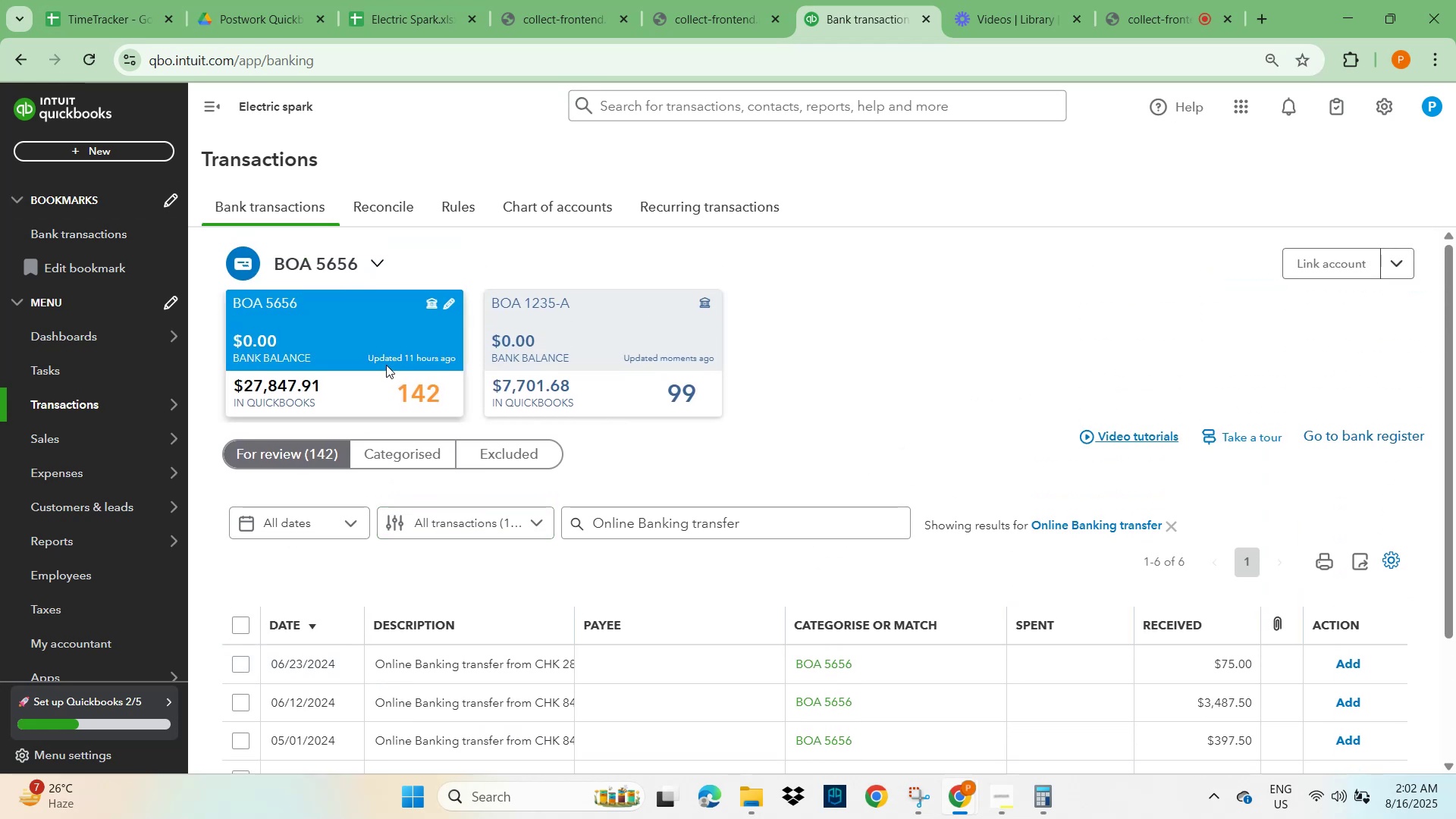 
left_click([380, 353])
 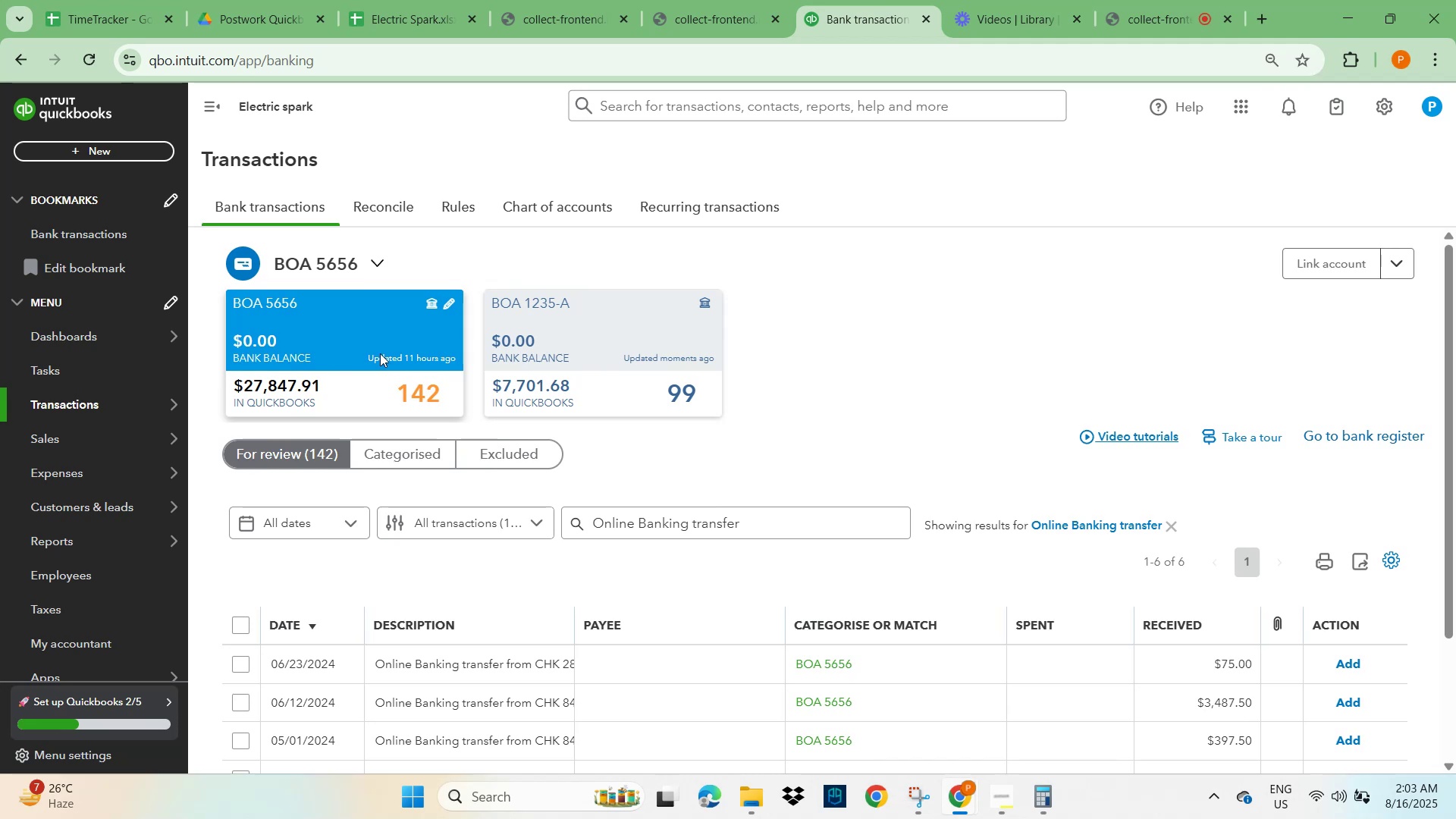 
left_click([379, 342])
 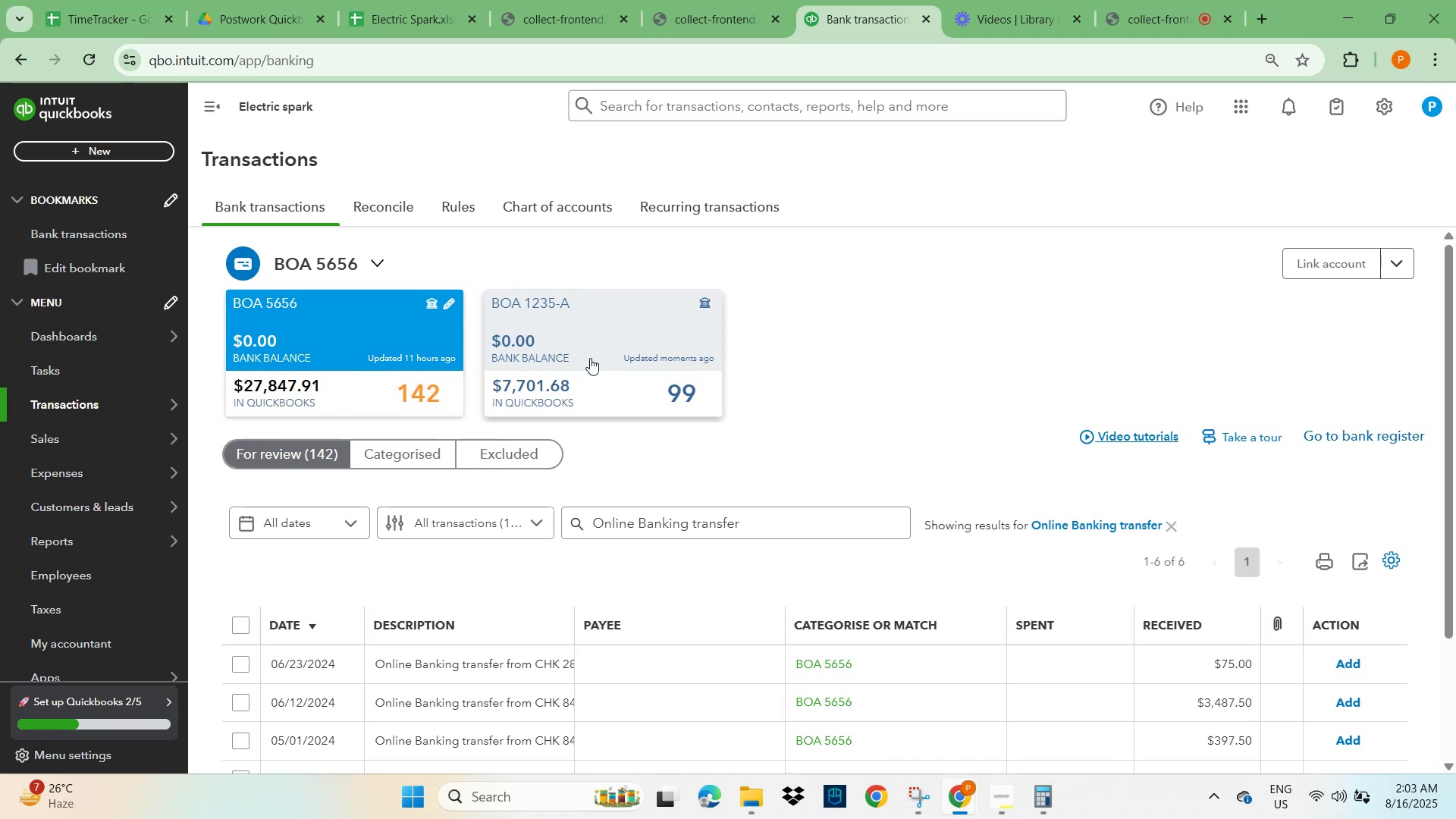 
scroll: coordinate [628, 410], scroll_direction: down, amount: 1.0
 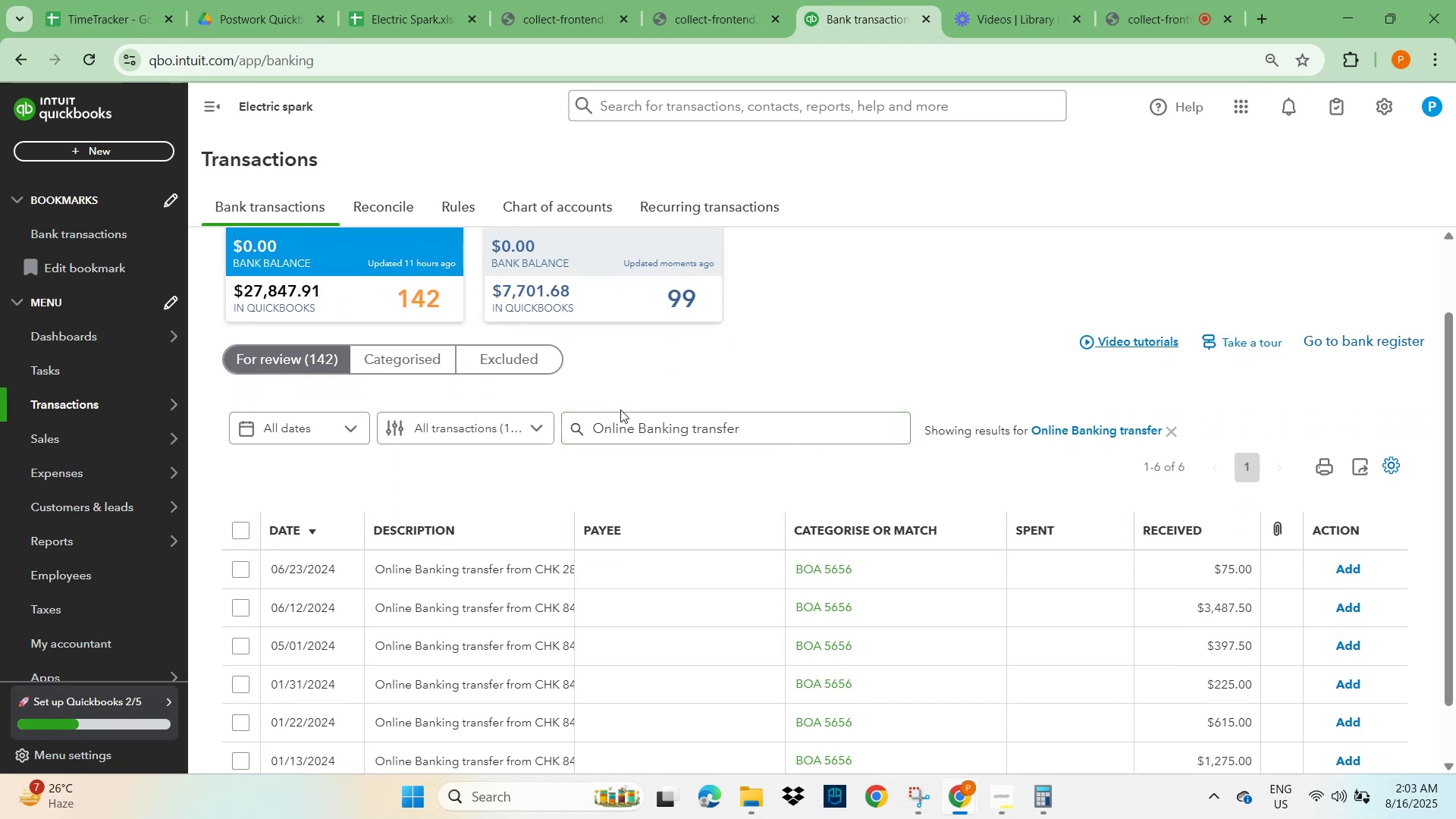 
scroll: coordinate [613, 413], scroll_direction: up, amount: 2.0
 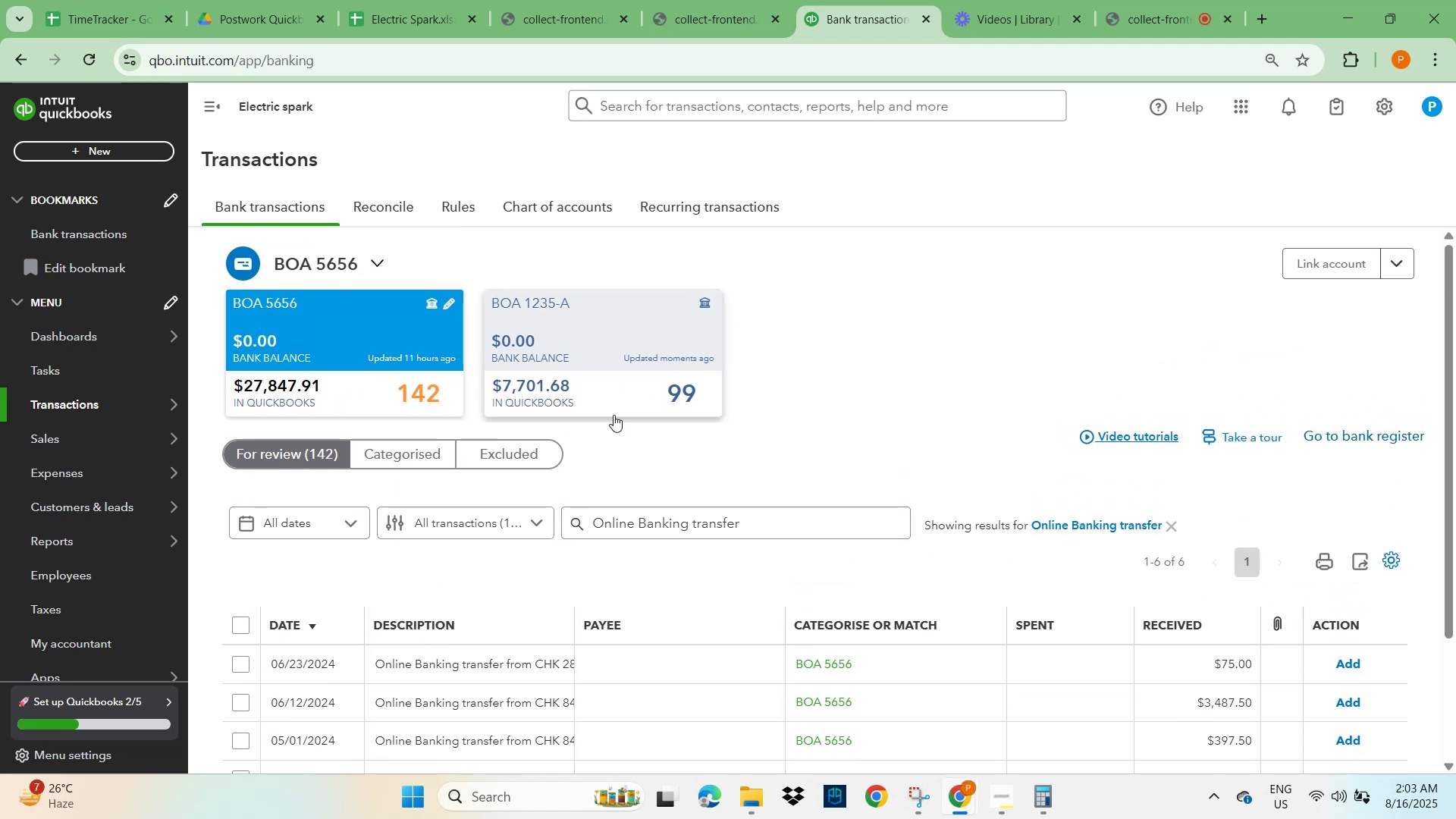 
scroll: coordinate [629, 481], scroll_direction: down, amount: 2.0
 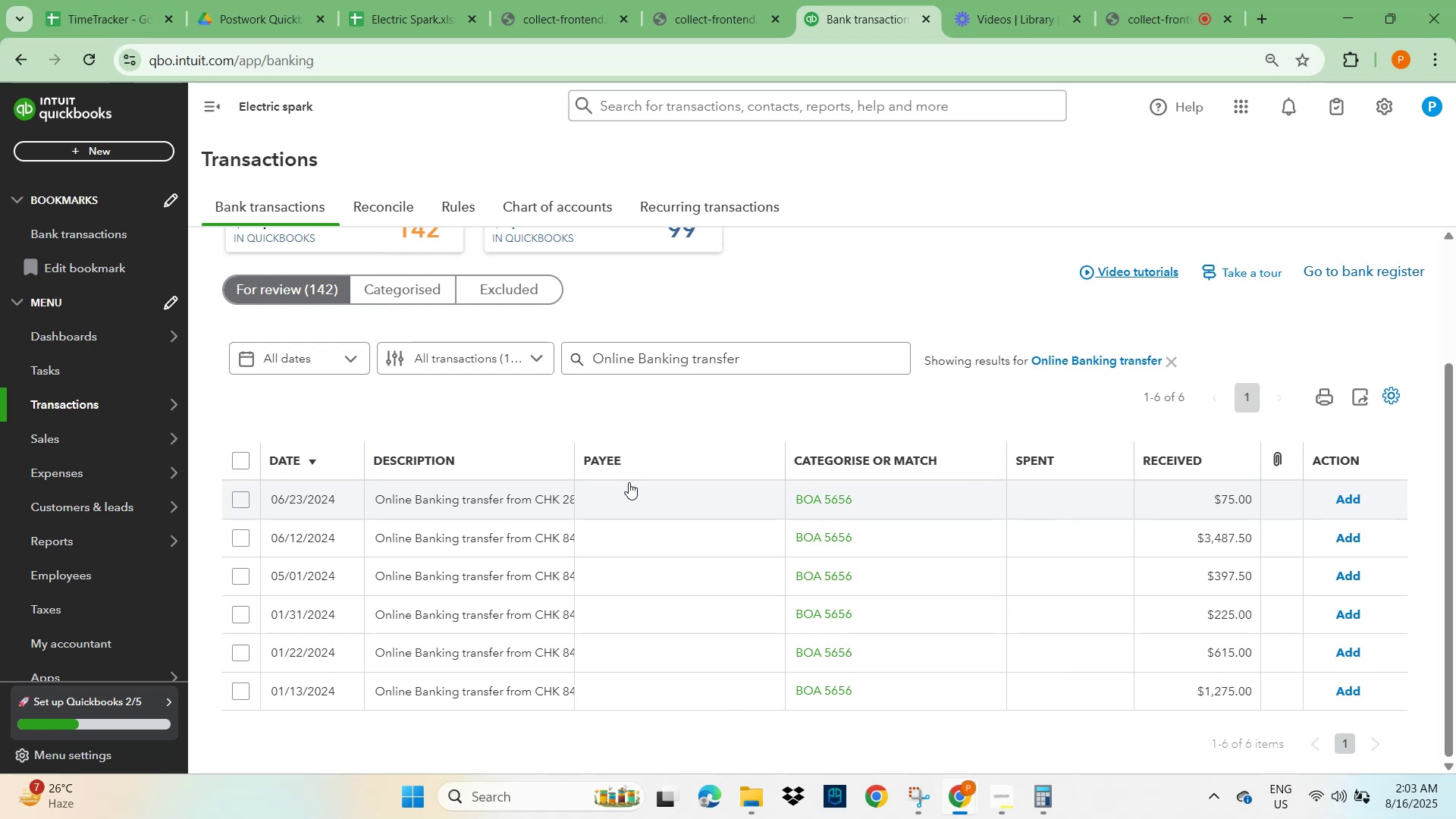 
left_click([459, 502])
 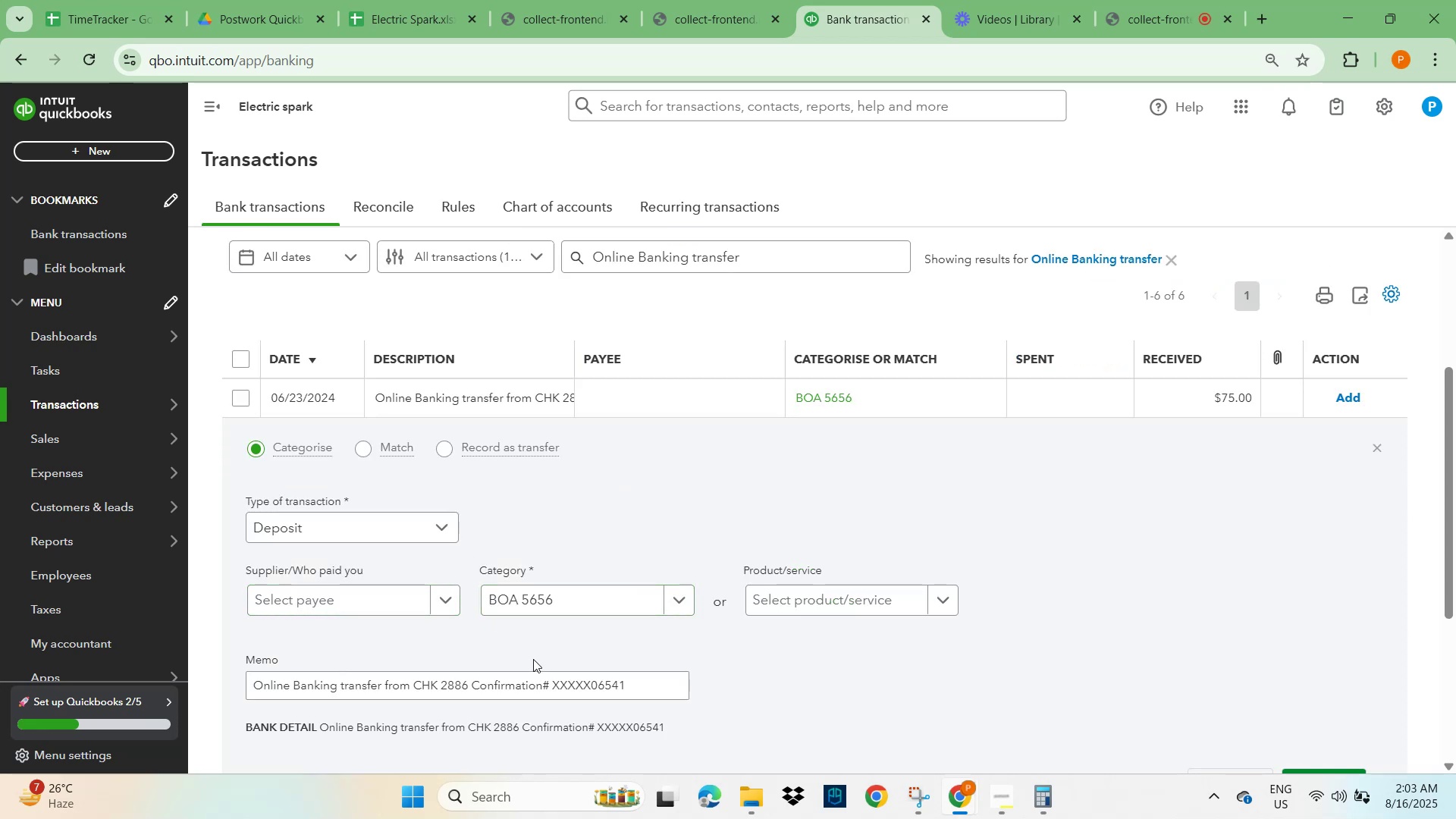 
wait(5.96)
 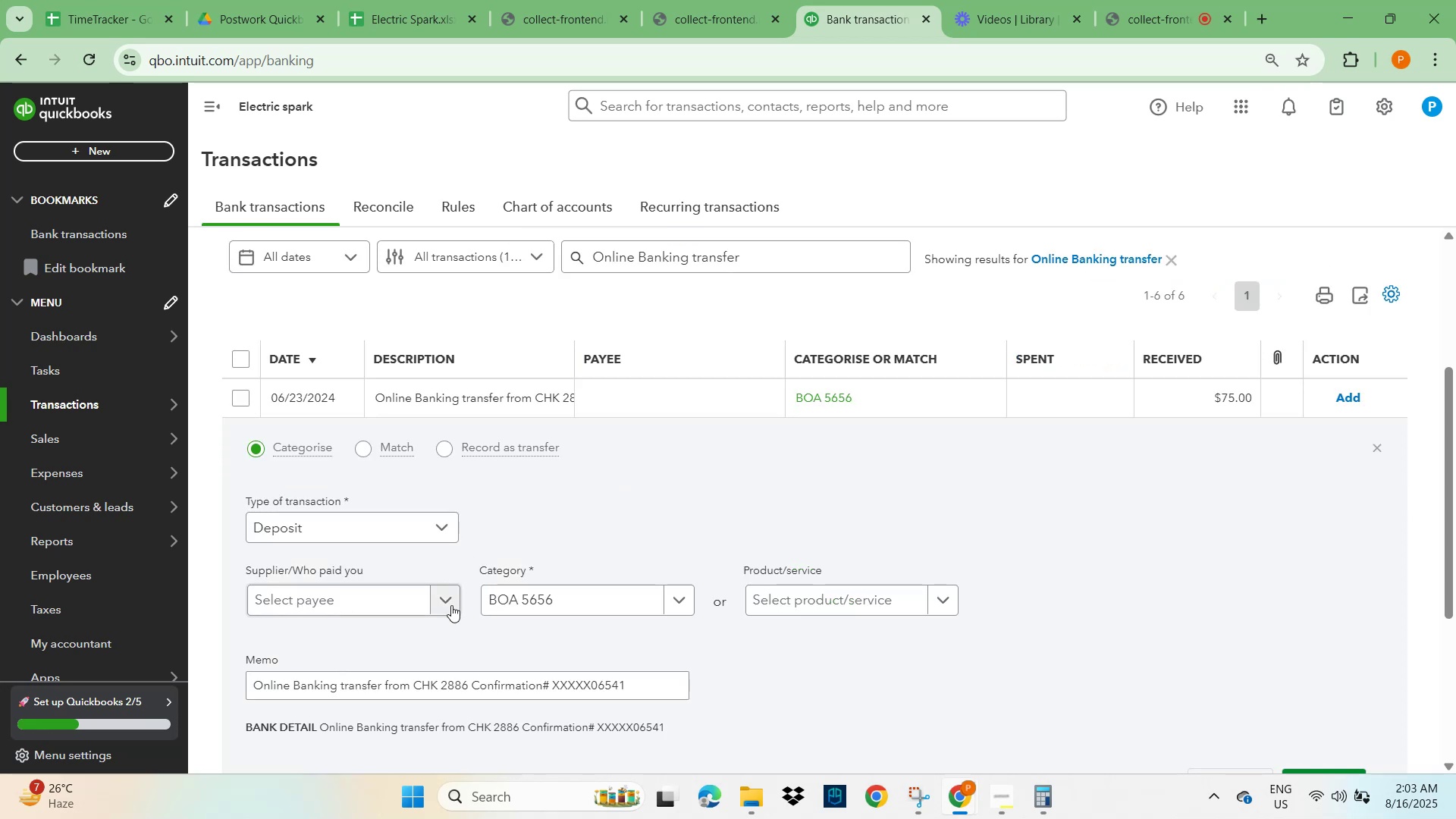 
type(supplie)
 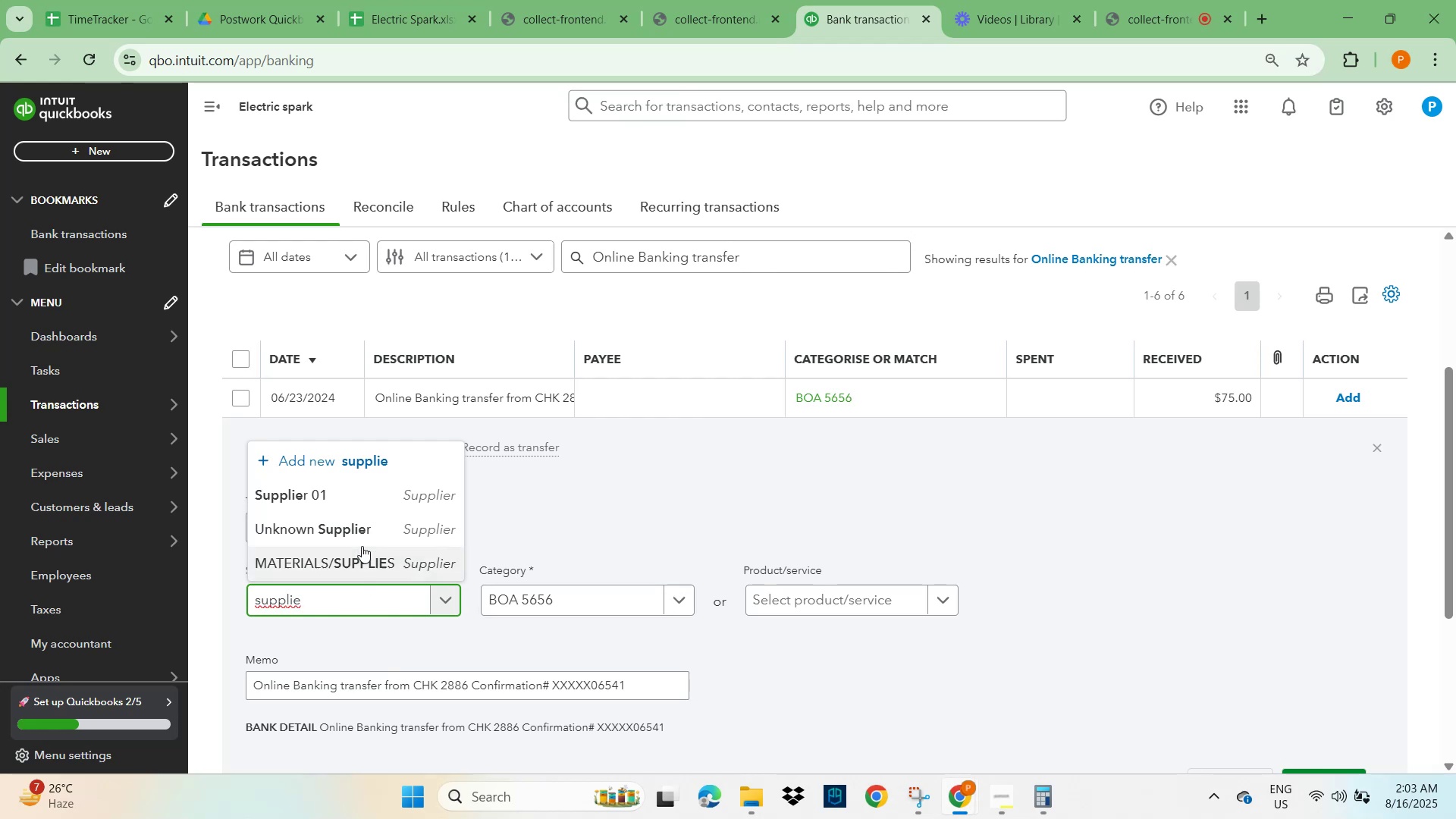 
left_click([335, 497])
 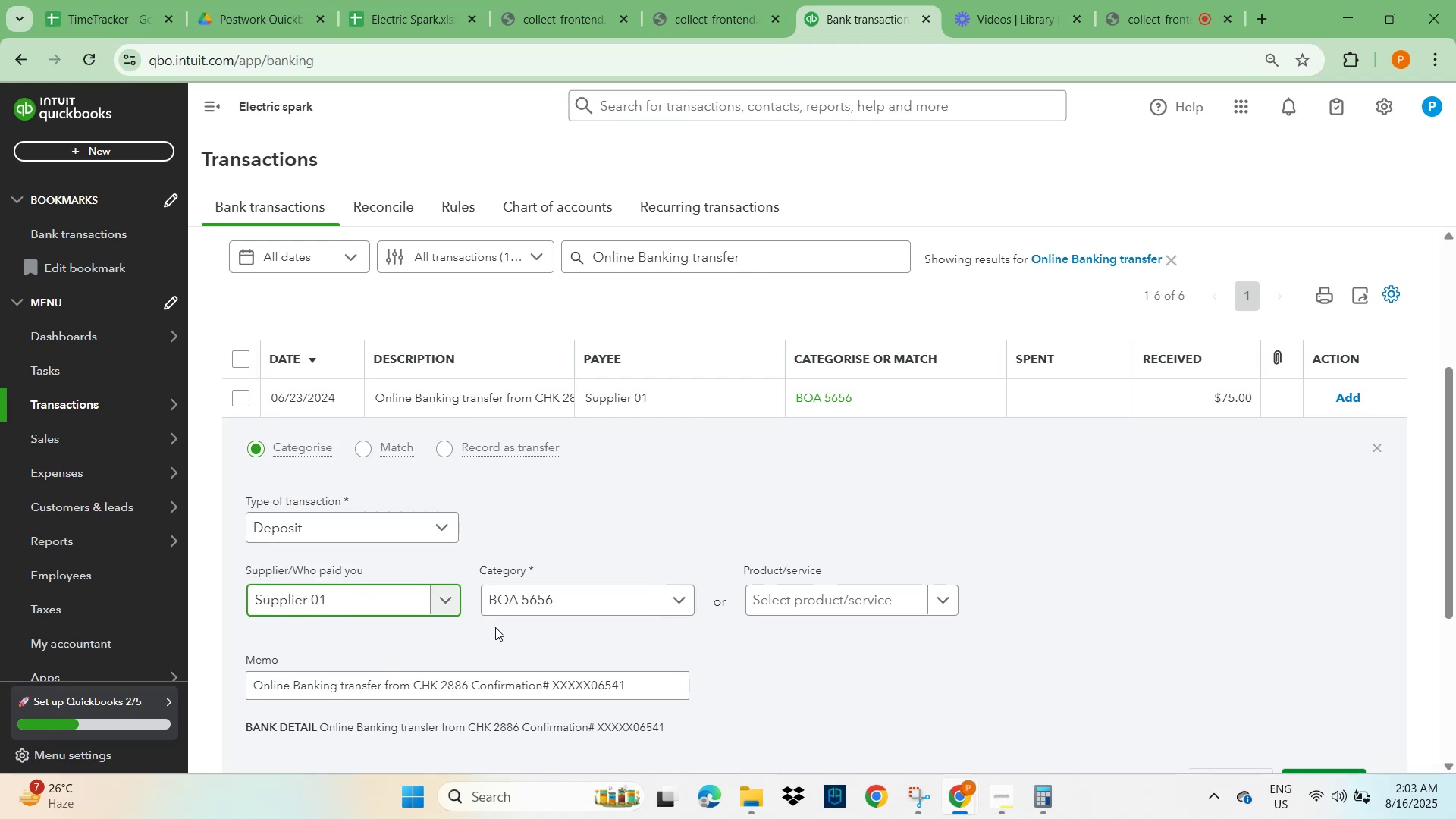 
wait(8.14)
 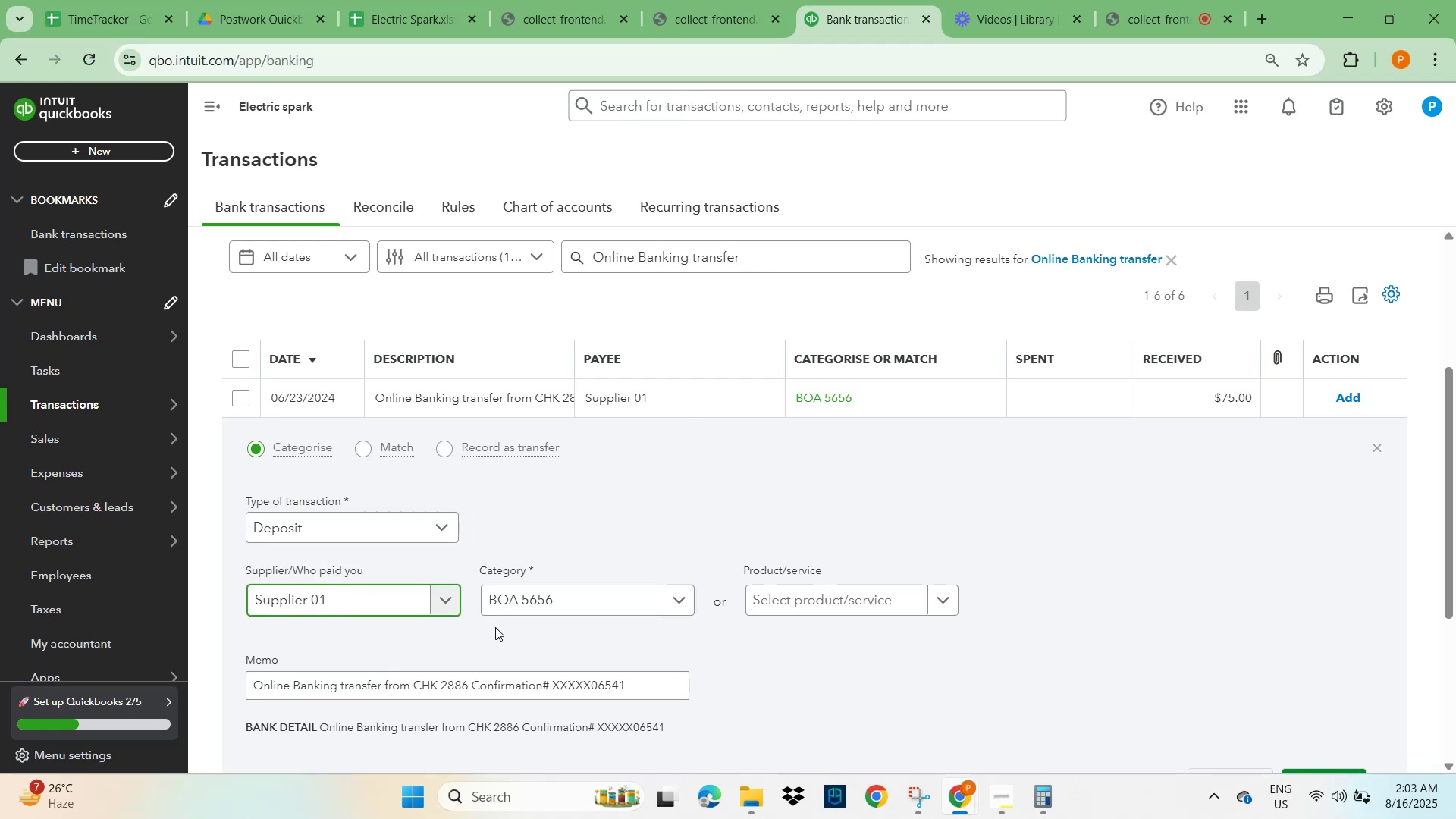 
left_click([677, 600])
 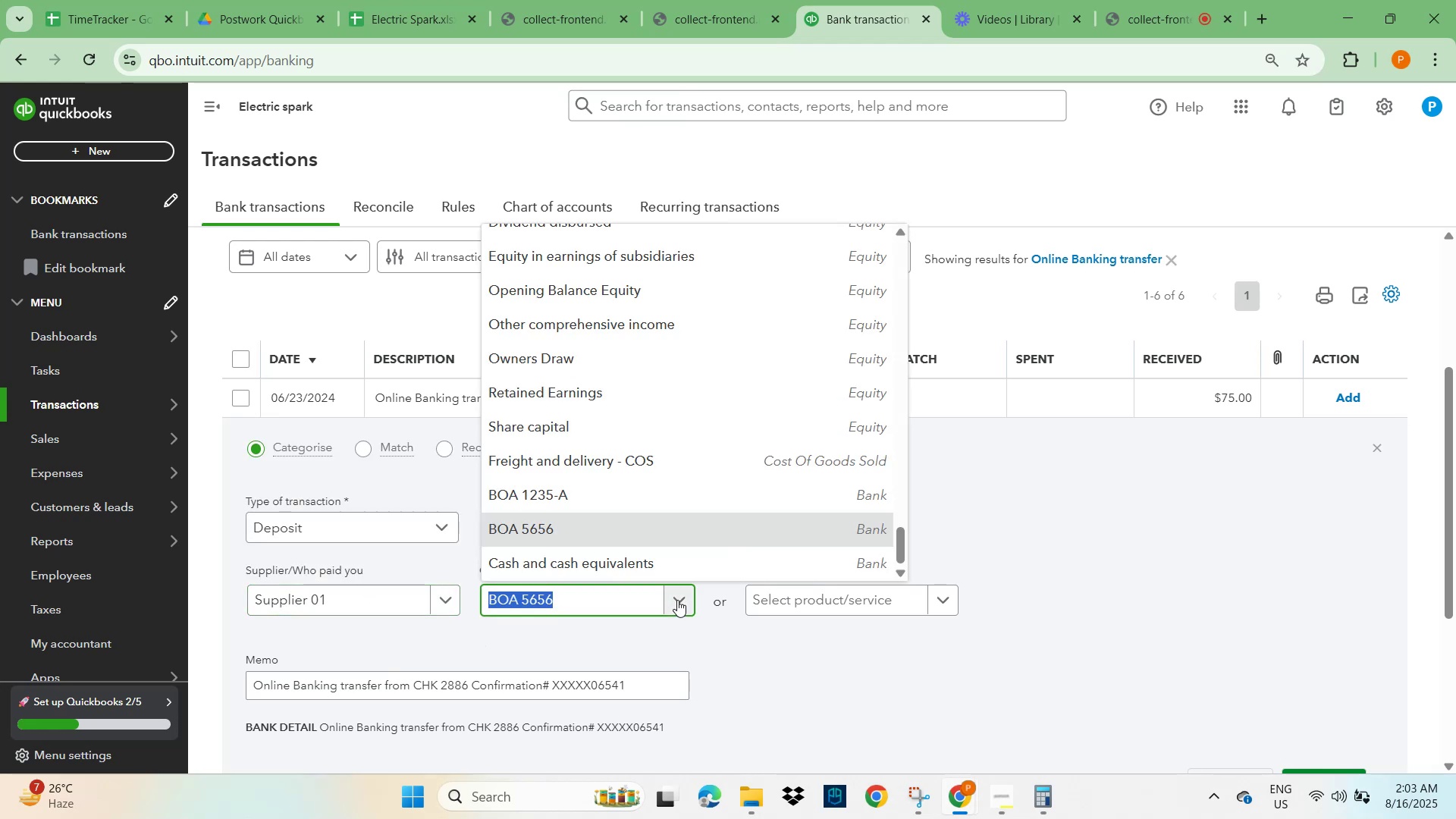 
type(other)
 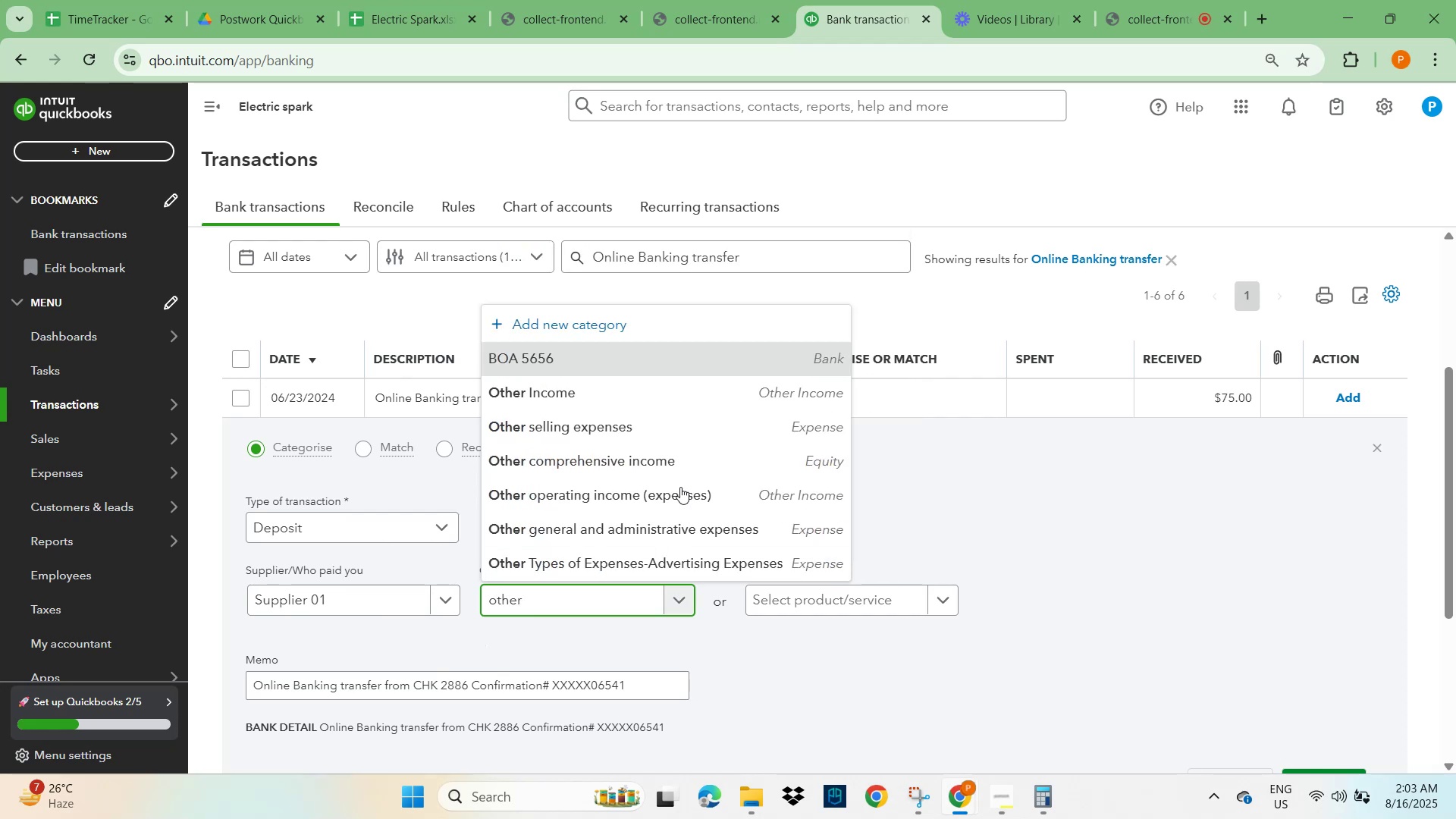 
left_click([632, 397])
 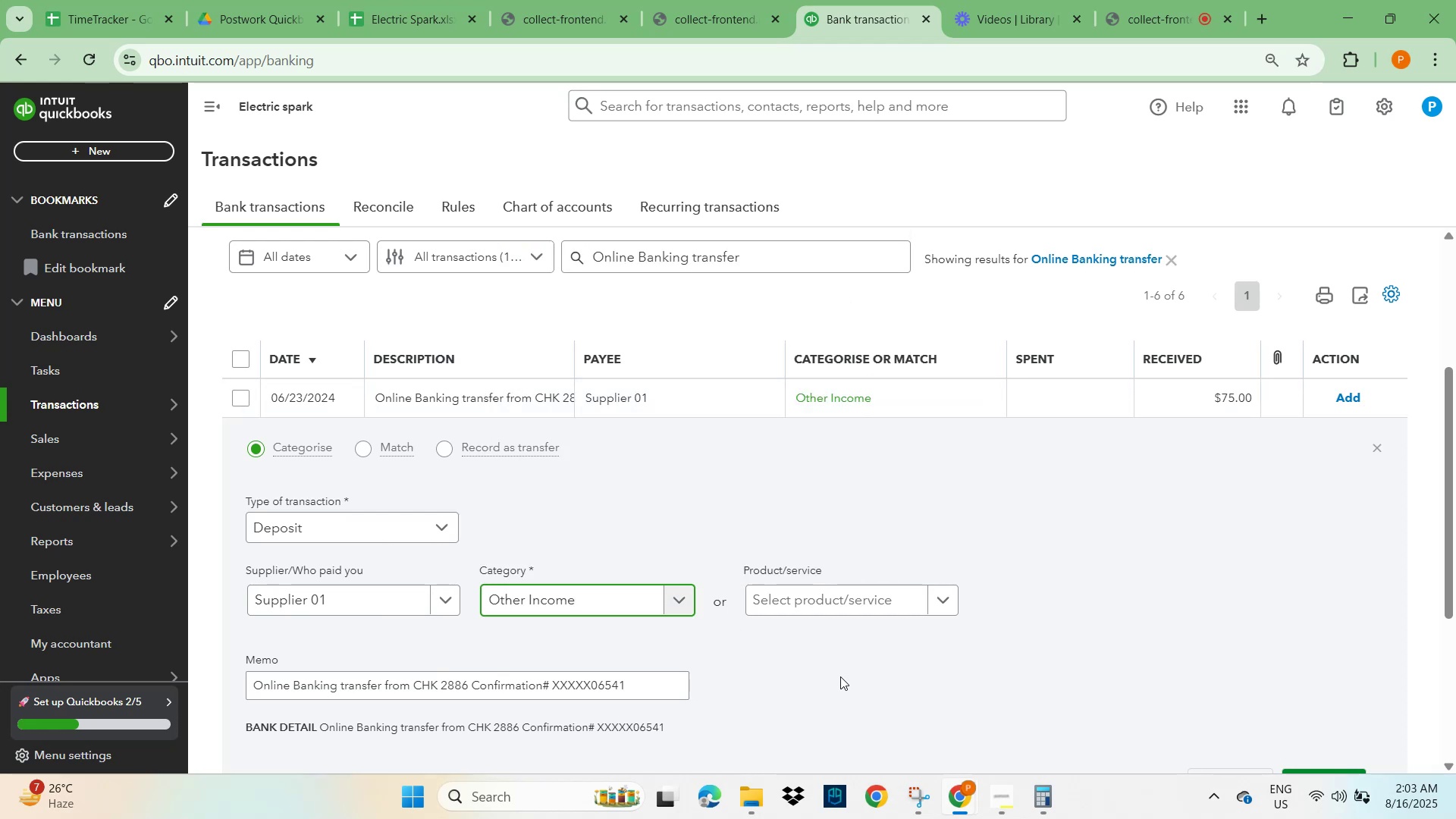 
scroll: coordinate [835, 654], scroll_direction: down, amount: 2.0
 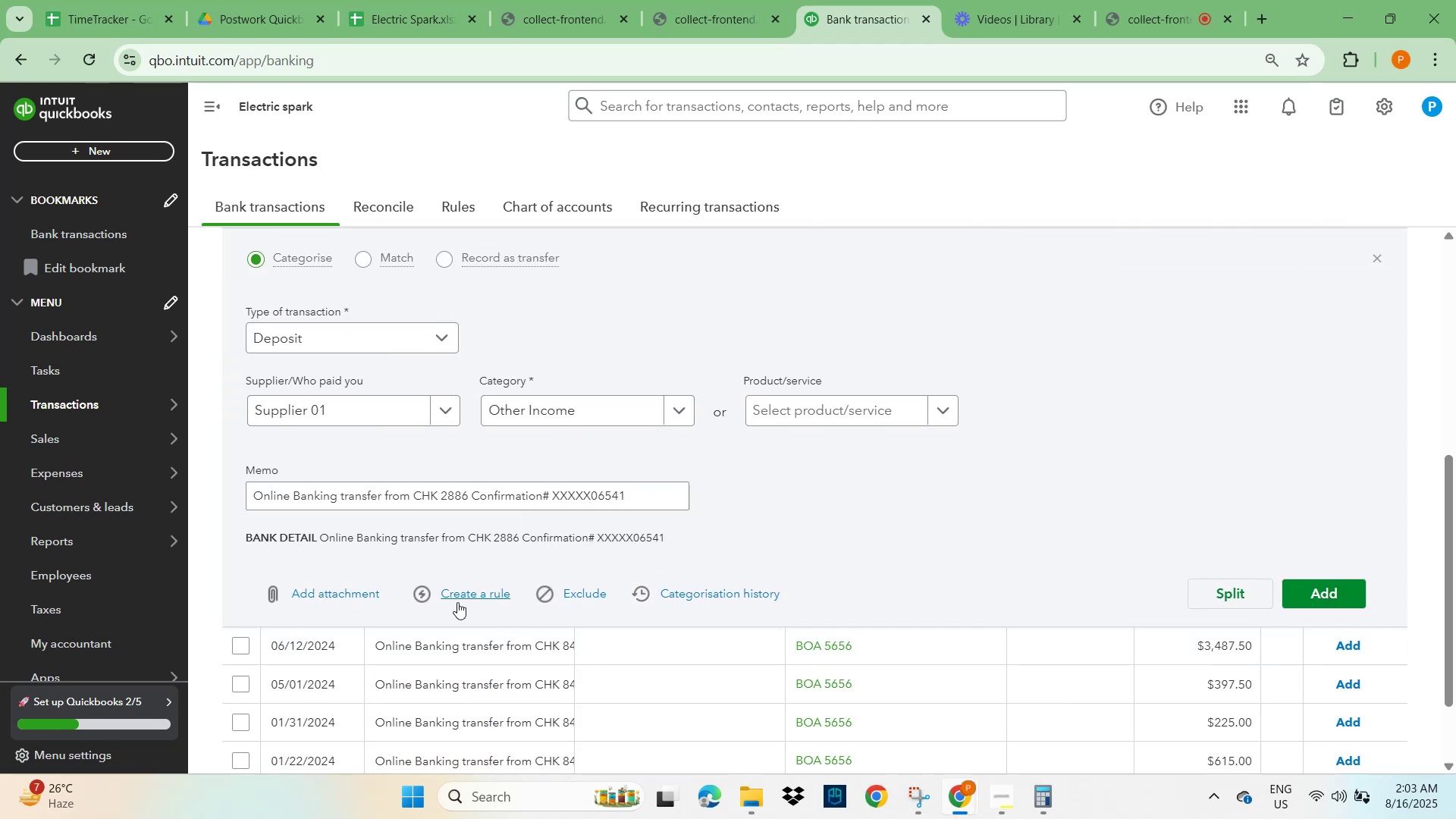 
wait(6.37)
 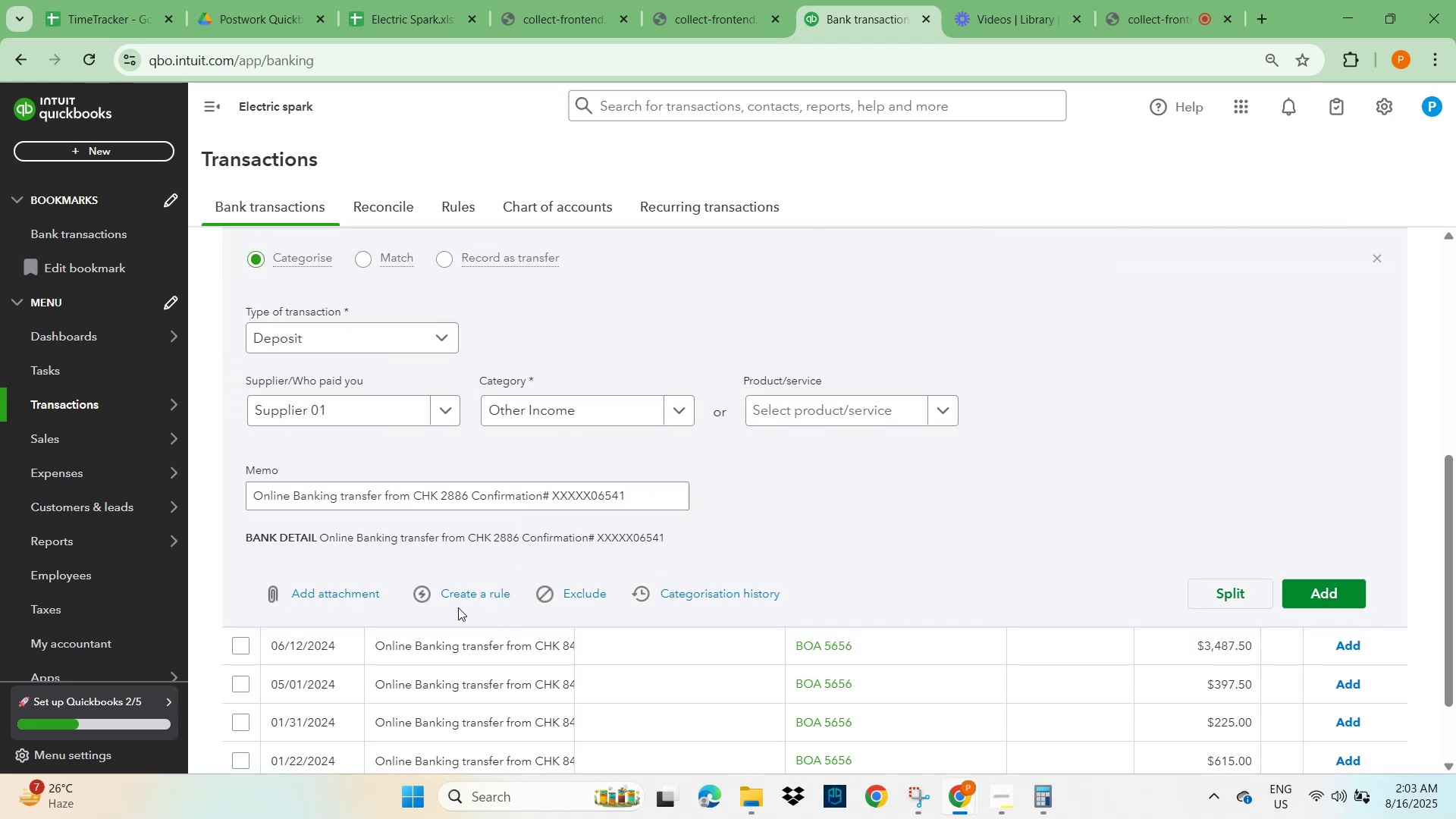 
left_click([469, 595])
 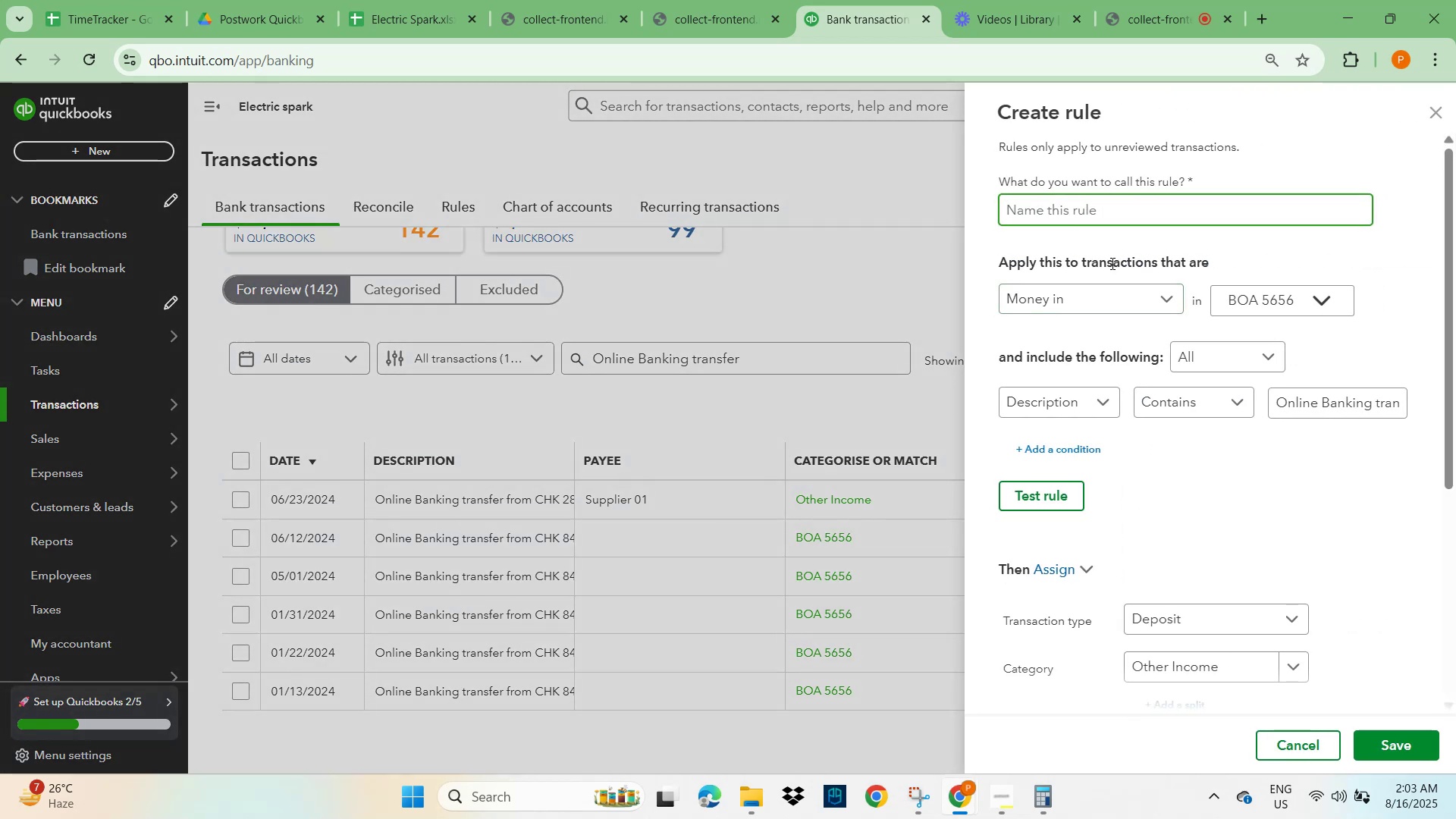 
left_click([1282, 756])
 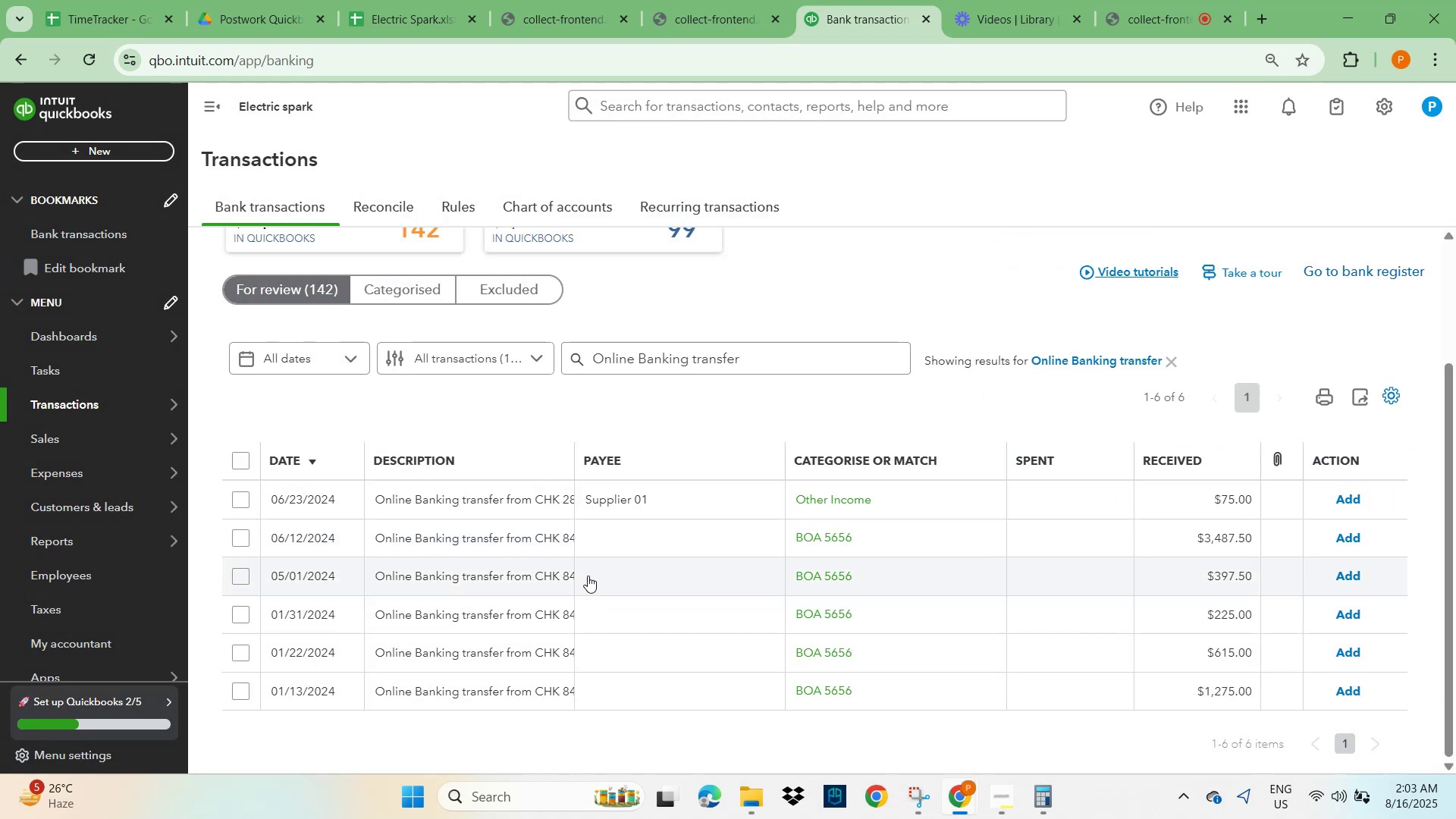 
scroll: coordinate [599, 541], scroll_direction: up, amount: 2.0
 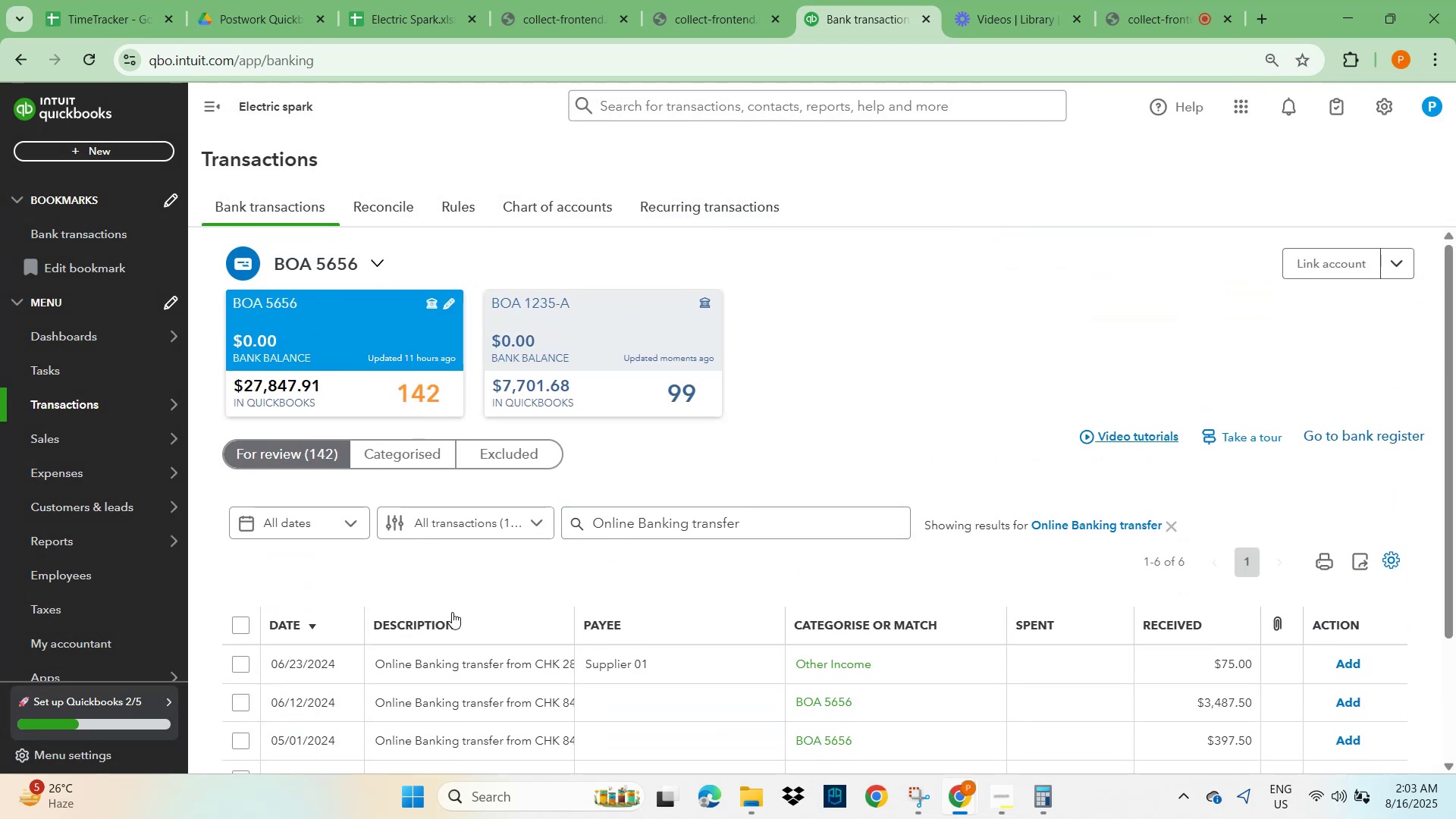 
left_click([450, 660])
 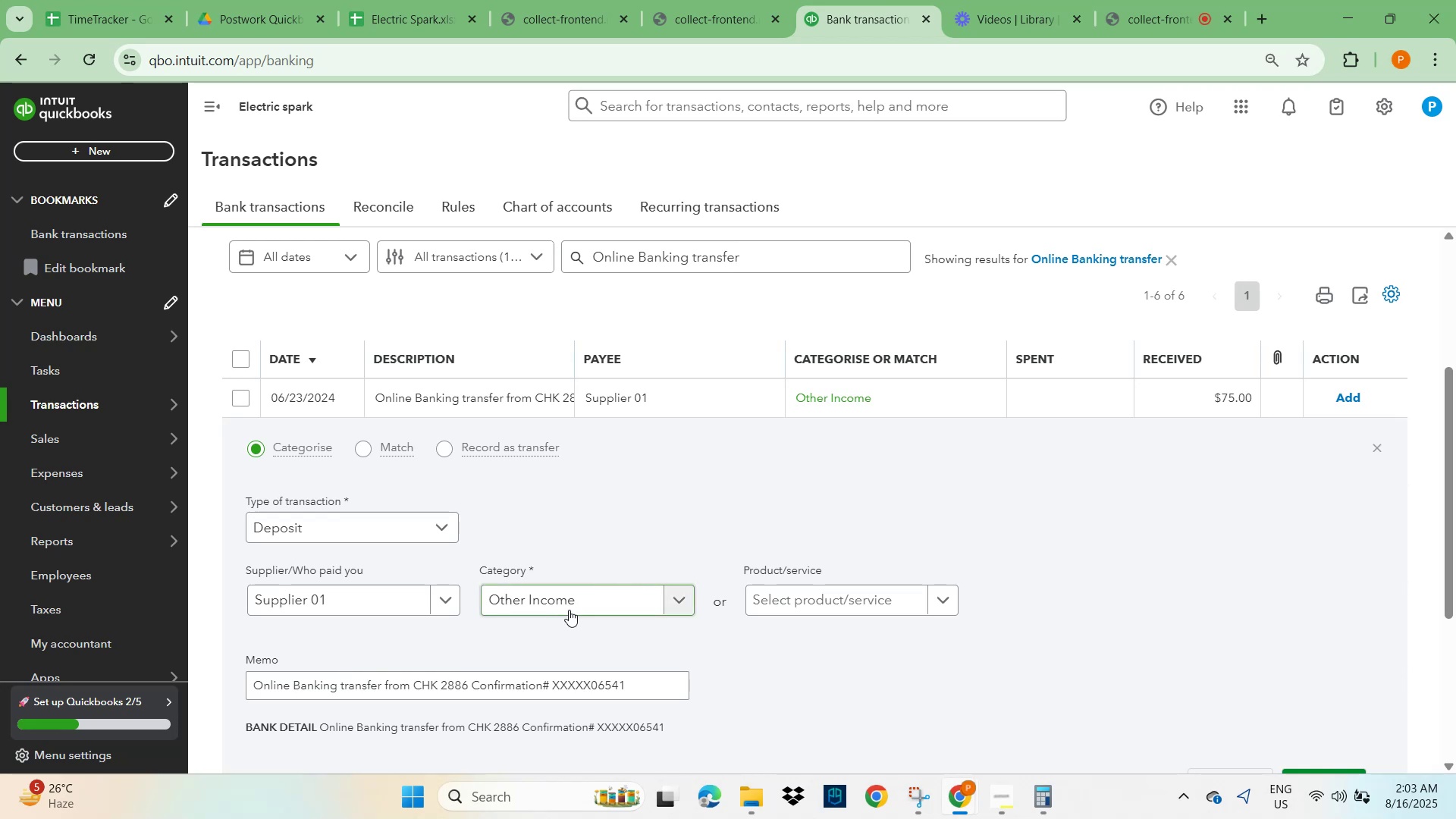 
scroll: coordinate [781, 648], scroll_direction: down, amount: 2.0
 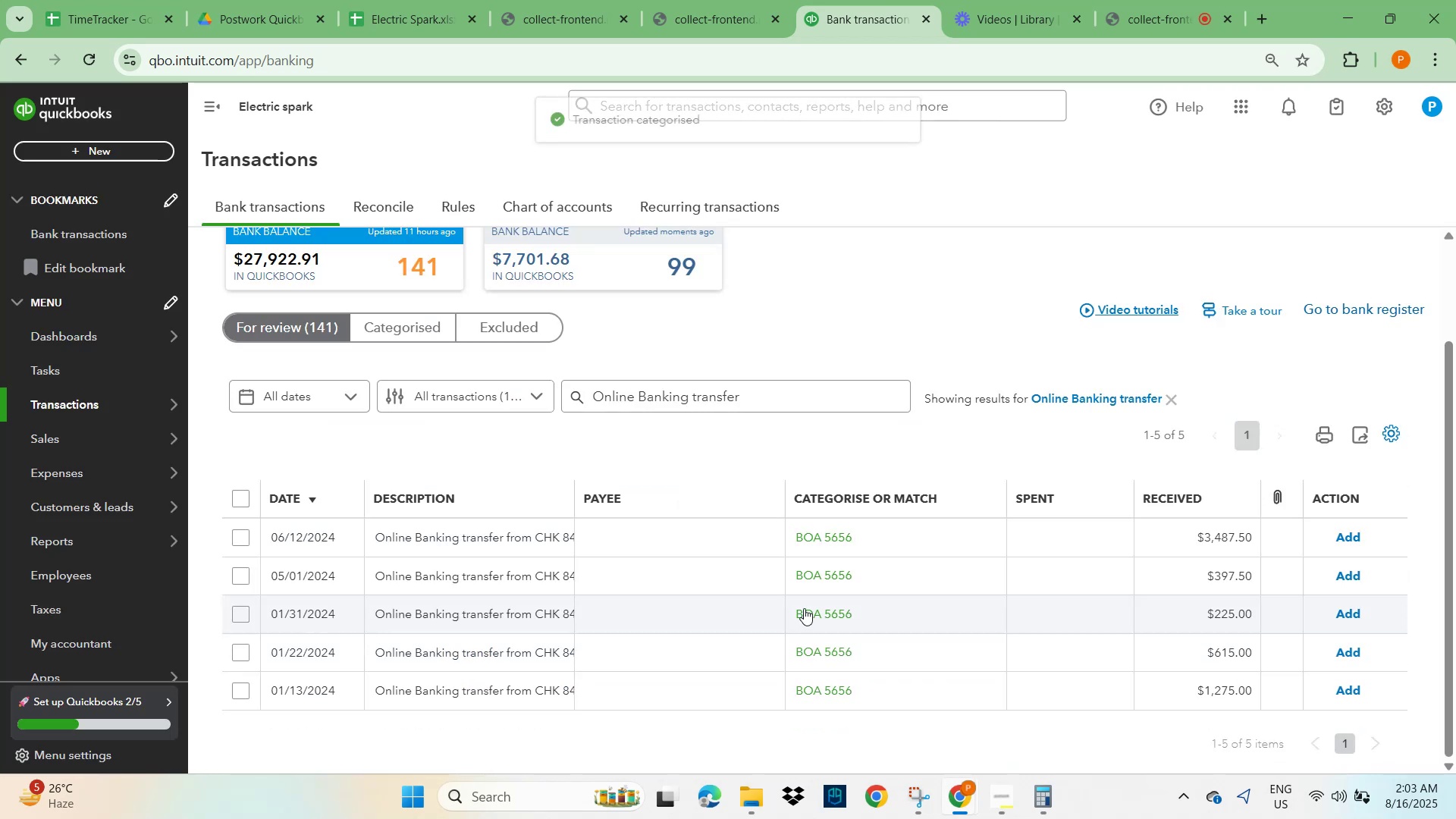 
left_click([472, 550])
 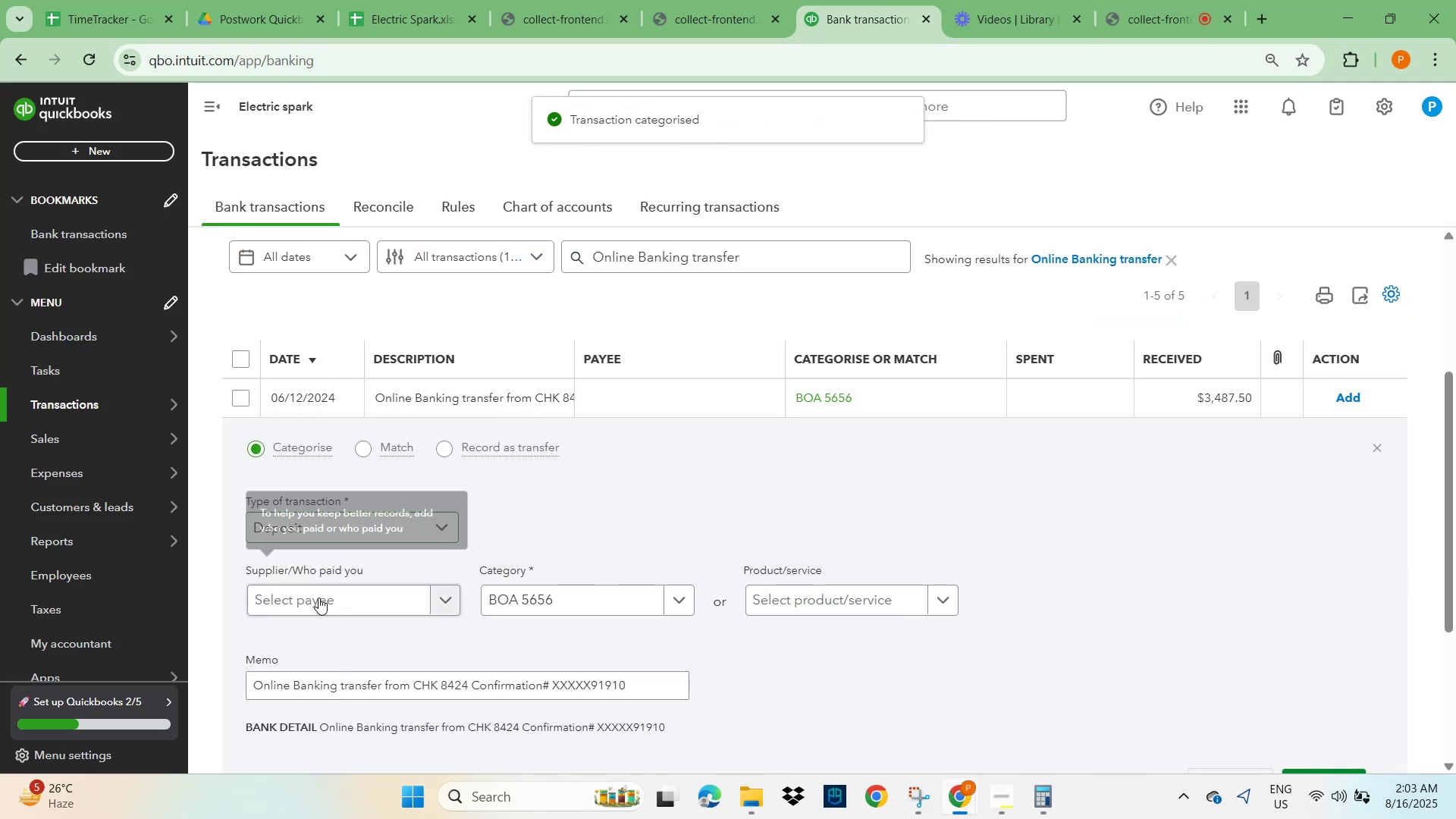 
left_click([312, 610])
 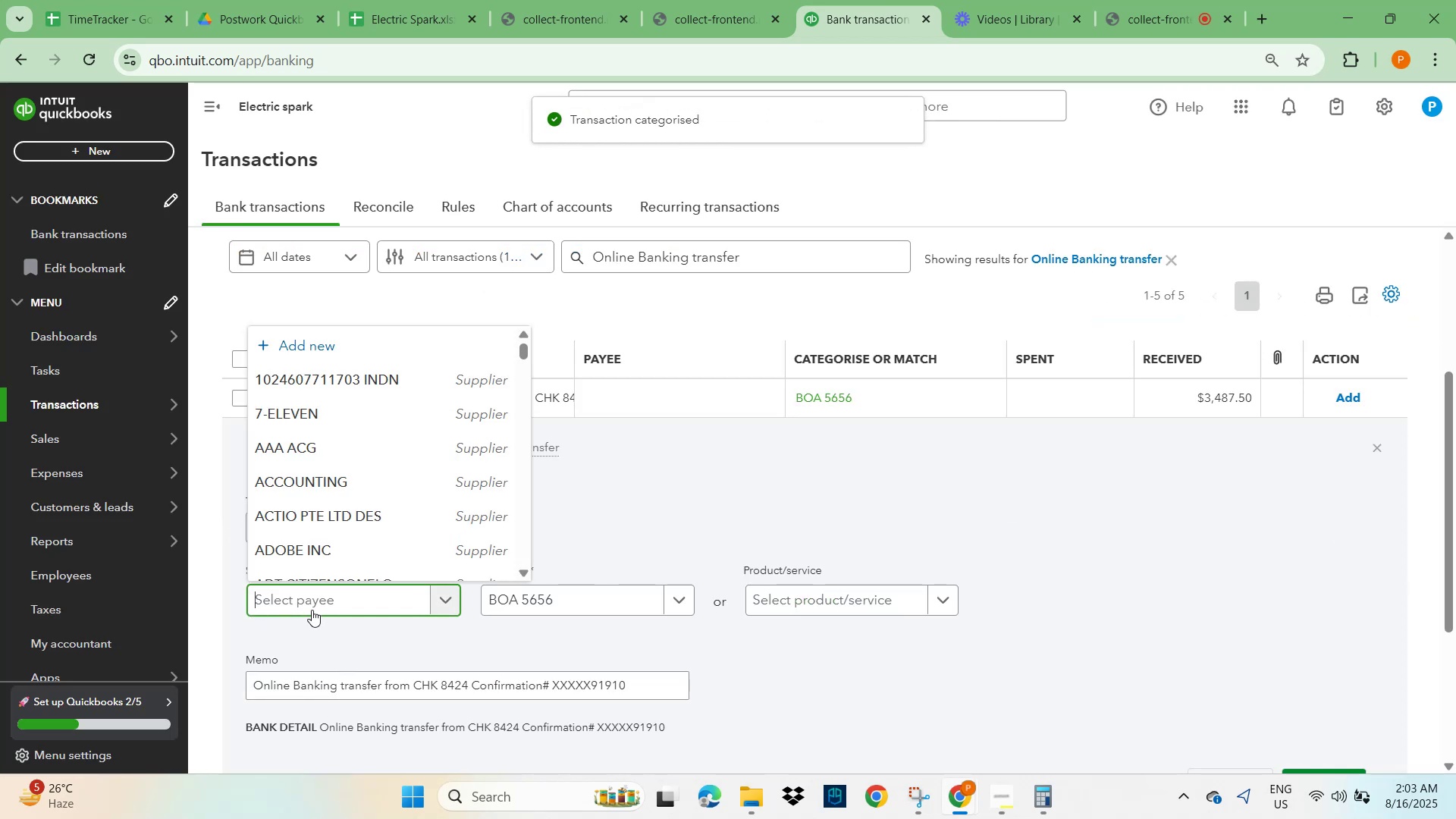 
type(supplier)
 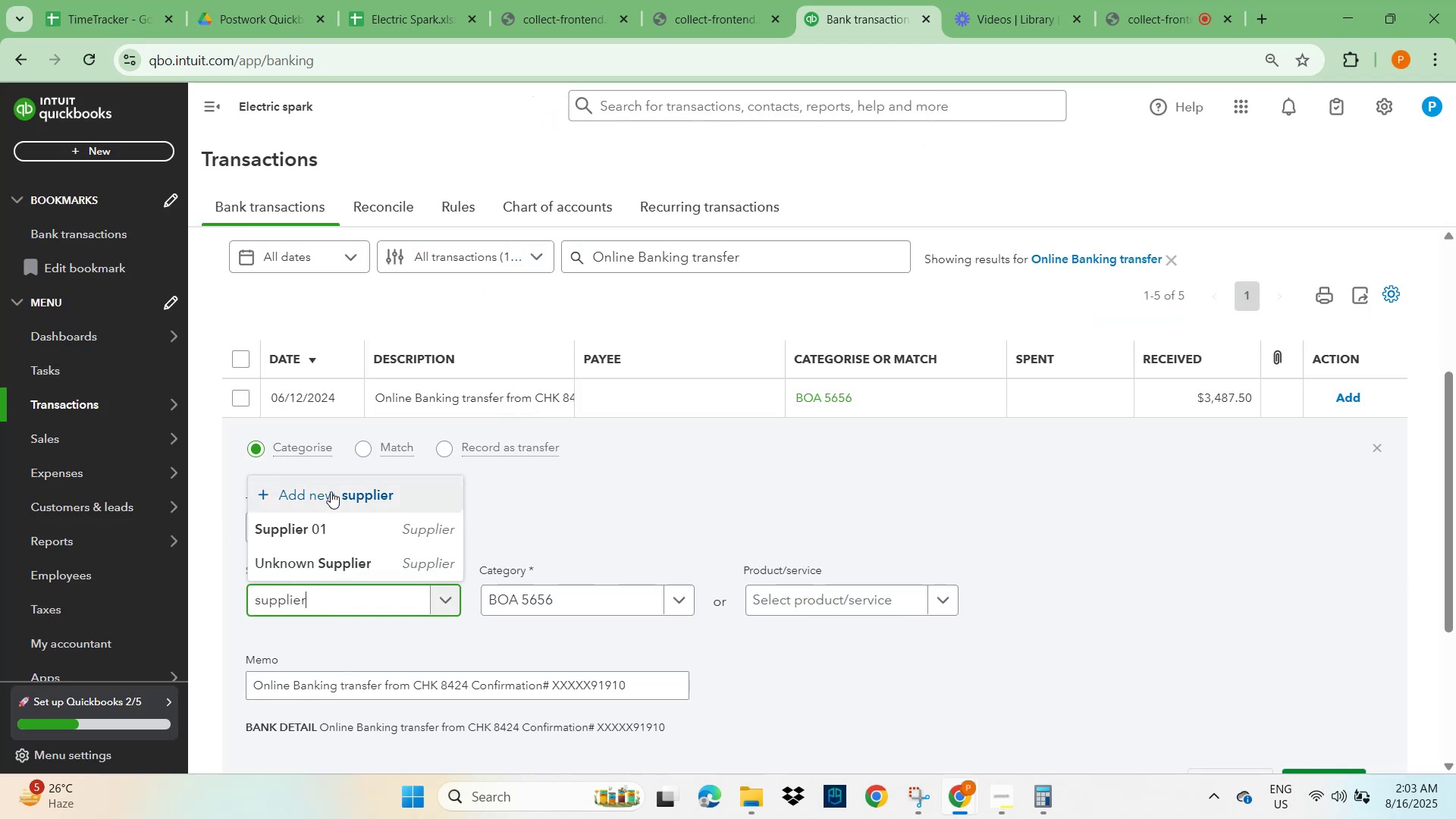 
left_click([312, 526])
 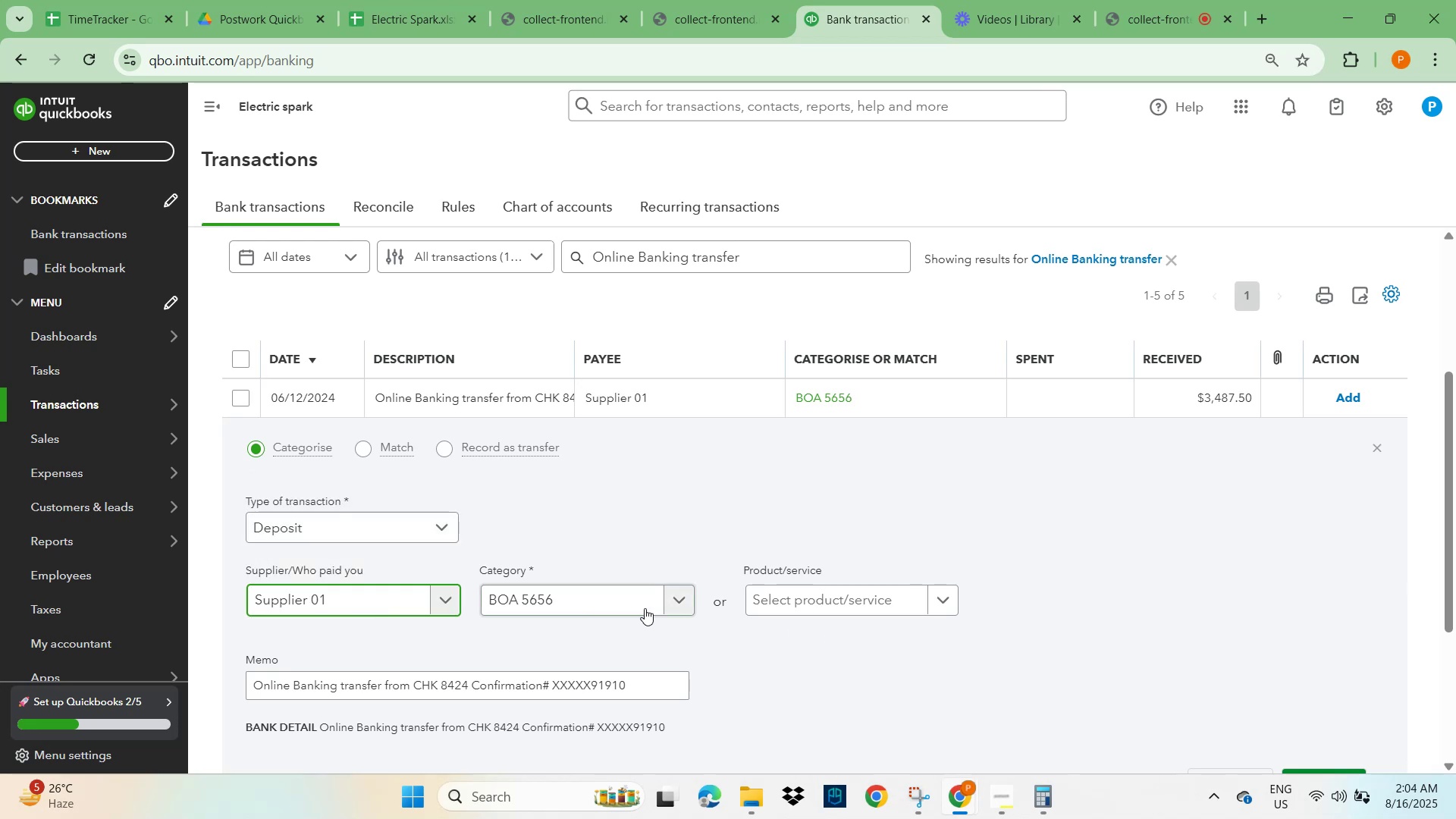 
left_click([626, 605])
 